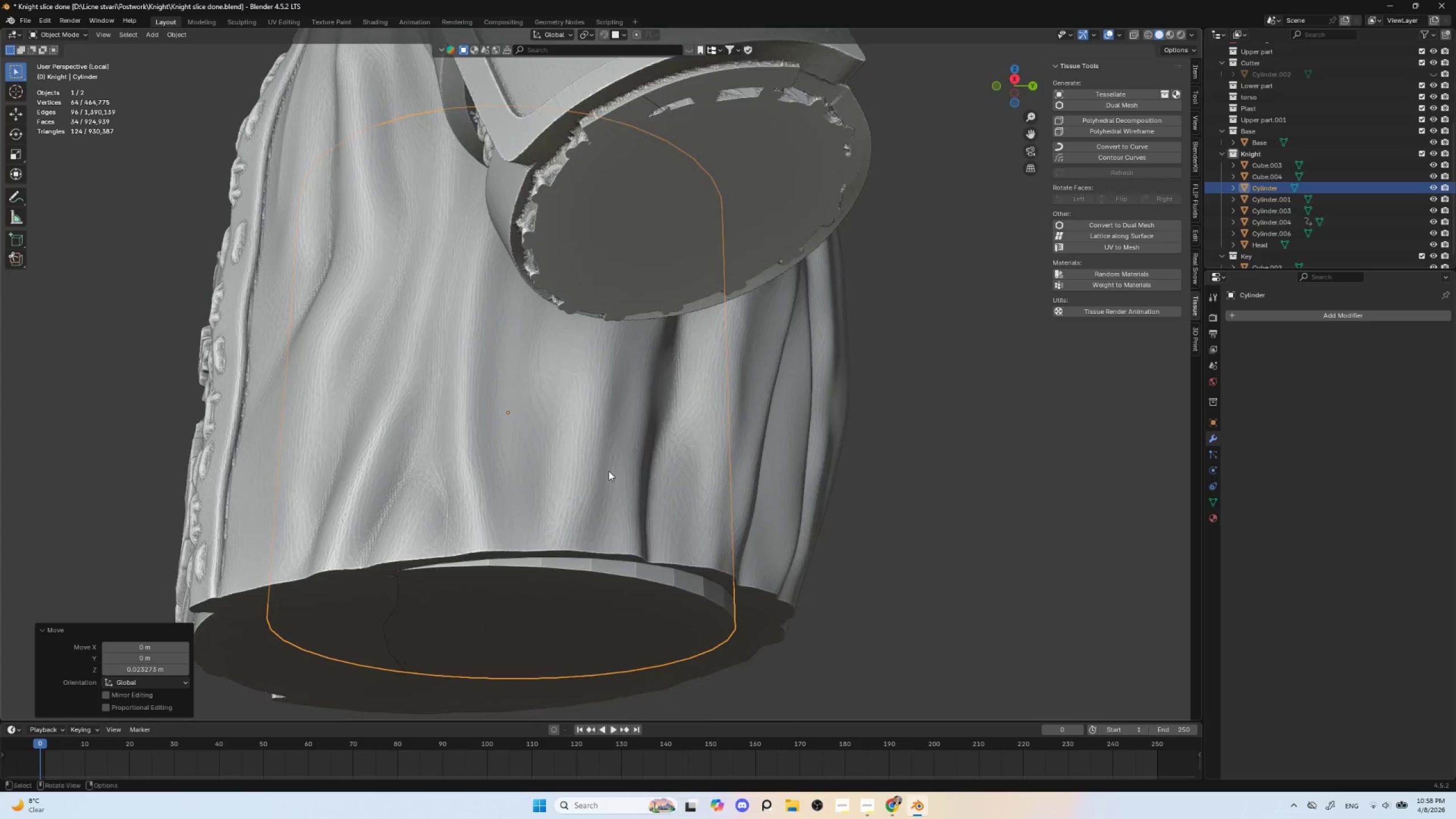 
key(Tab)
 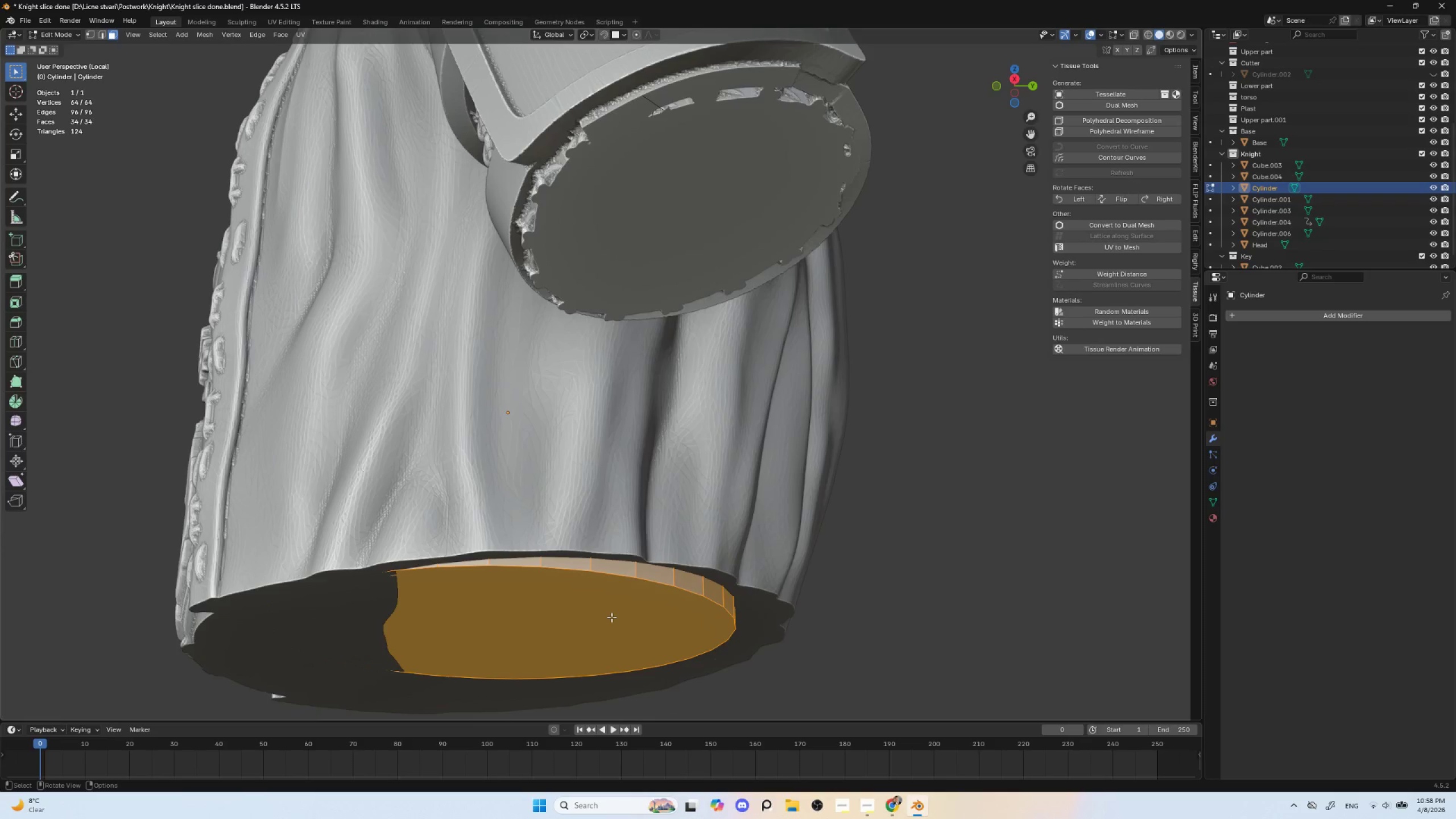 
left_click([611, 617])
 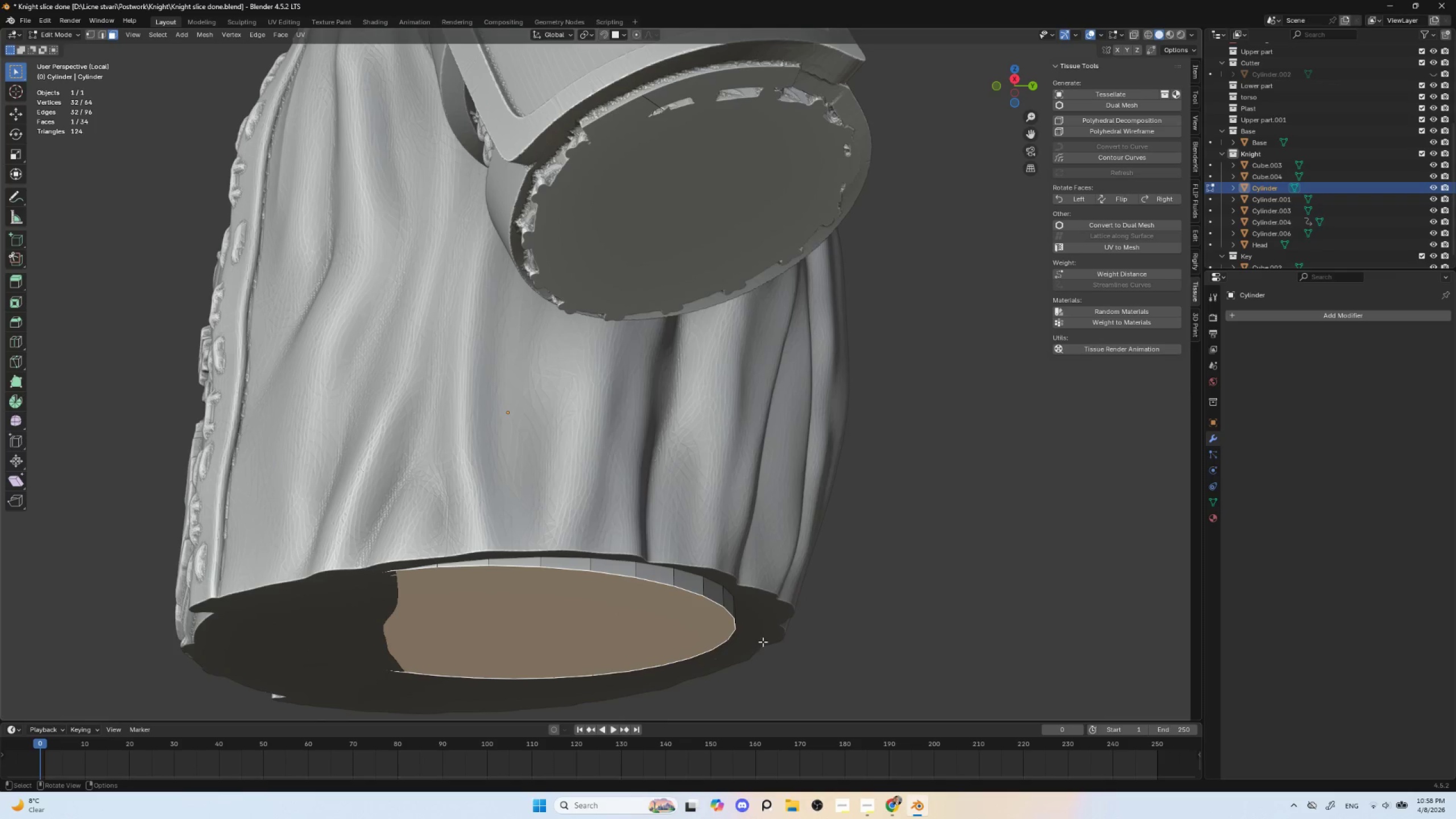 
type(rzx)
 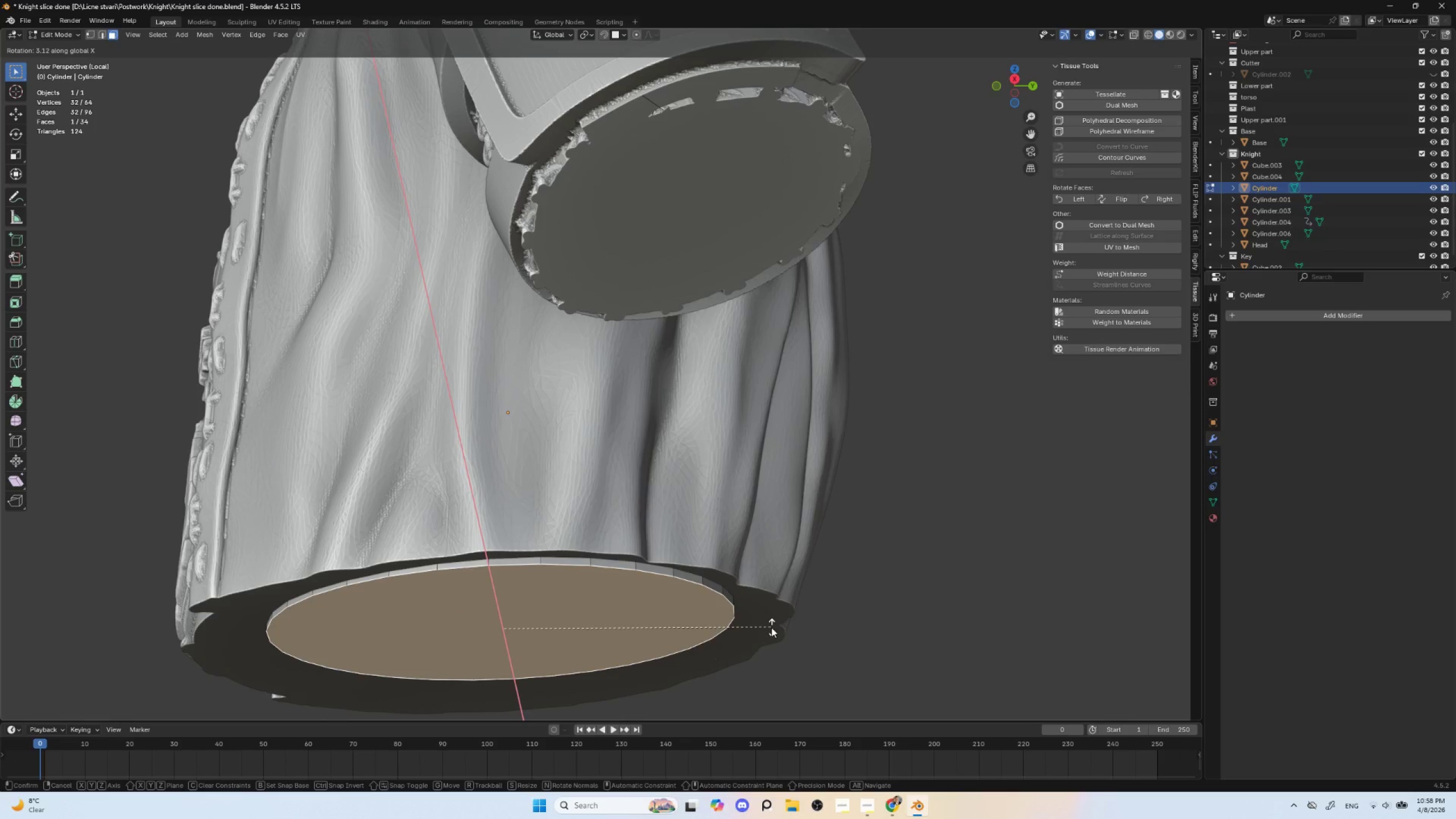 
left_click([772, 626])
 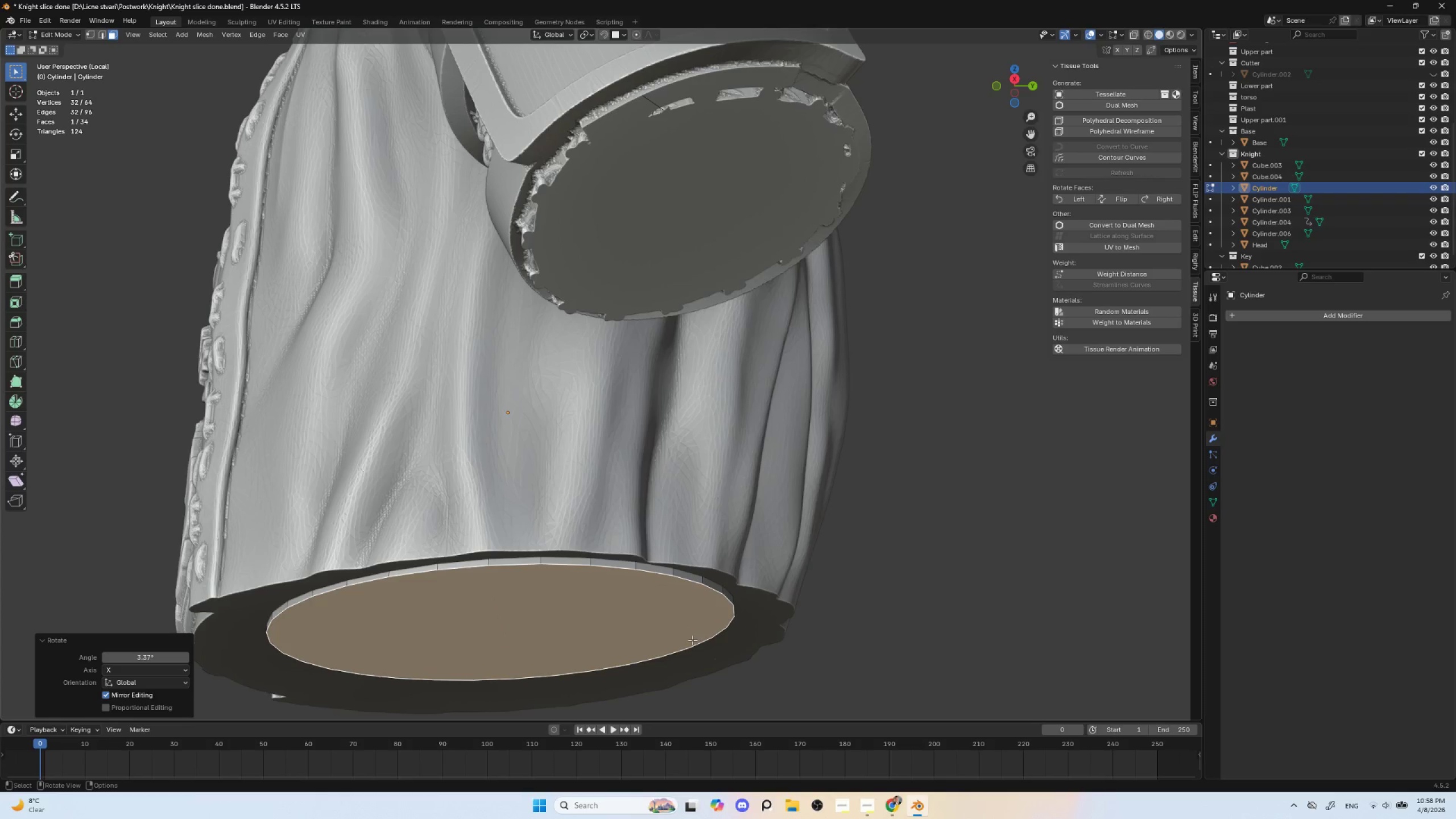 
type(gzz)
key(Escape)
type(gz)
 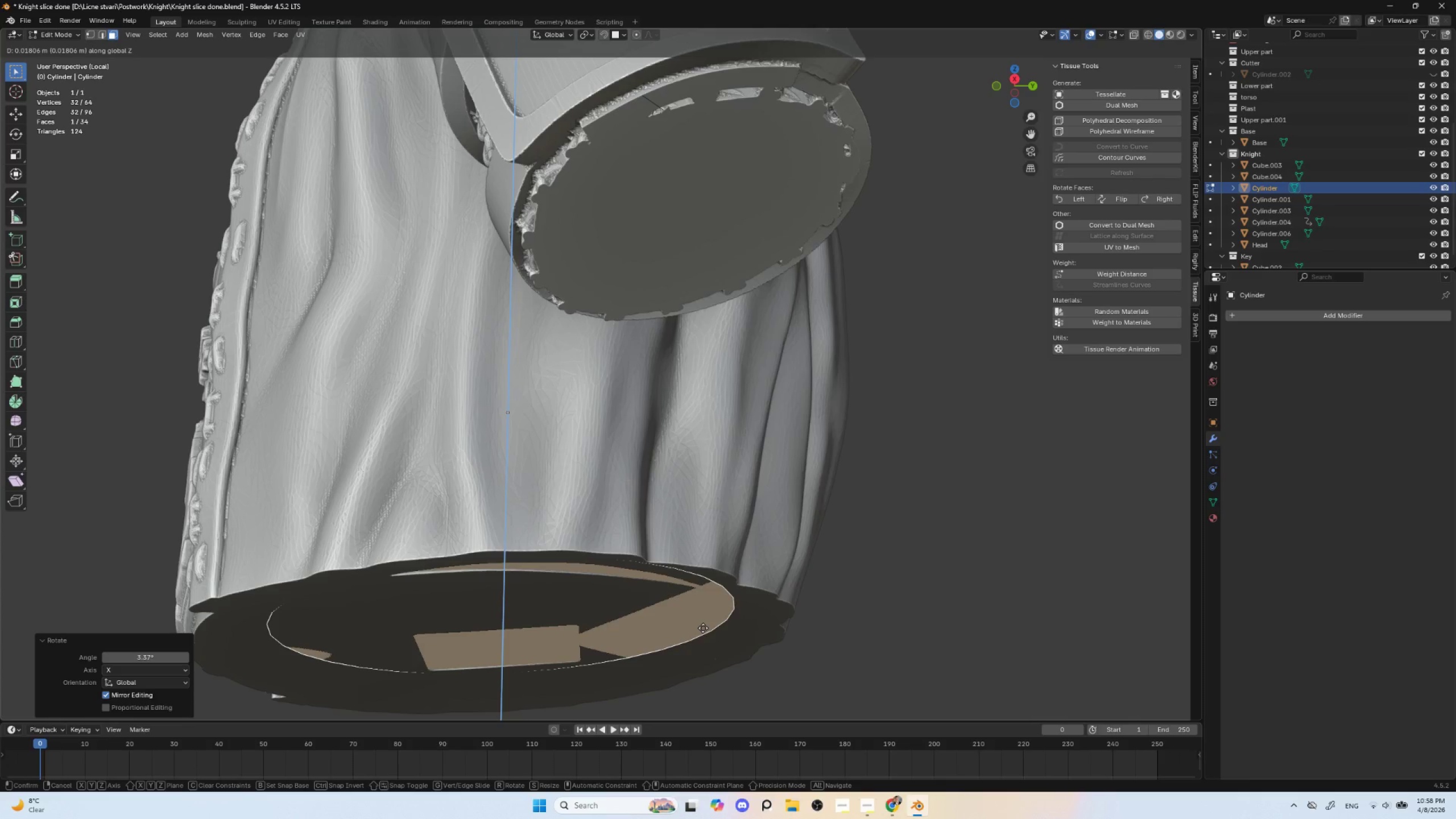 
left_click([703, 628])
 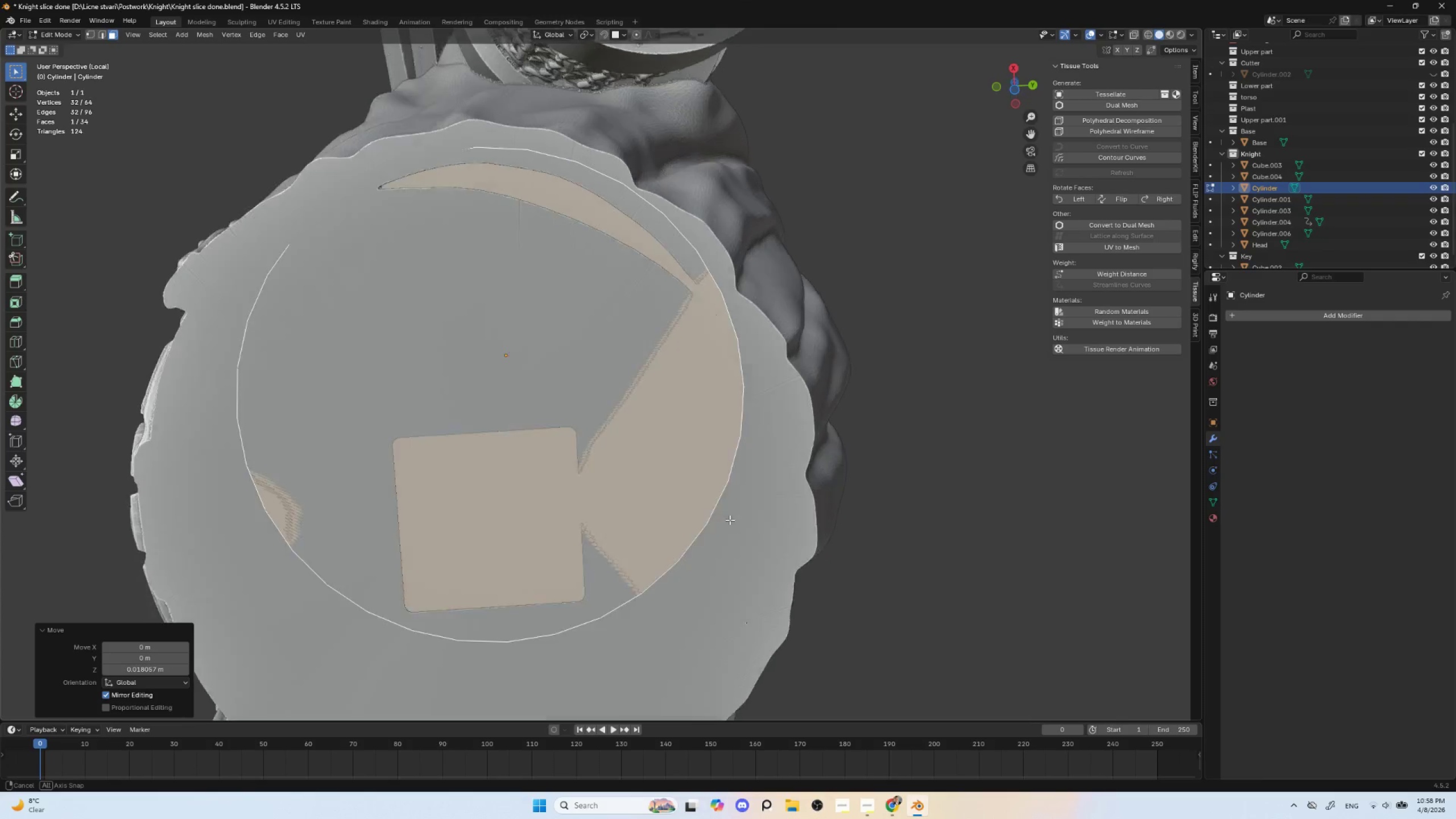 
key(Tab)
 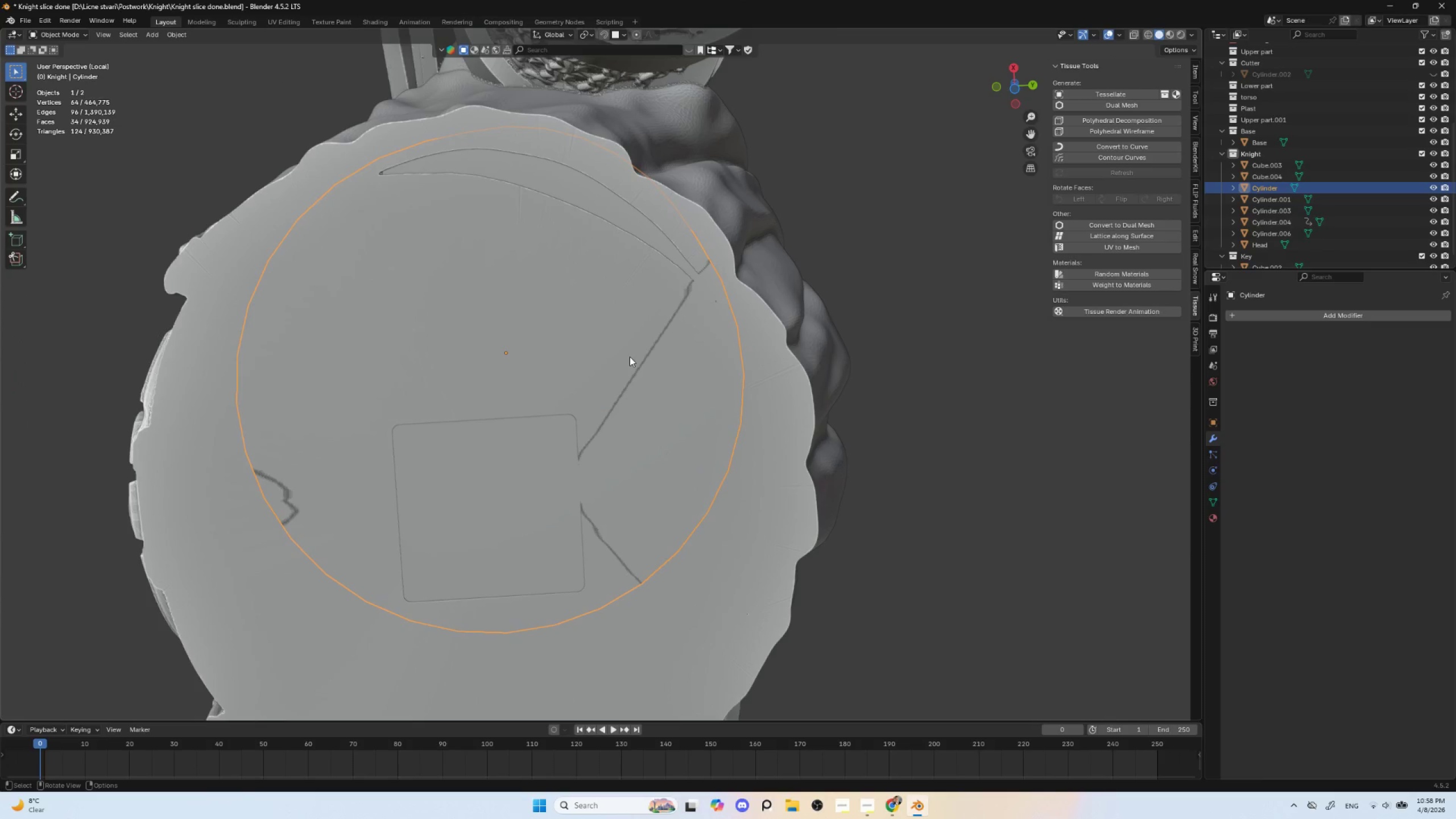 
key(Tab)
 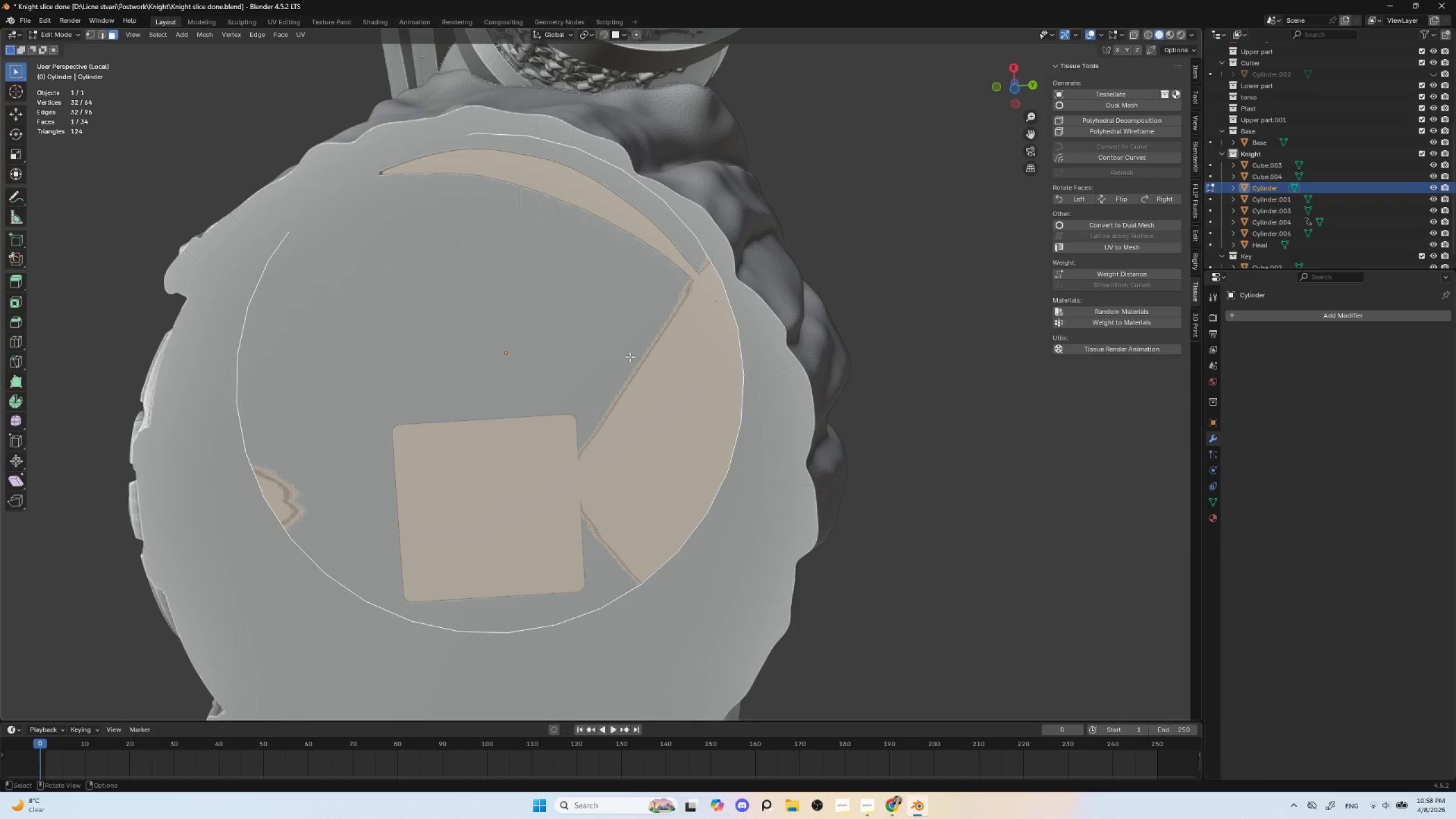 
key(Tab)
 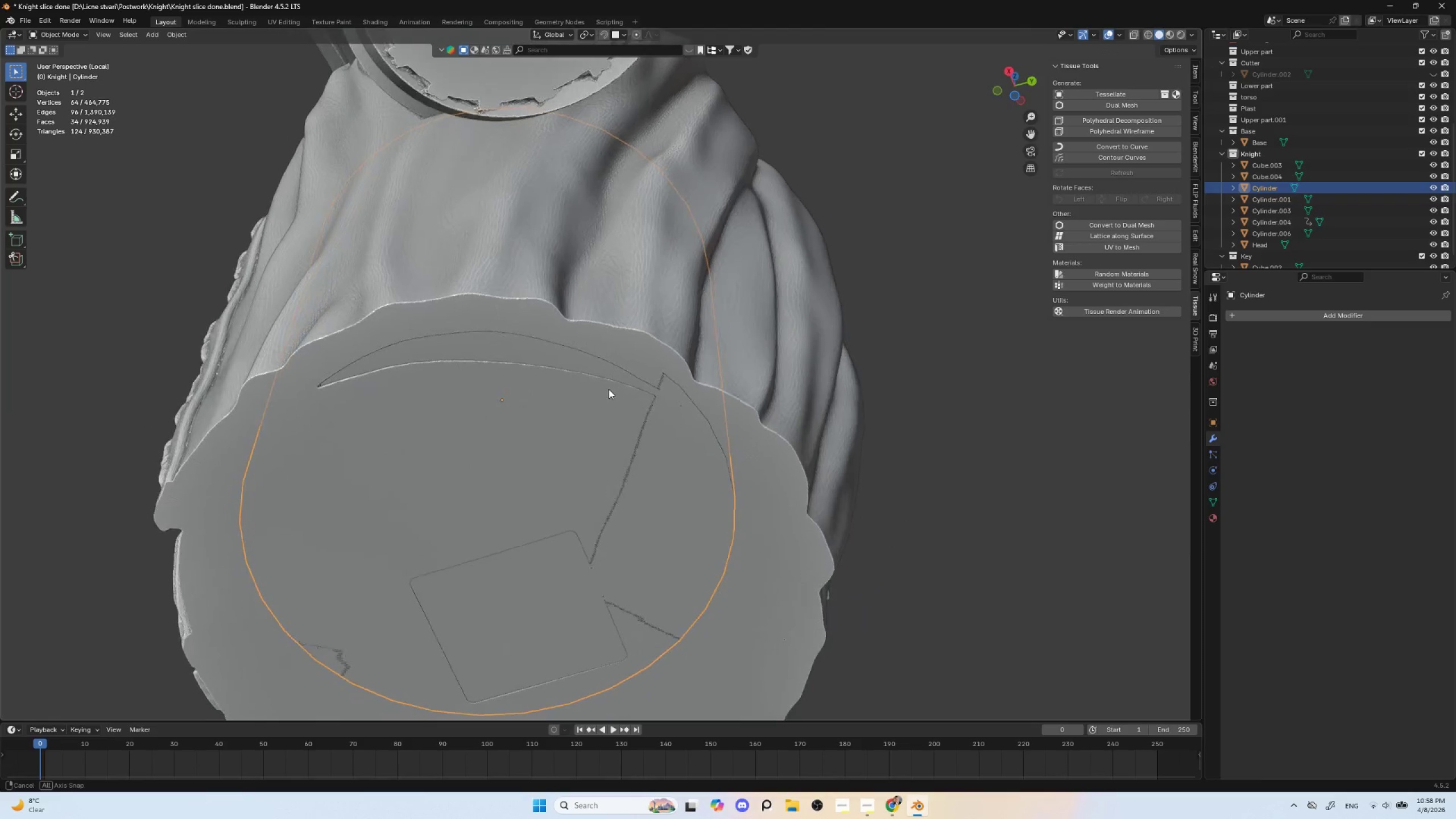 
key(Tab)
 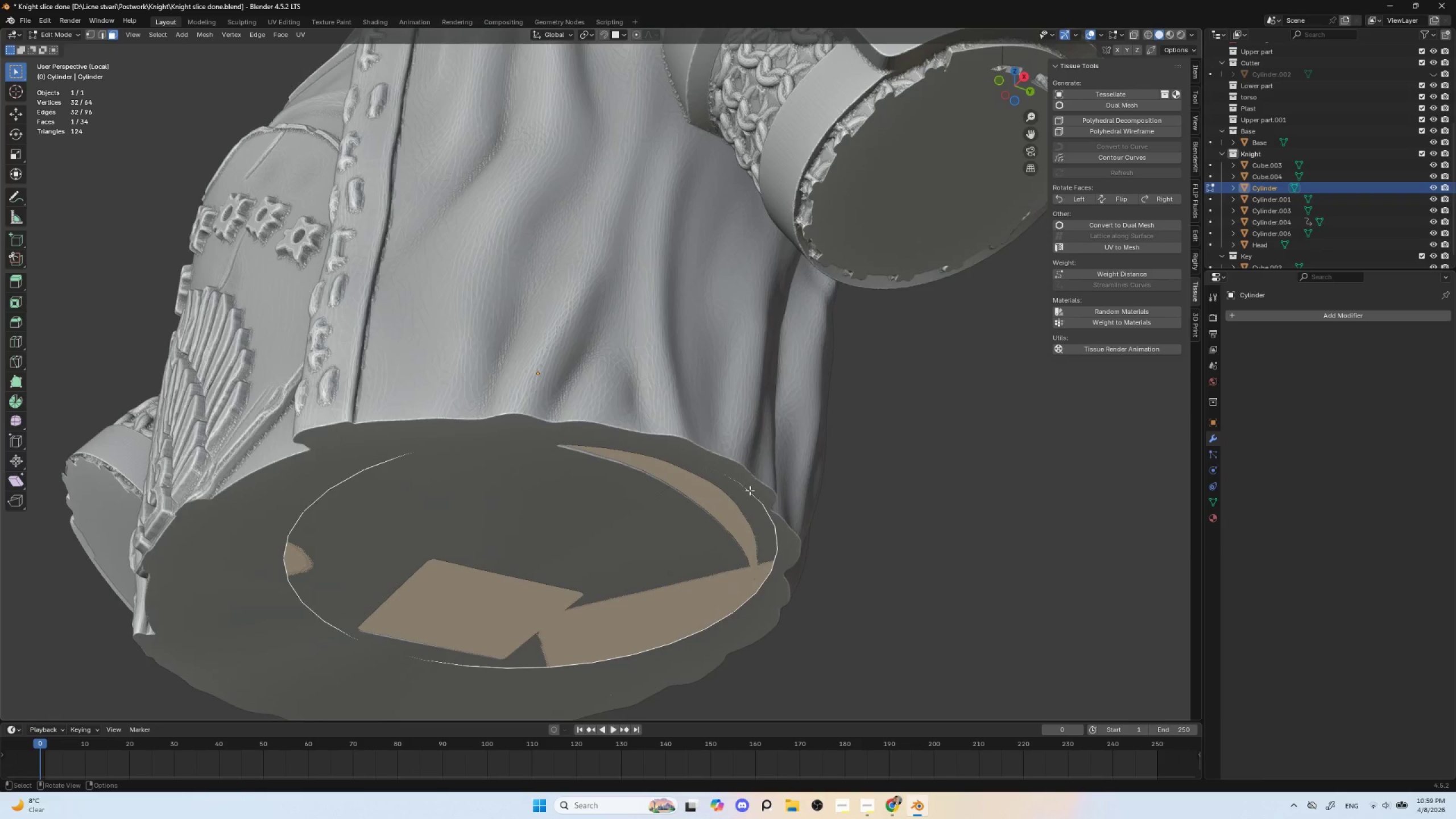 
type(ry)
 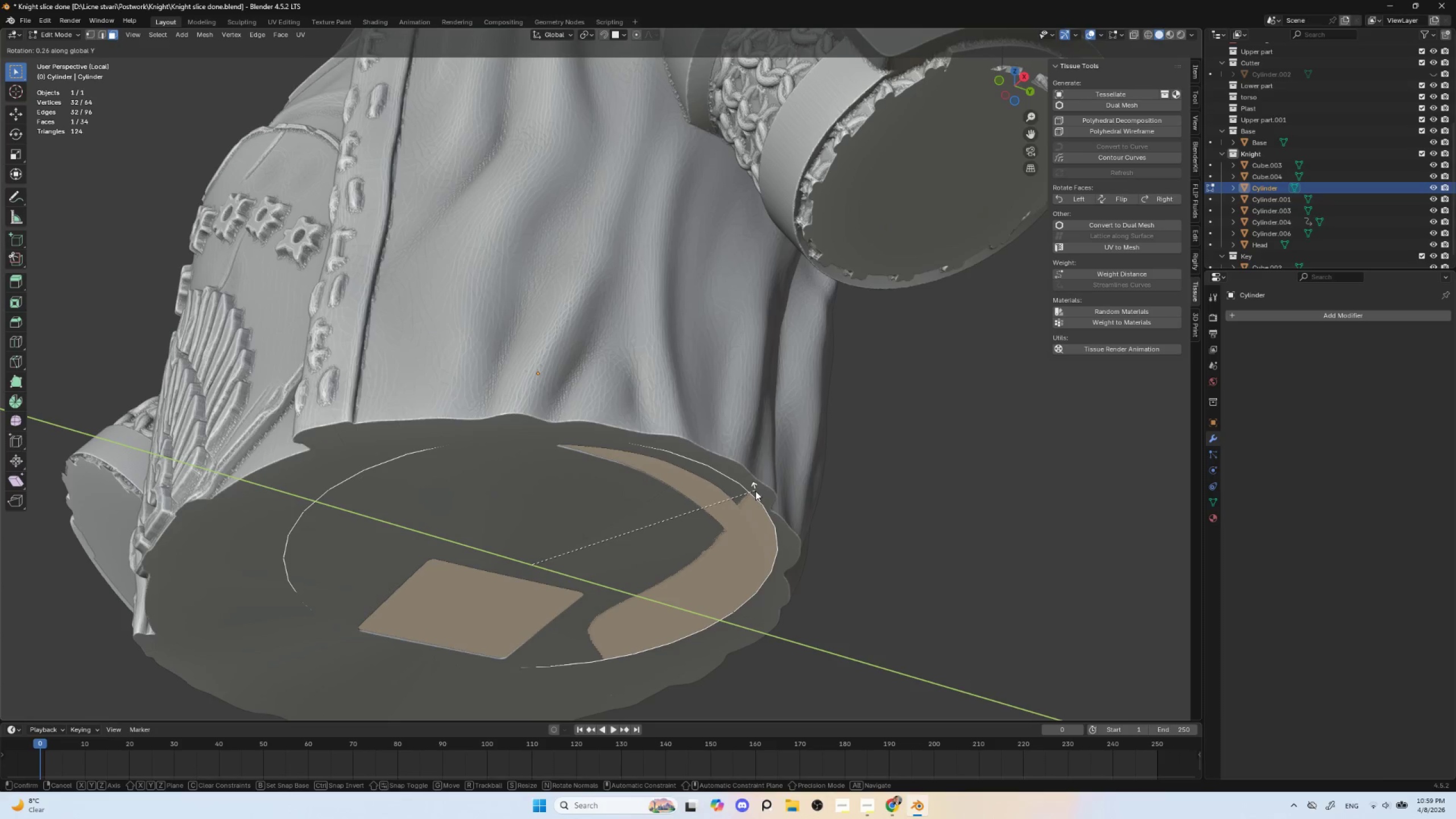 
left_click([755, 491])
 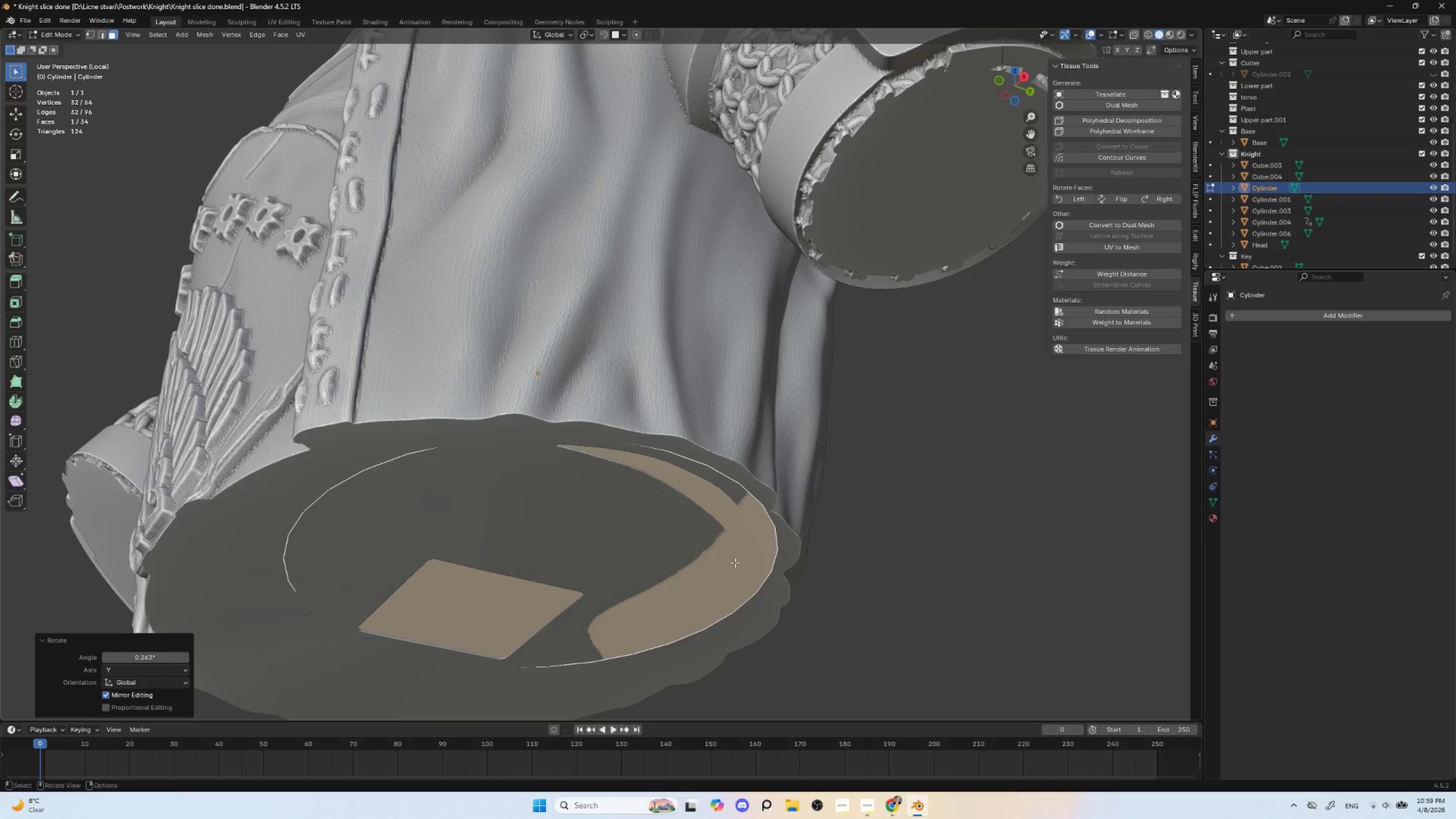 
type(gz)
 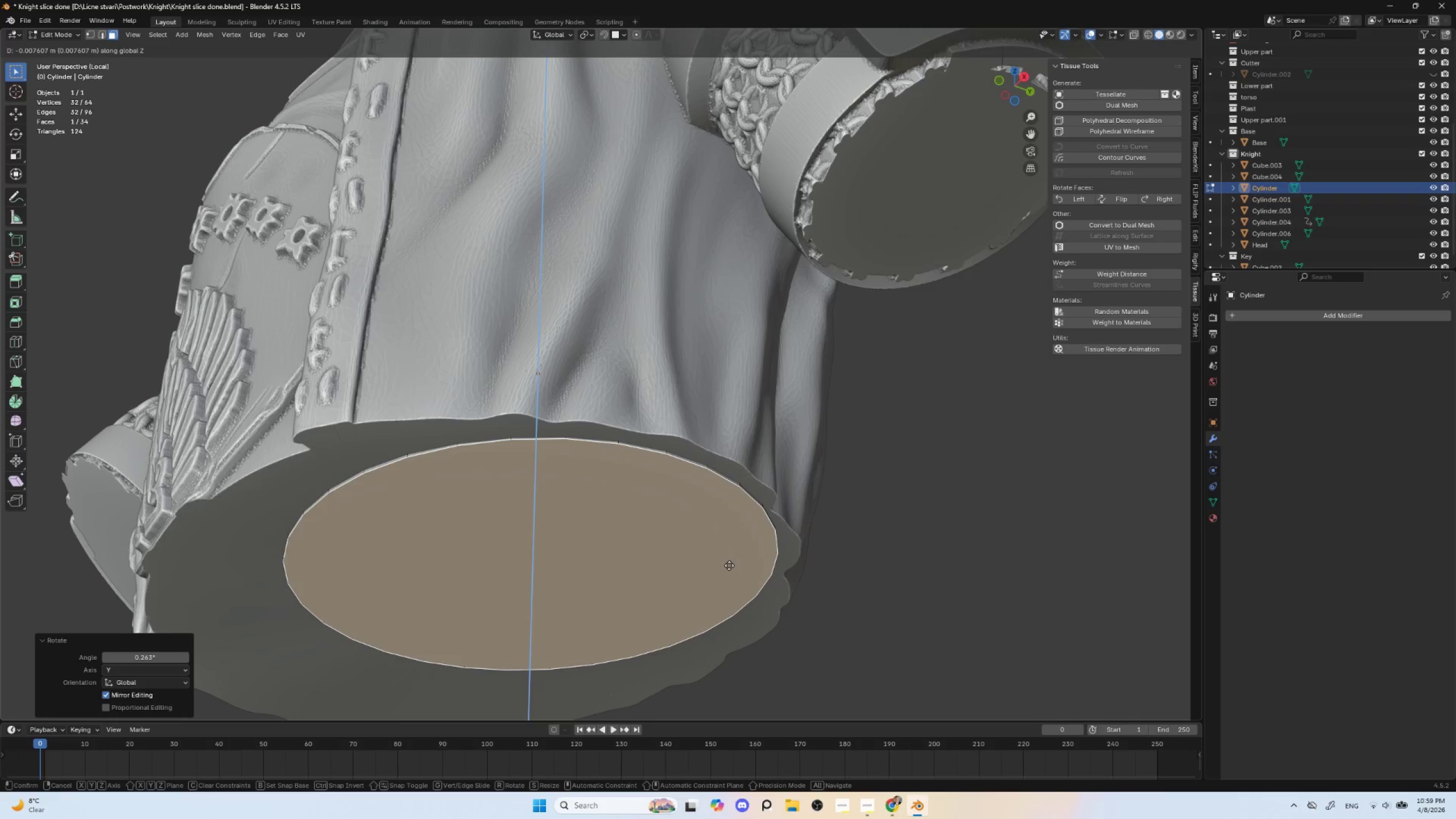 
wait(5.39)
 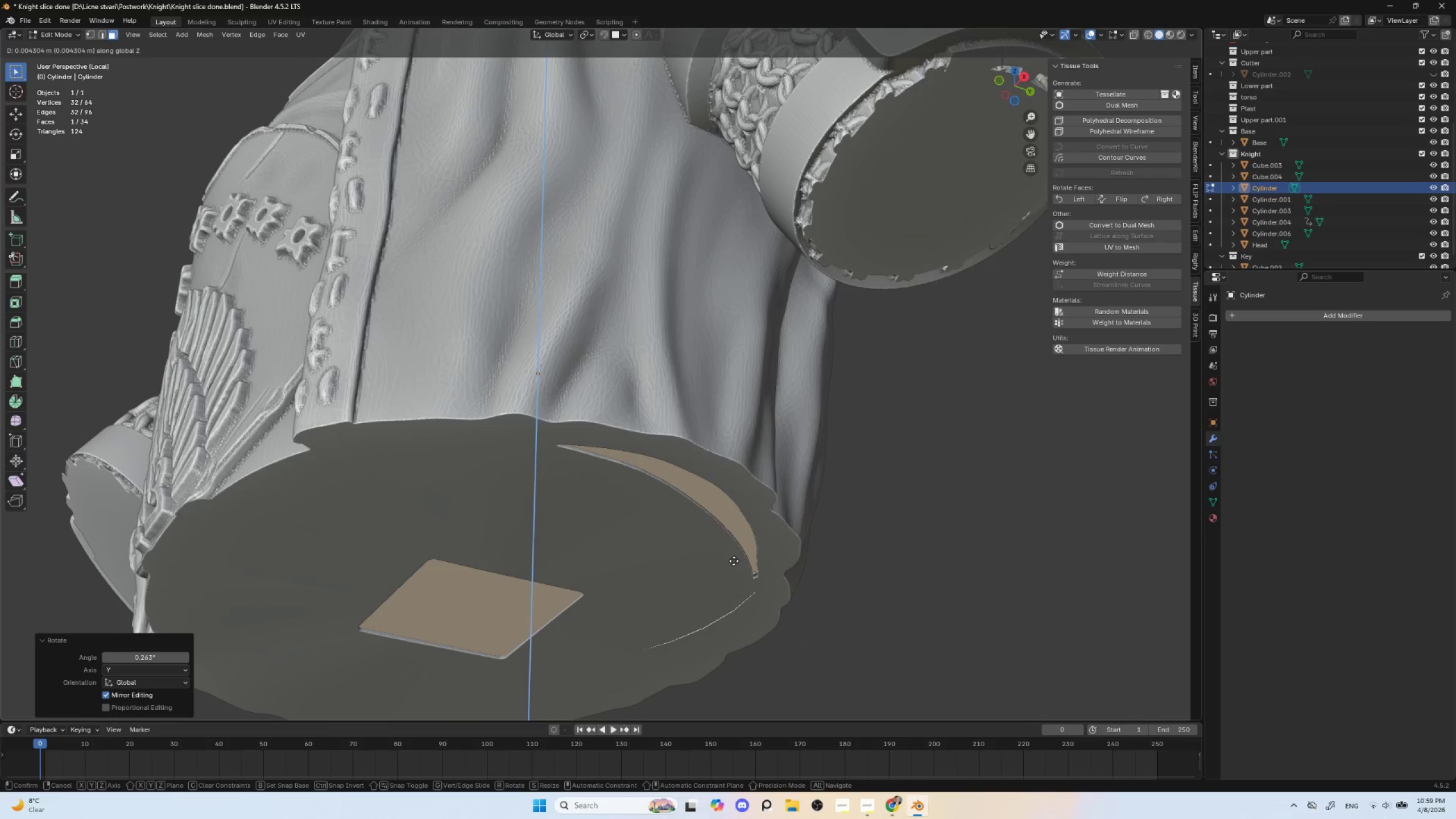 
left_click([729, 564])
 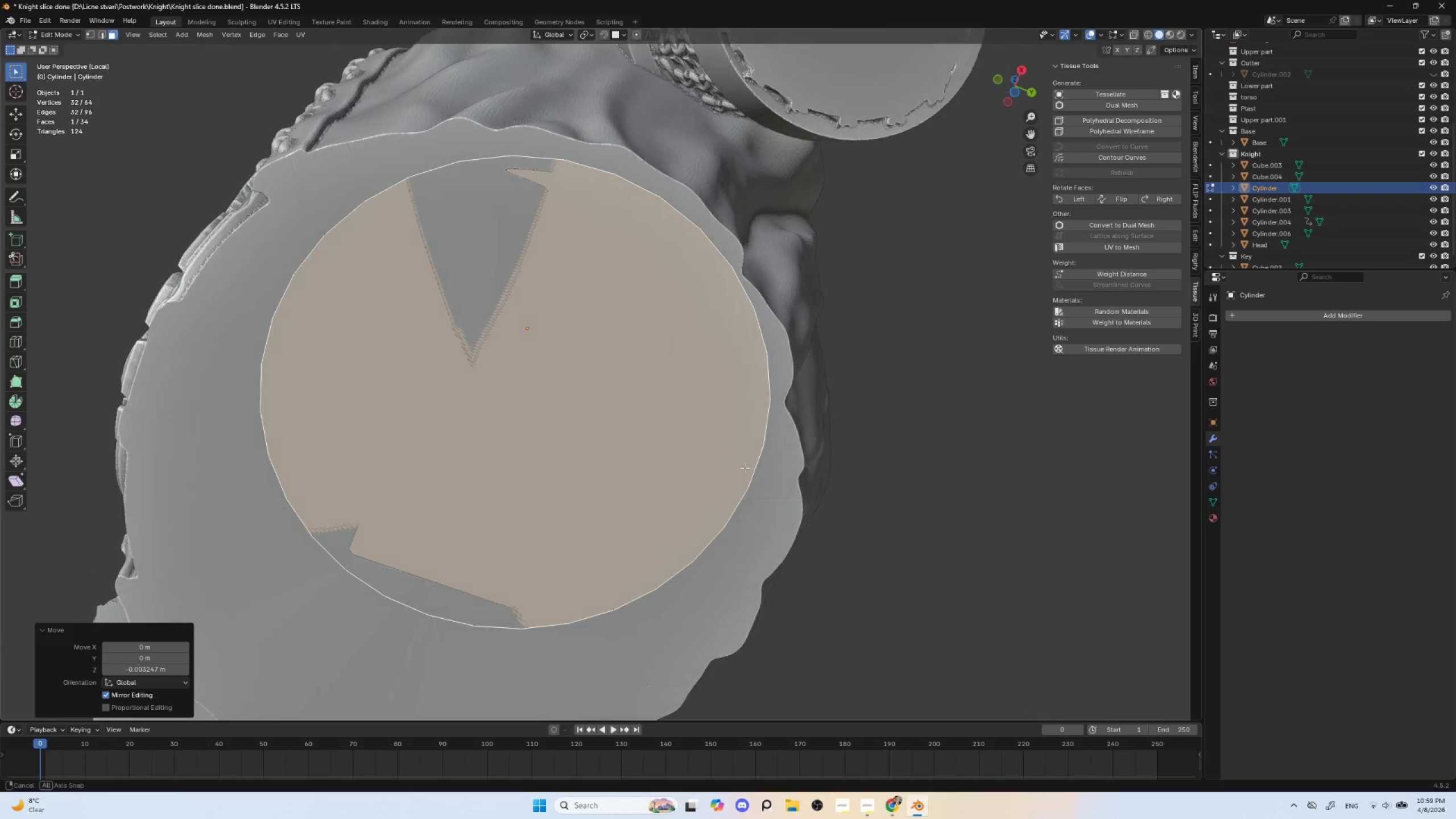 
key(Tab)
 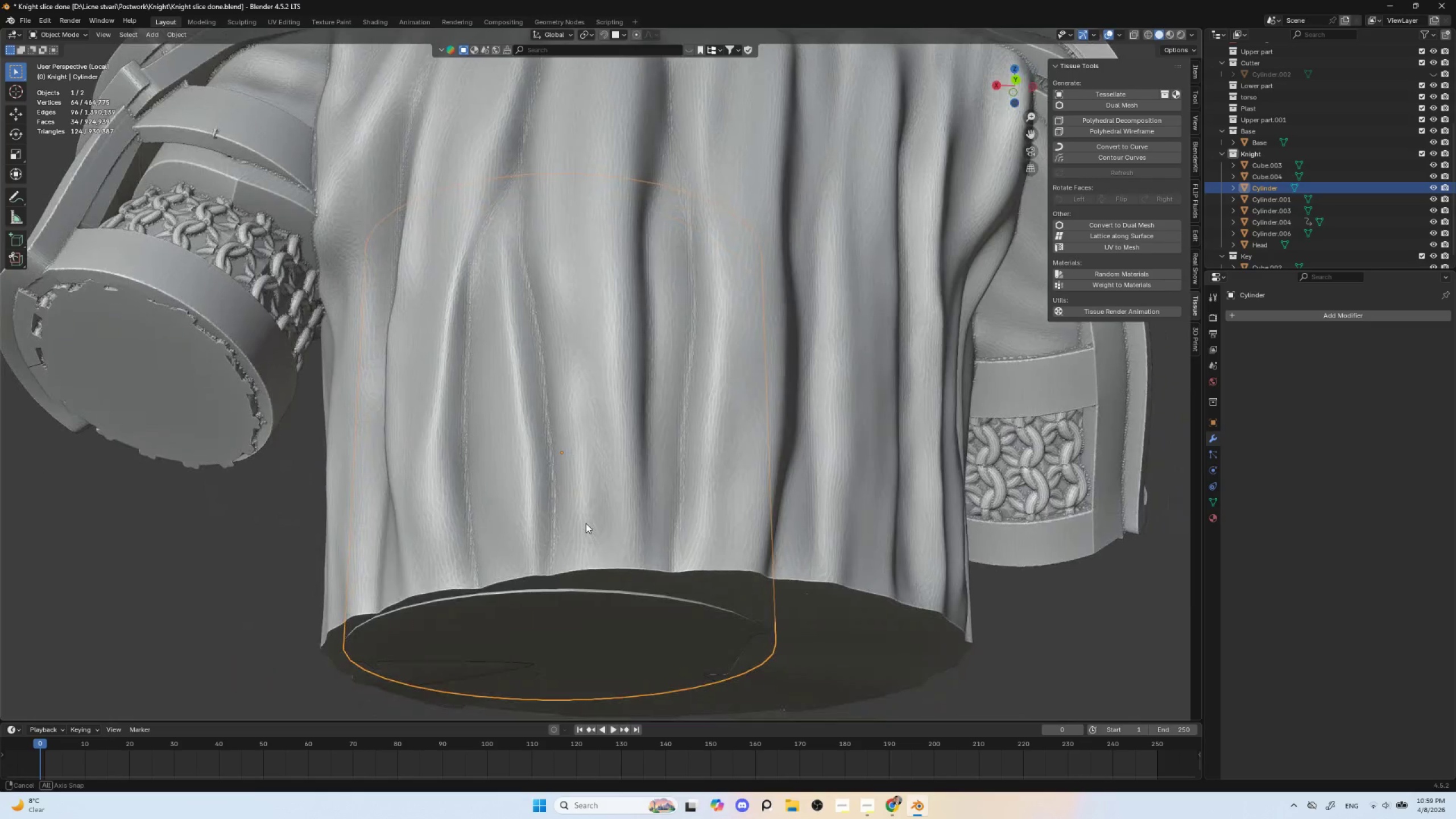 
key(Tab)
 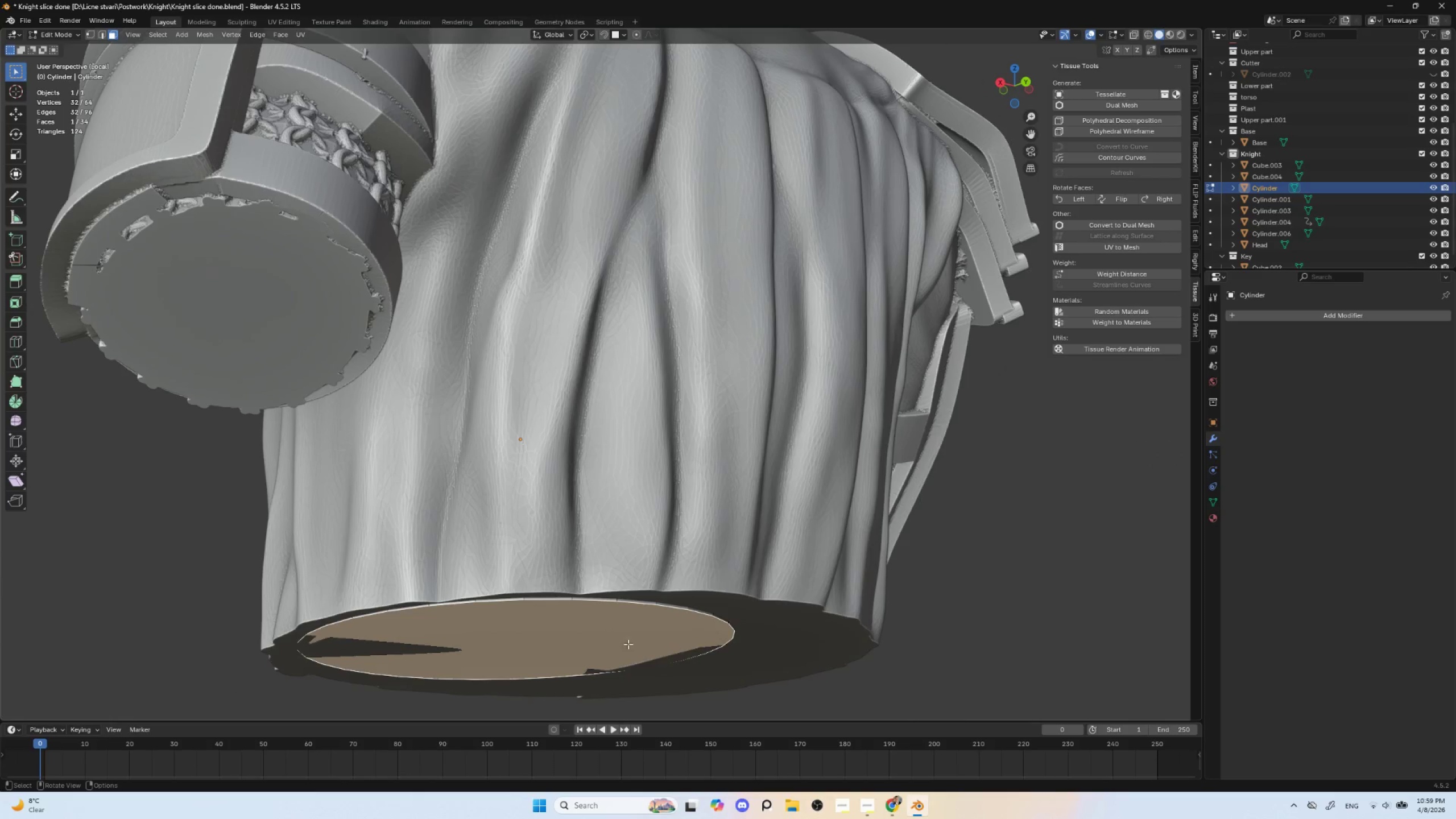 
type(rx)
 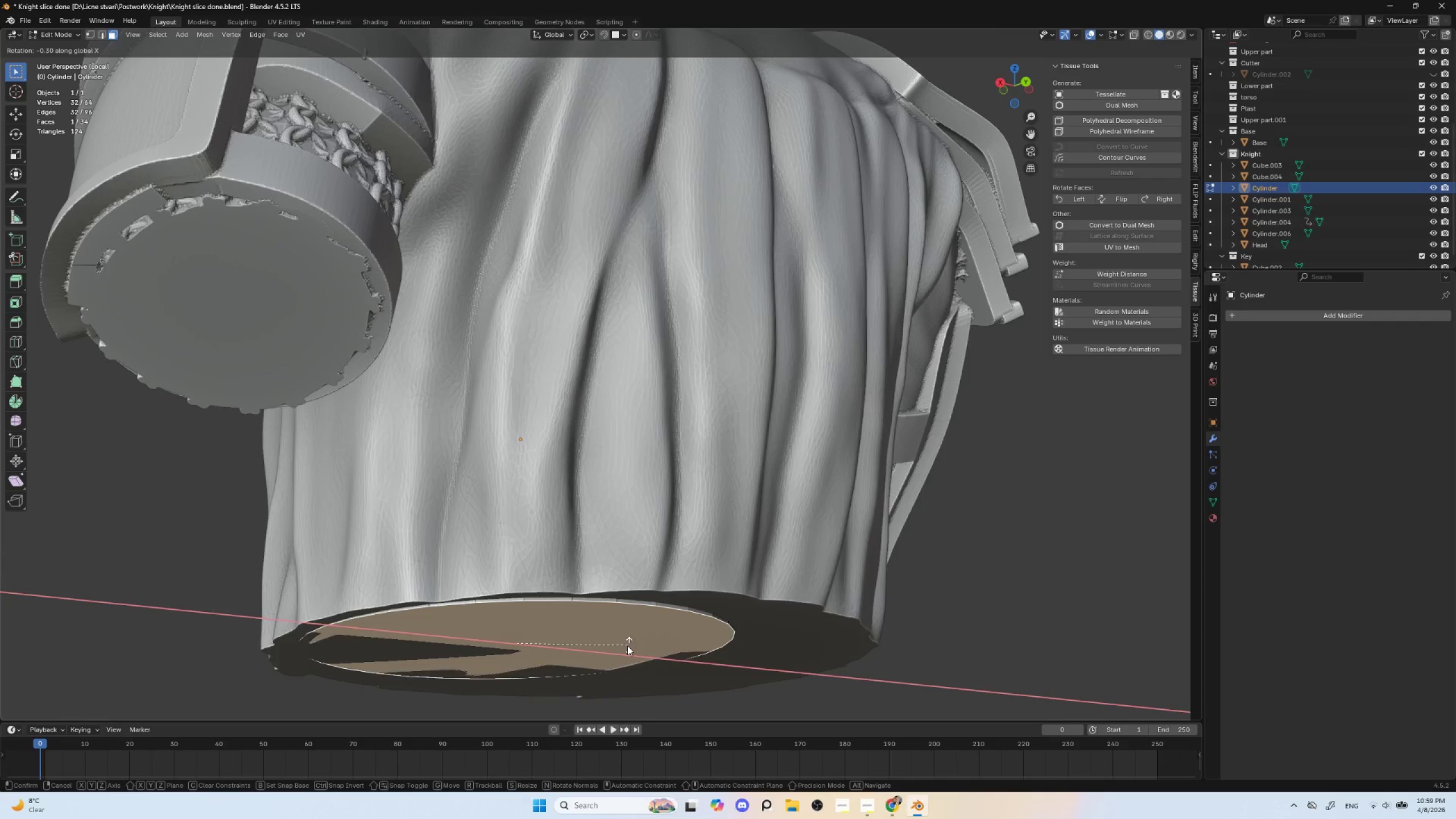 
hold_key(key=ShiftLeft, duration=1.45)
left_click([627, 643])
 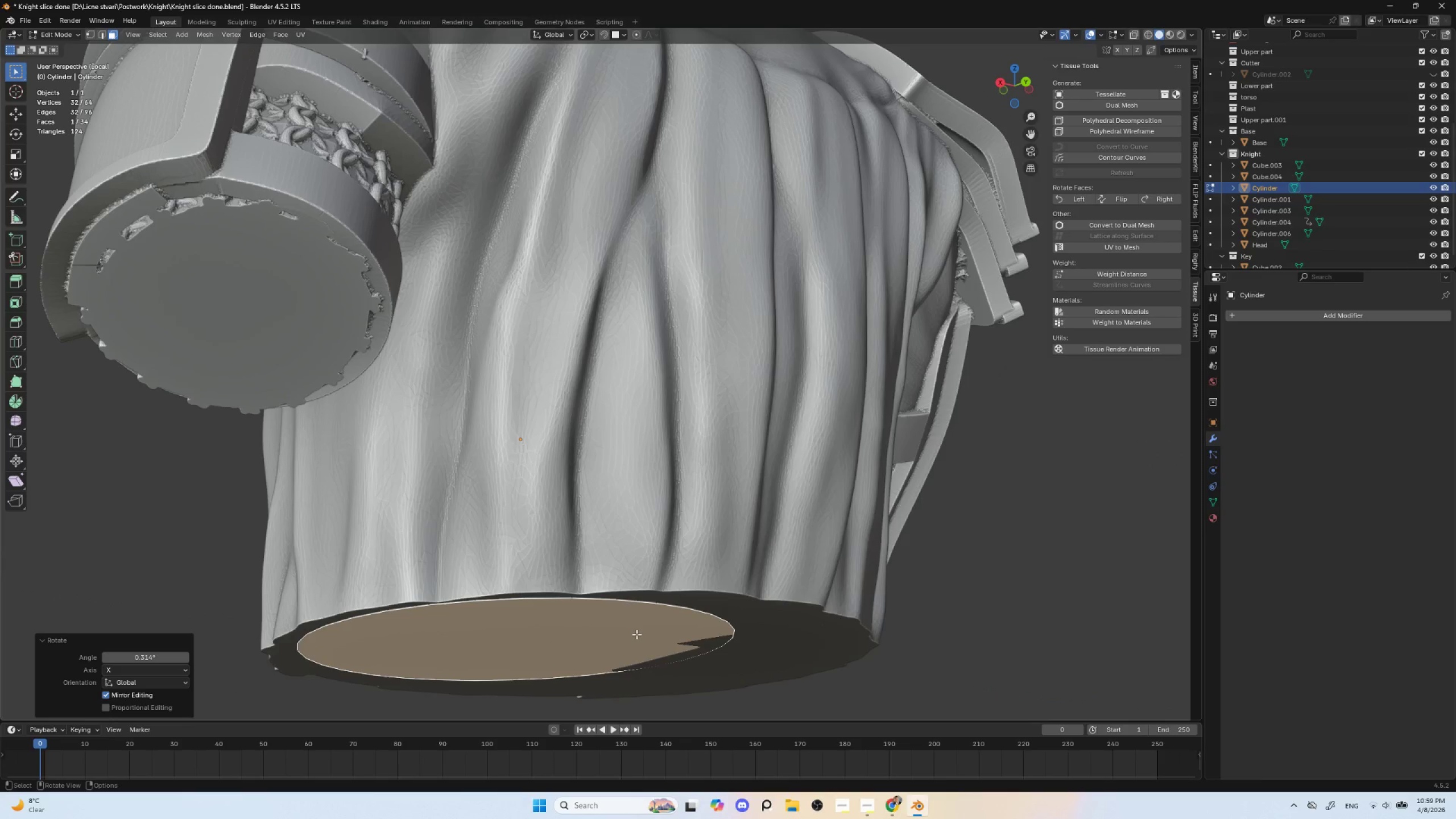 
type(gz)
 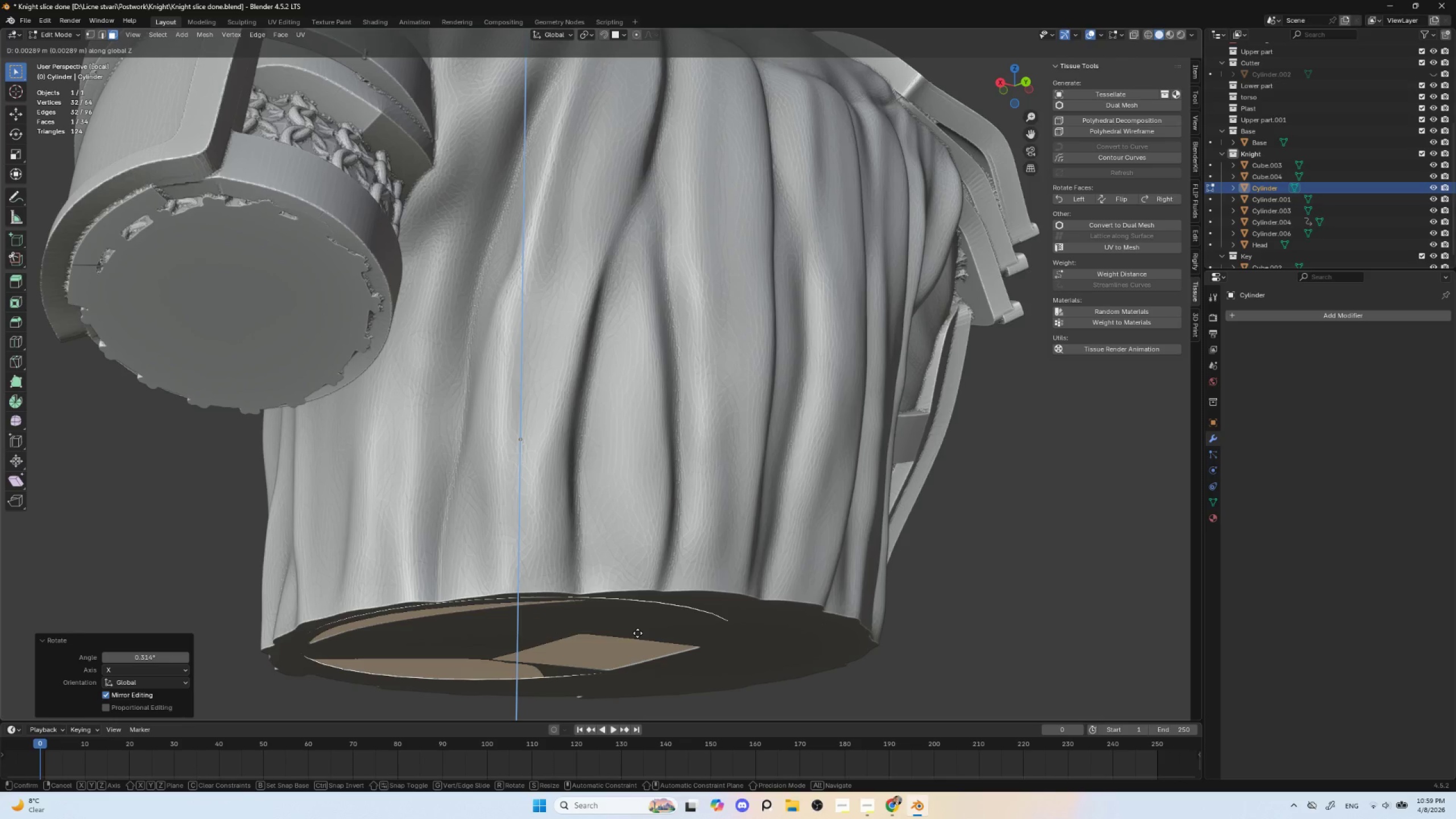 
left_click([638, 633])
 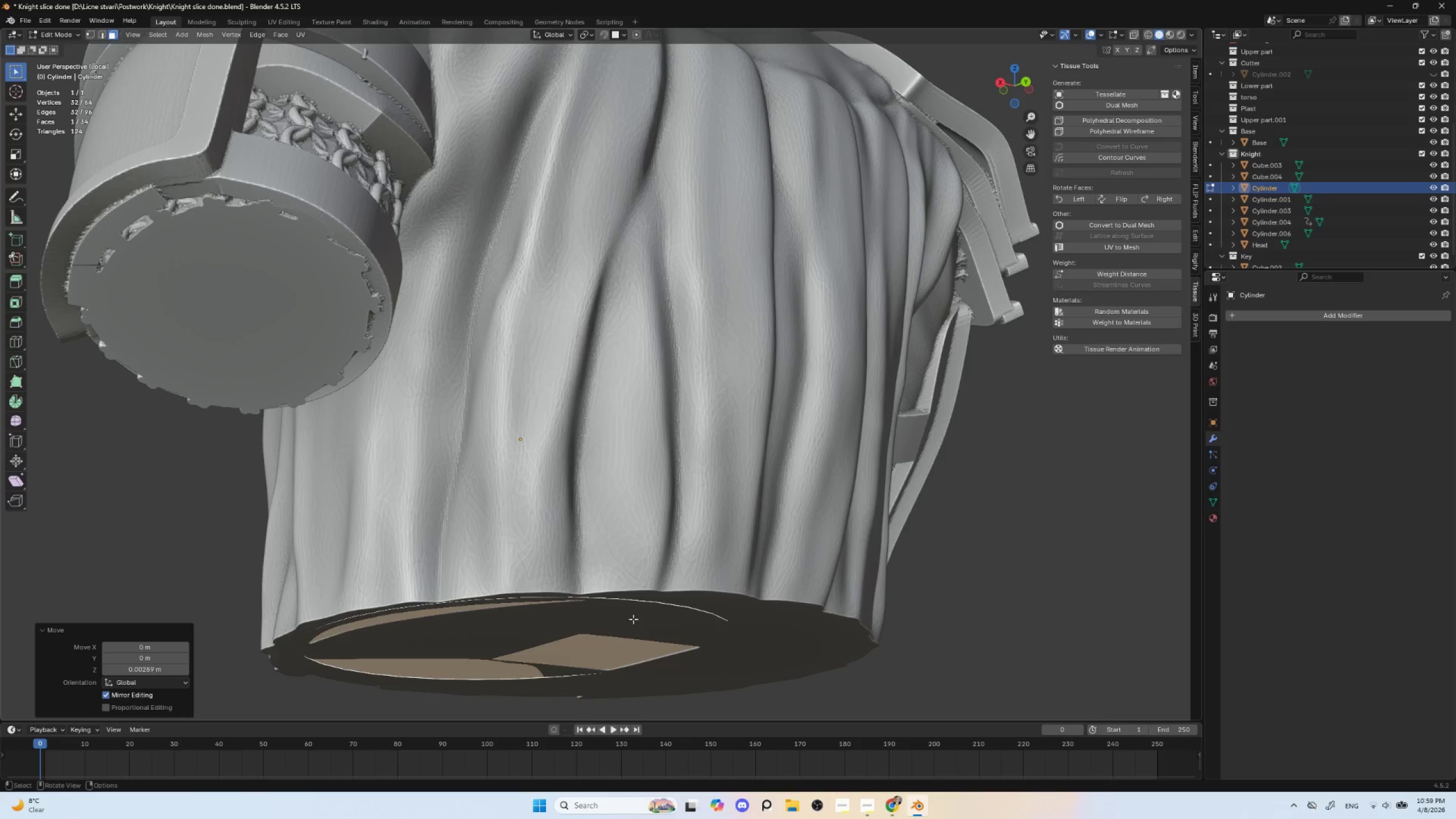 
key(Tab)
 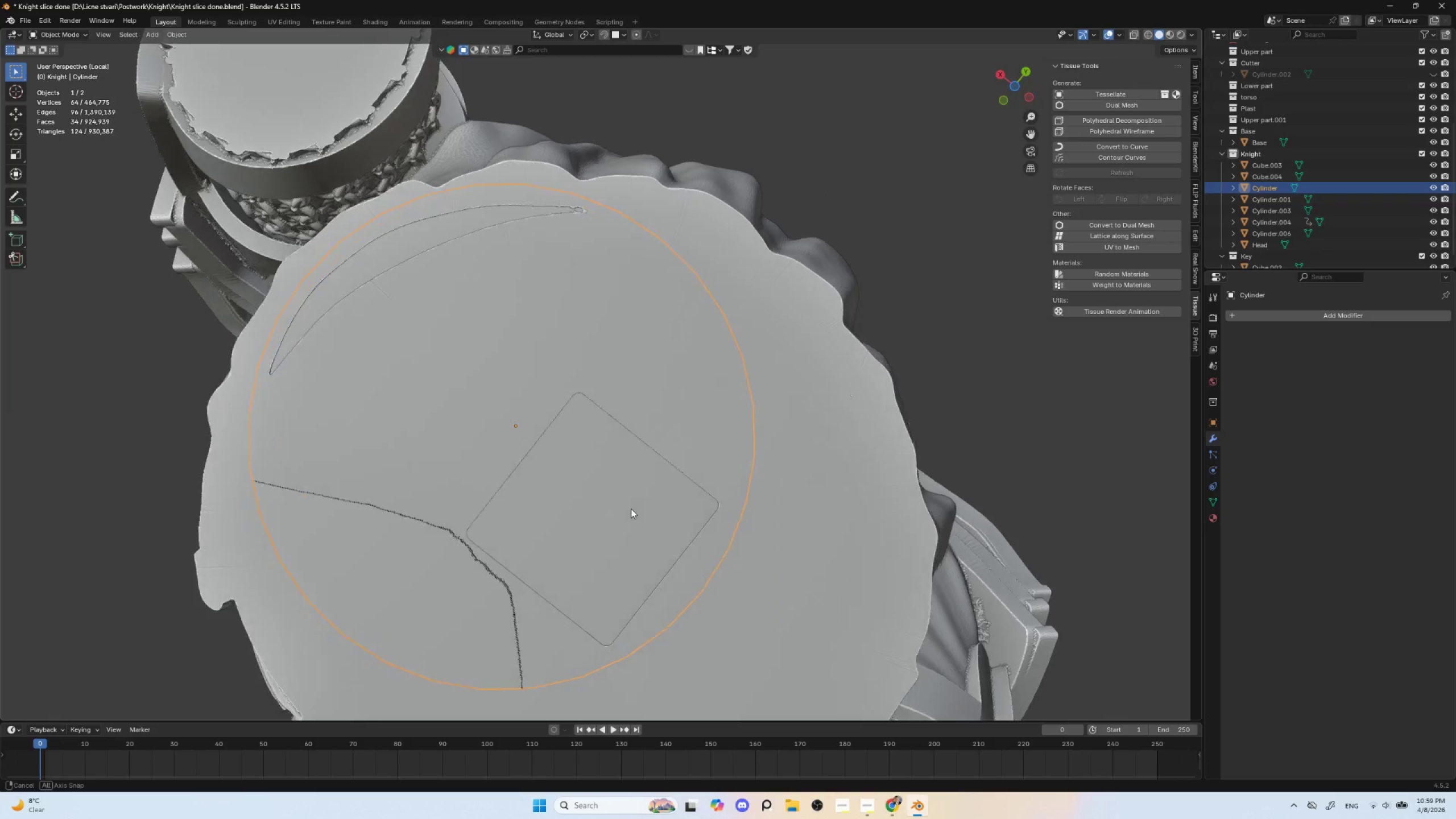 
scroll: coordinate [628, 503], scroll_direction: down, amount: 3.0
 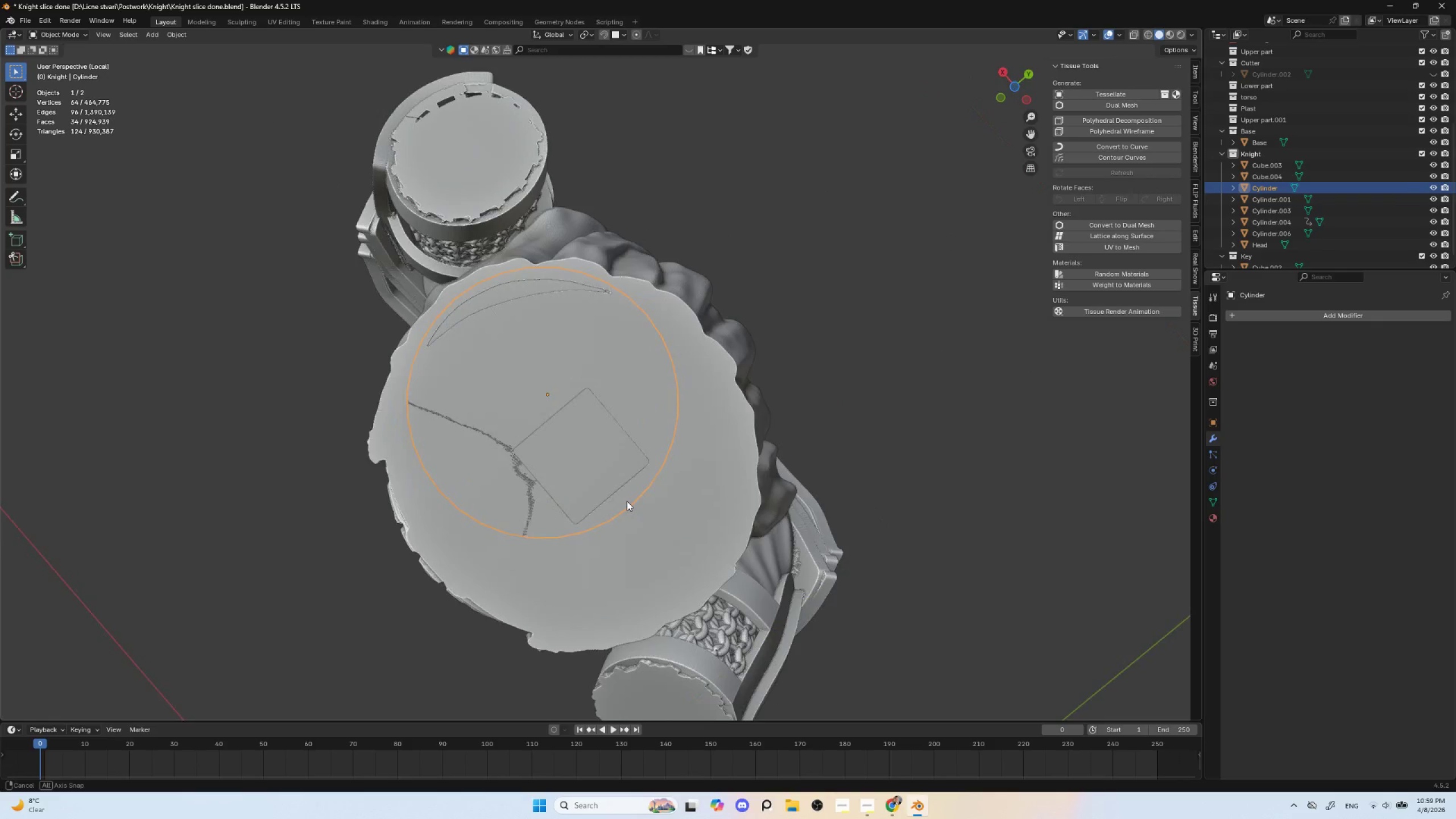 
scroll: coordinate [631, 500], scroll_direction: up, amount: 2.0
 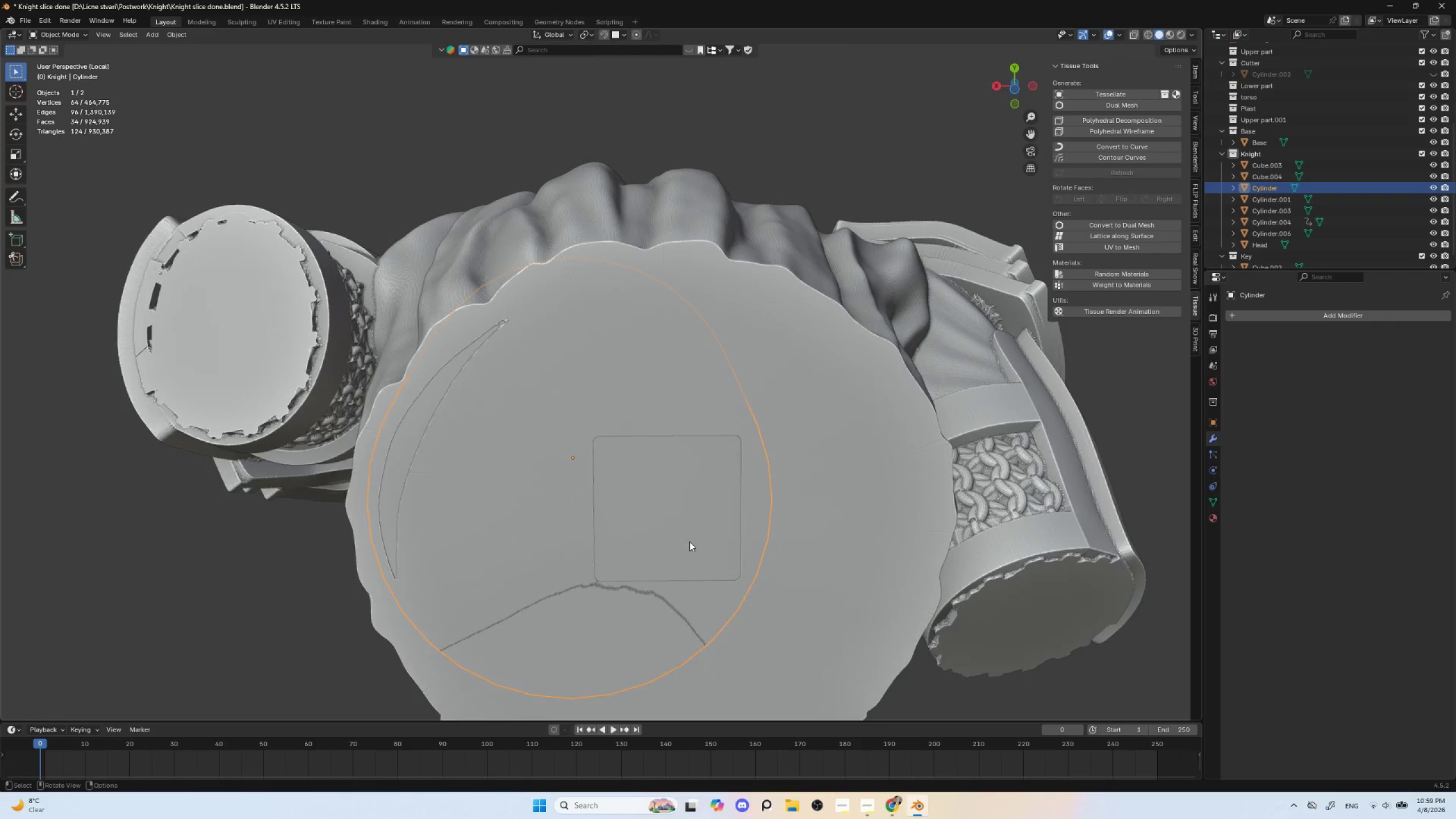 
scroll: coordinate [607, 521], scroll_direction: down, amount: 2.0
 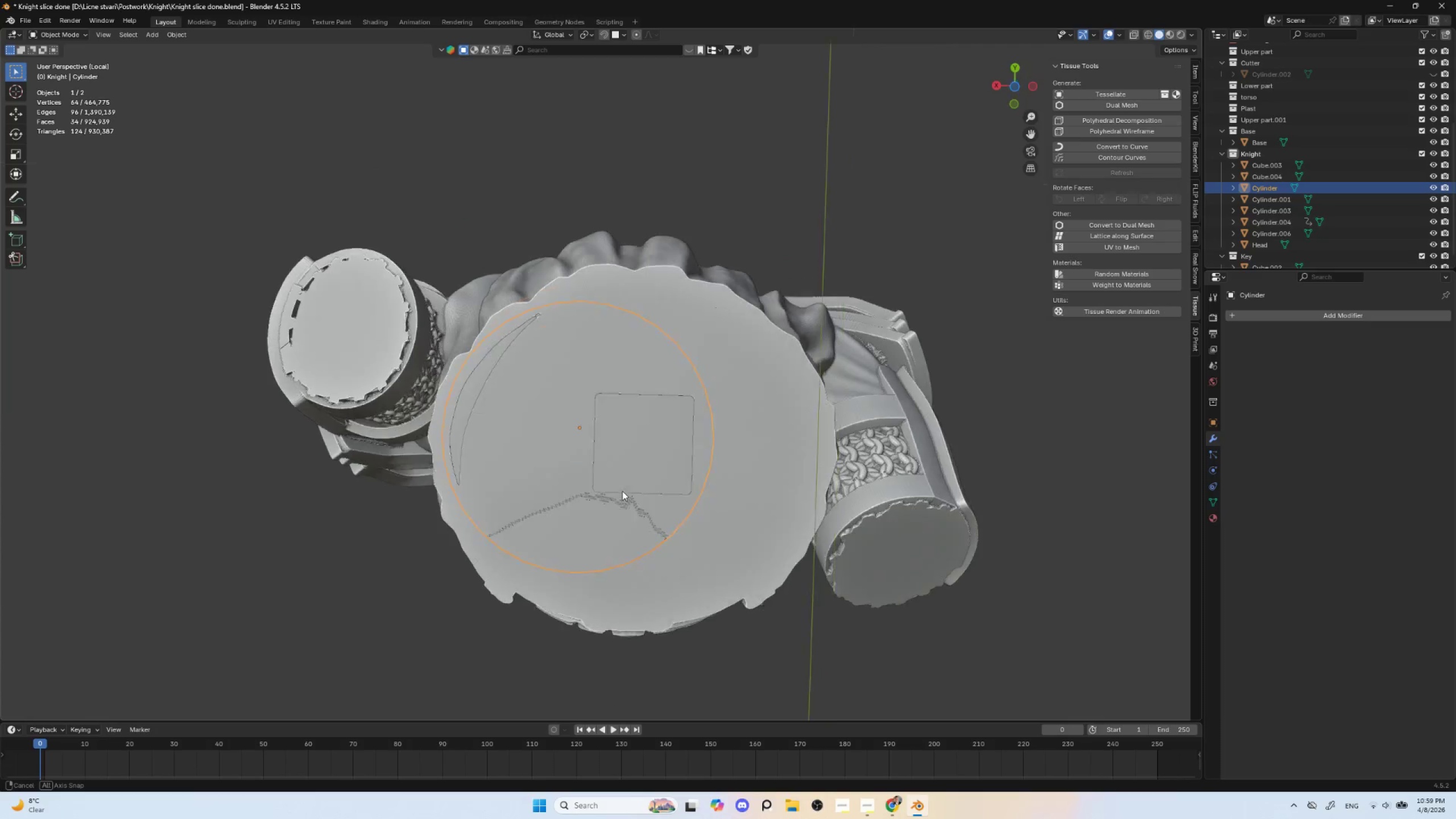 
hold_key(key=AltLeft, duration=0.41)
 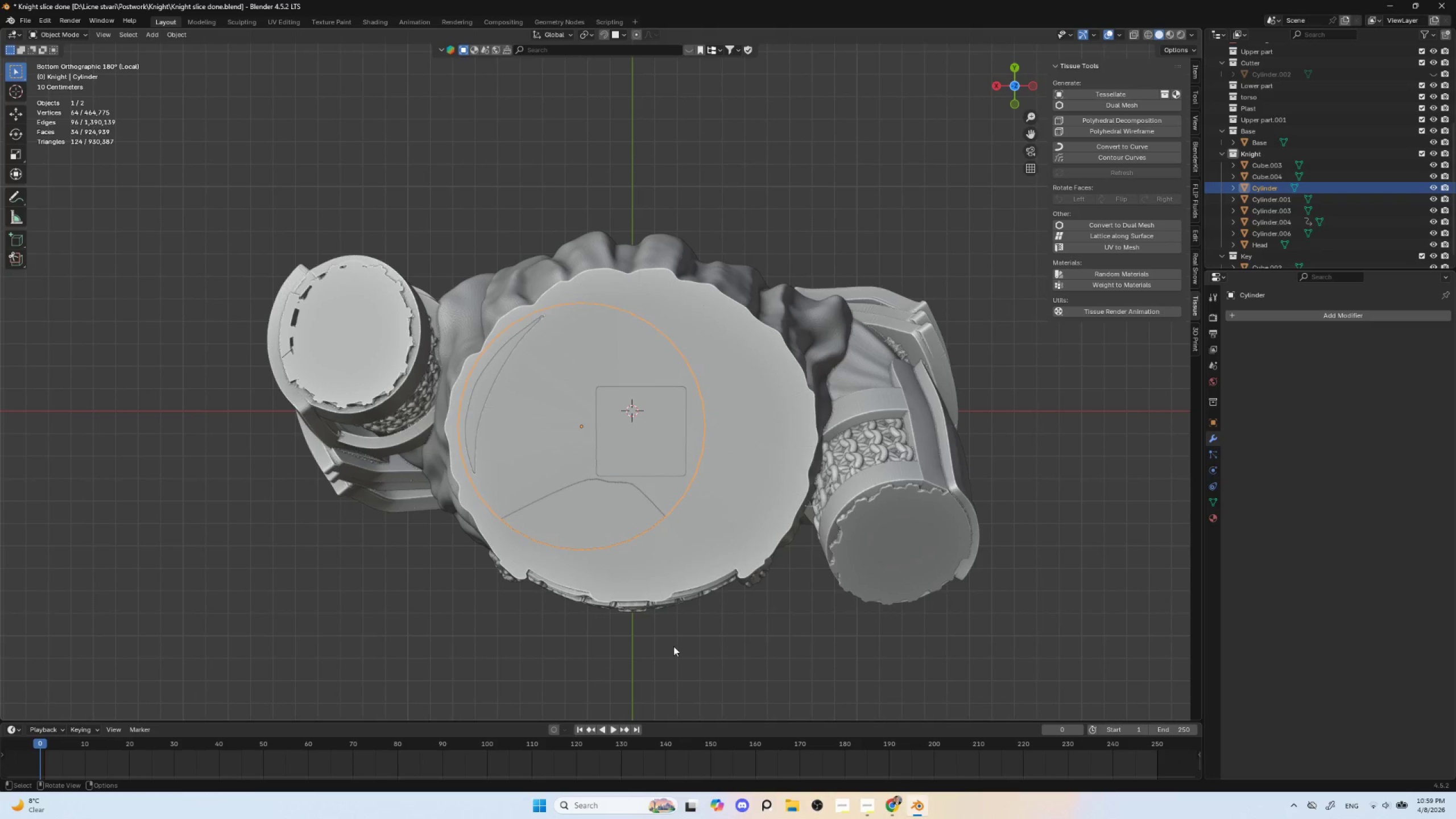 
key(Shift+A)
 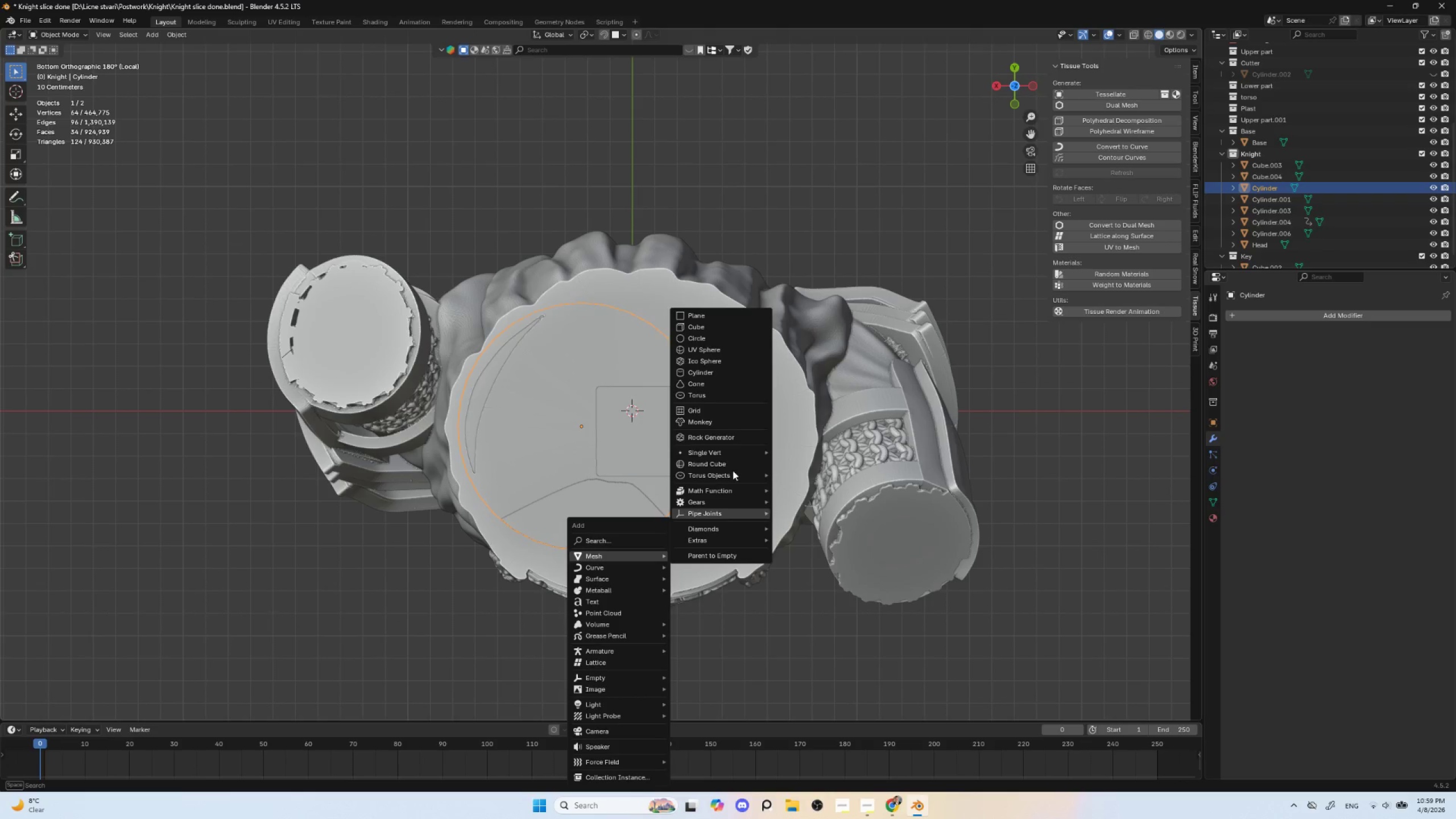 
left_click([719, 329])
 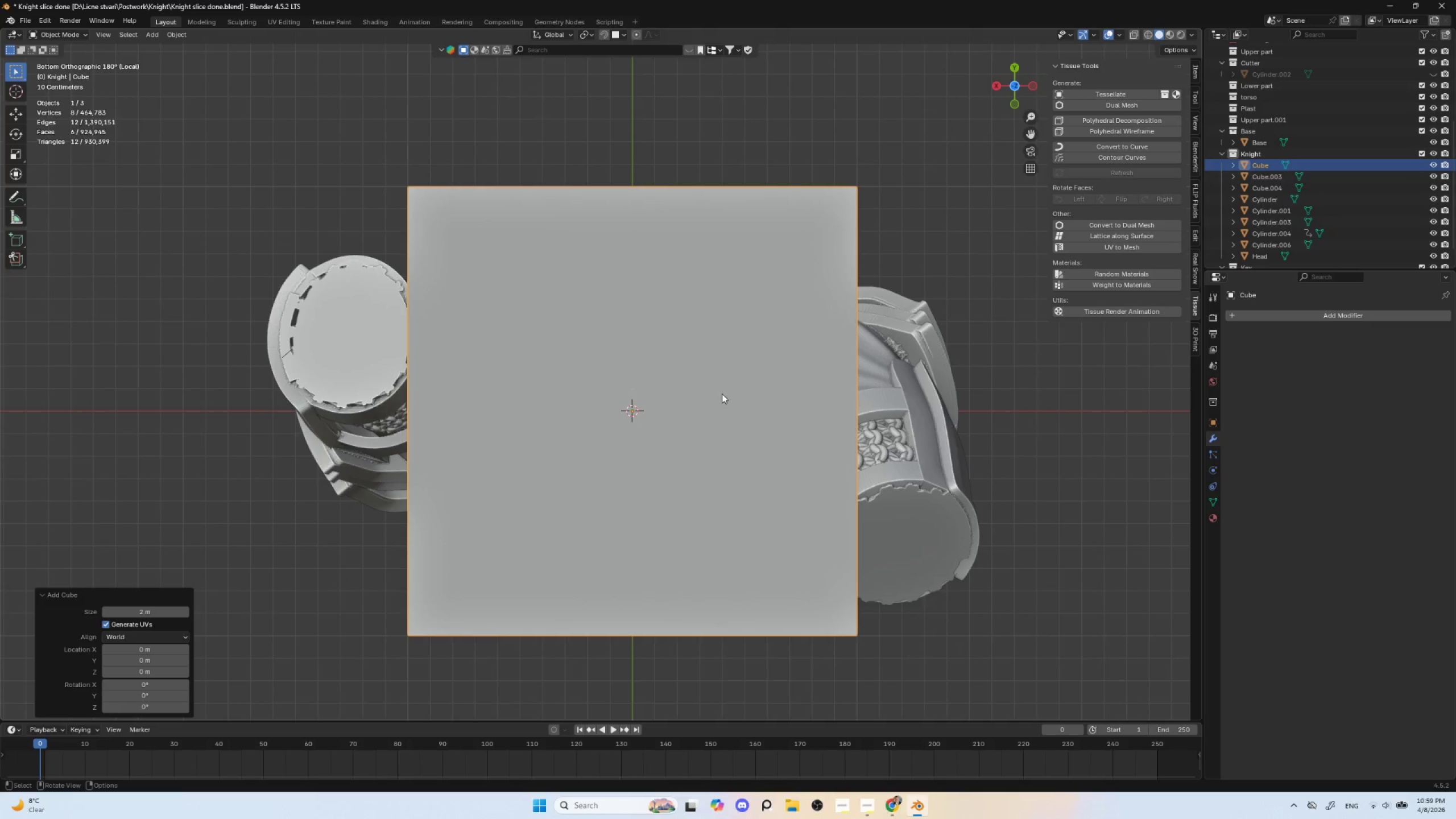 
scroll: coordinate [725, 415], scroll_direction: down, amount: 5.0
 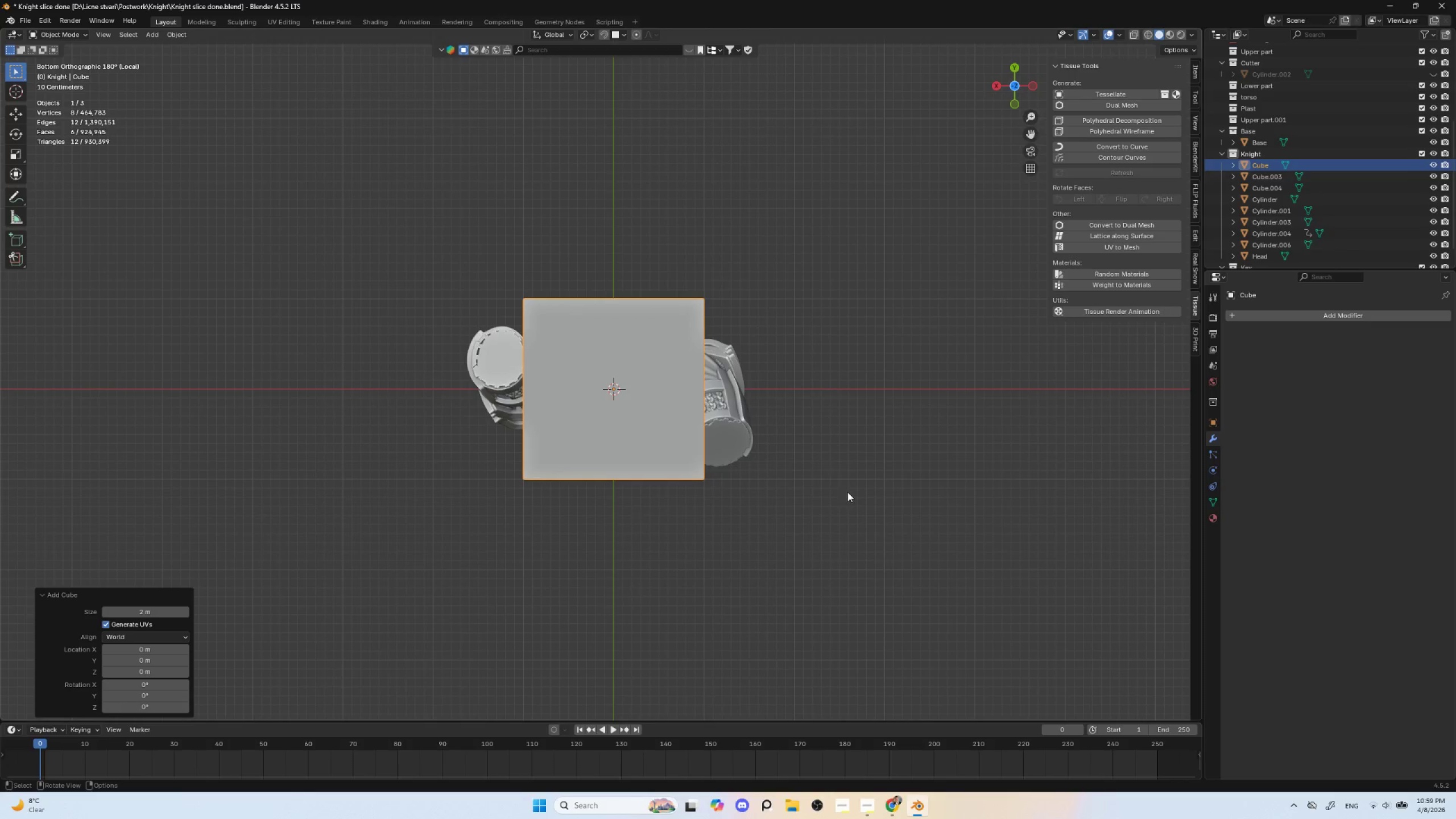 
key(S)
 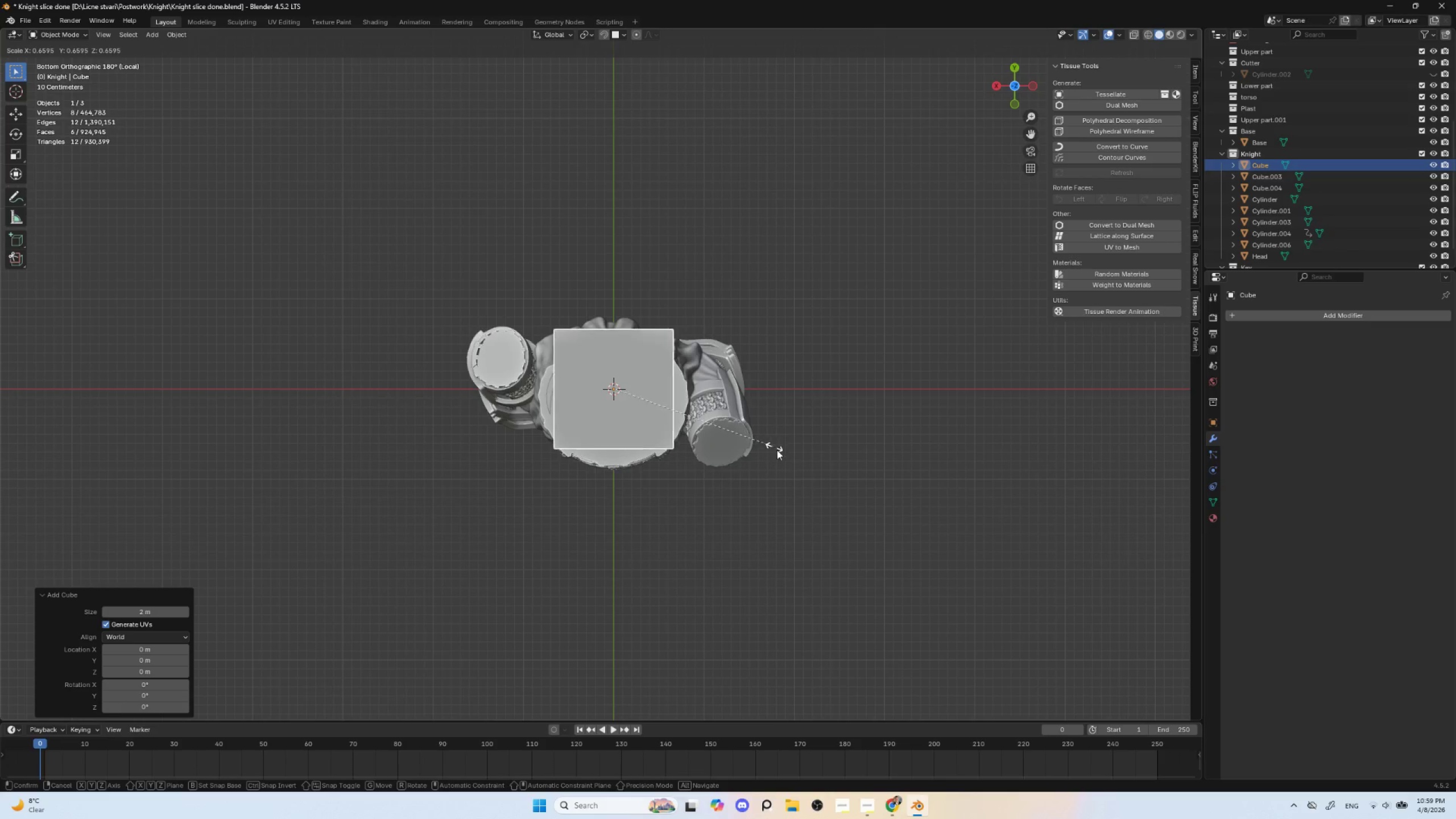 
left_click([786, 456])
 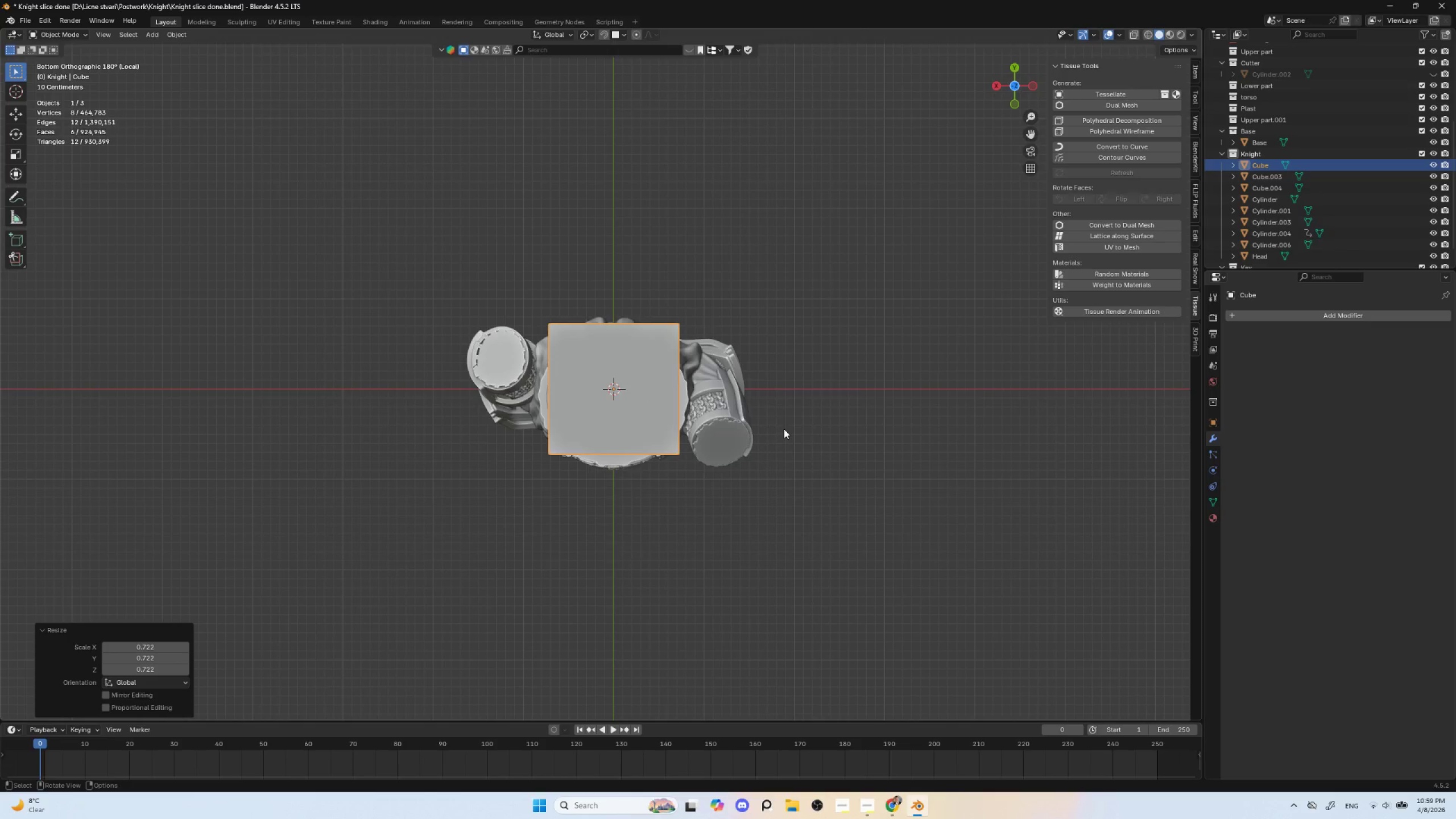 
key(G)
 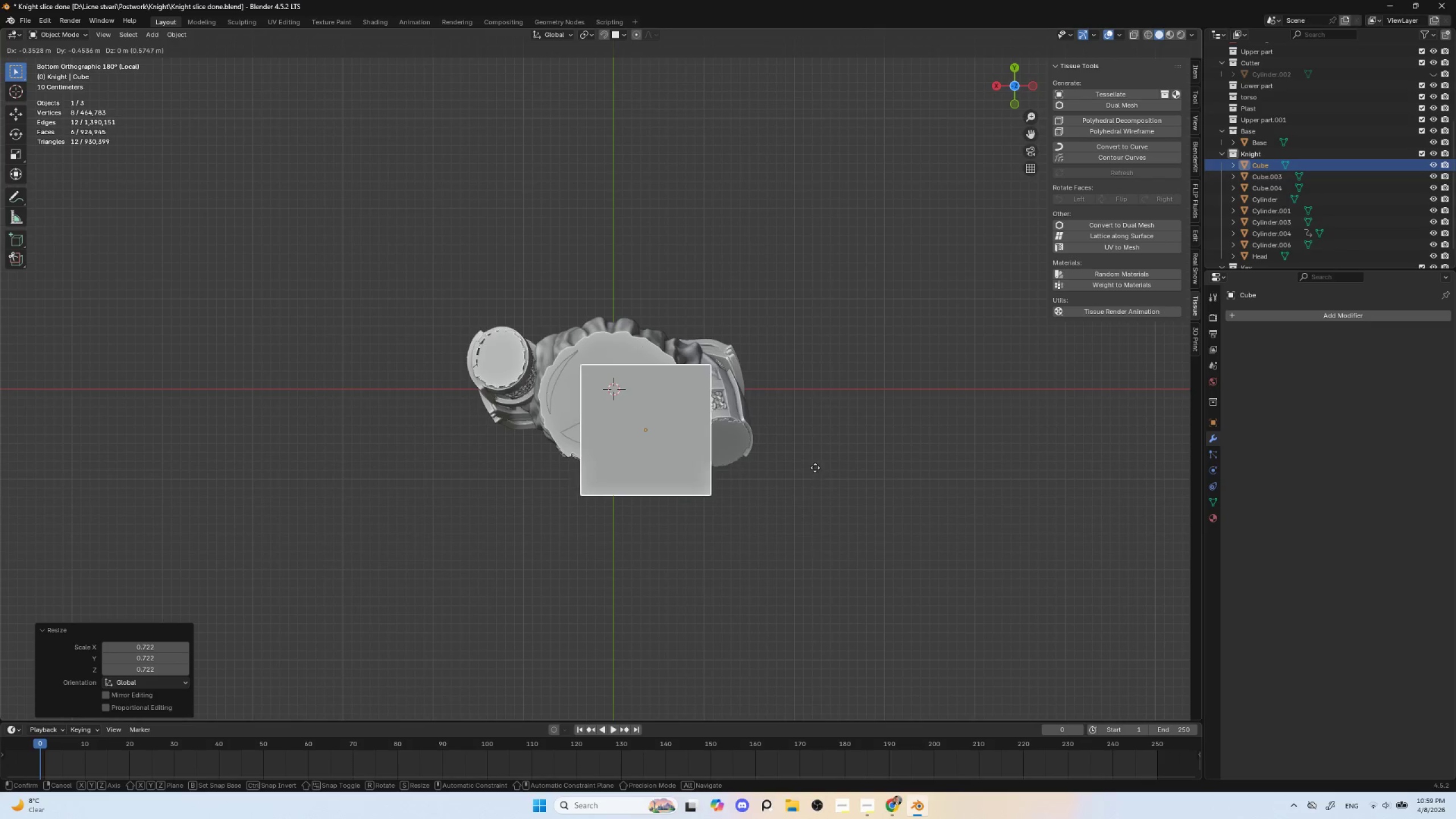 
left_click([815, 465])
 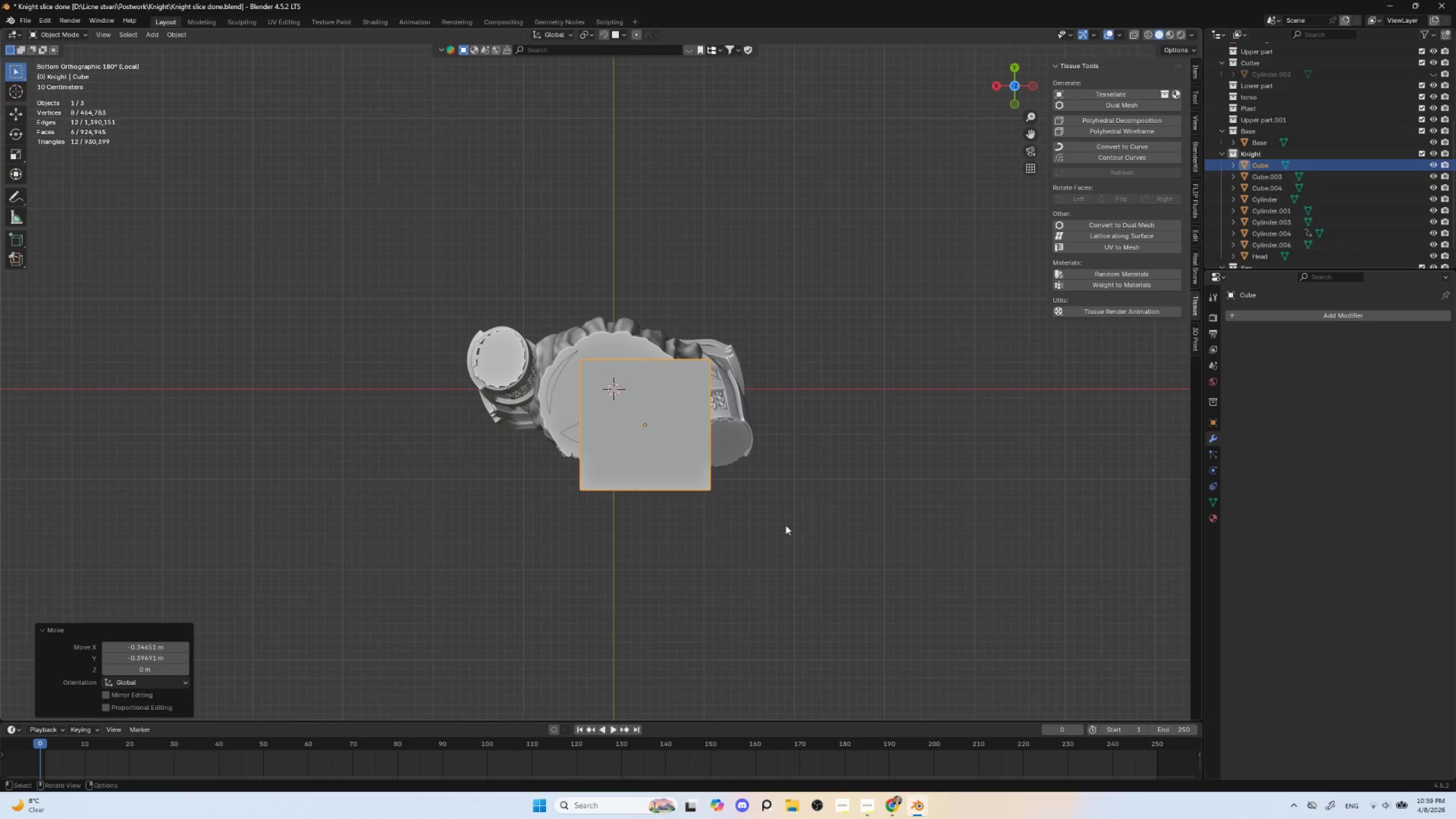 
hold_key(key=ShiftLeft, duration=1.28)
 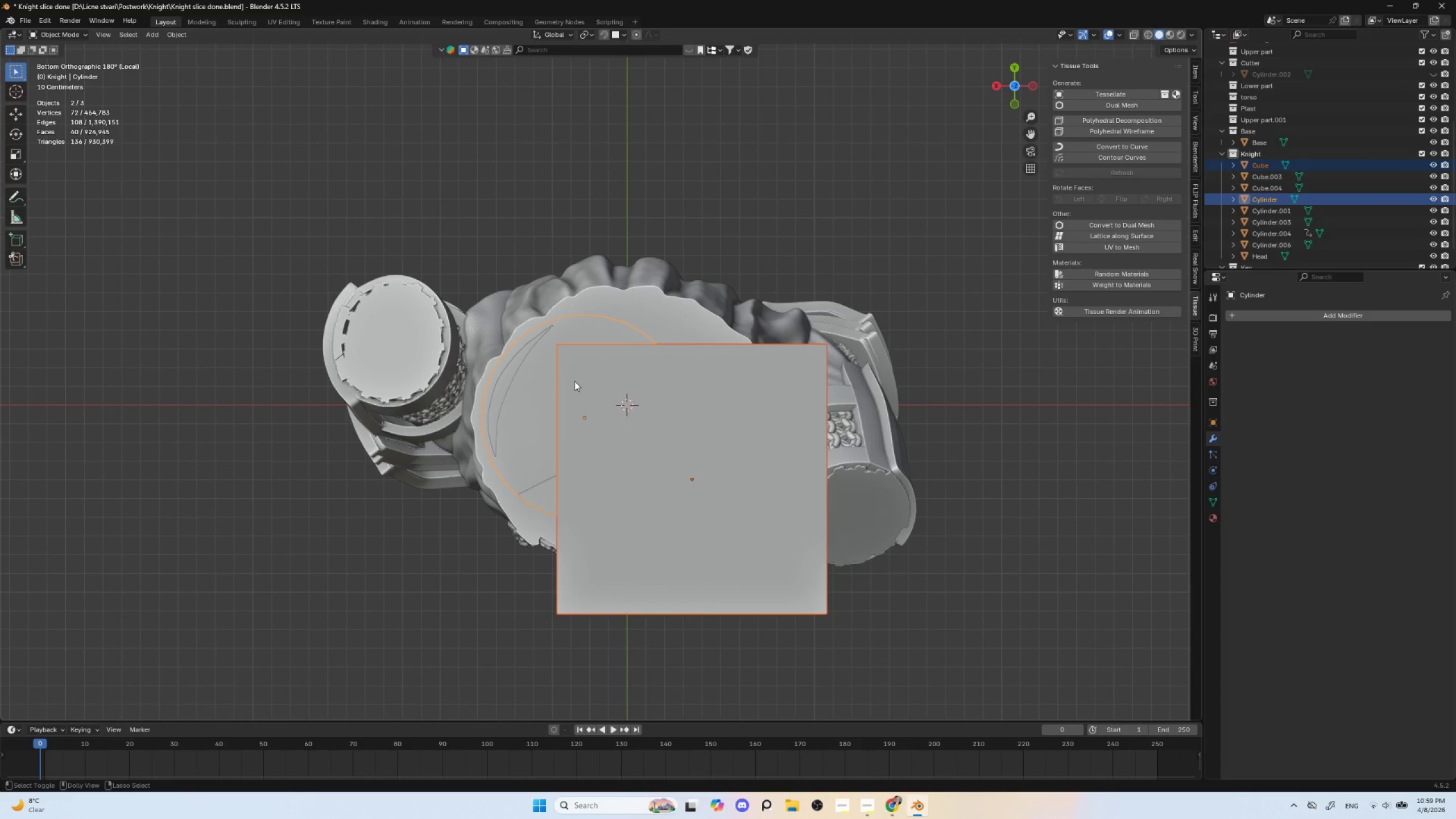 
scroll: coordinate [771, 521], scroll_direction: up, amount: 4.0
 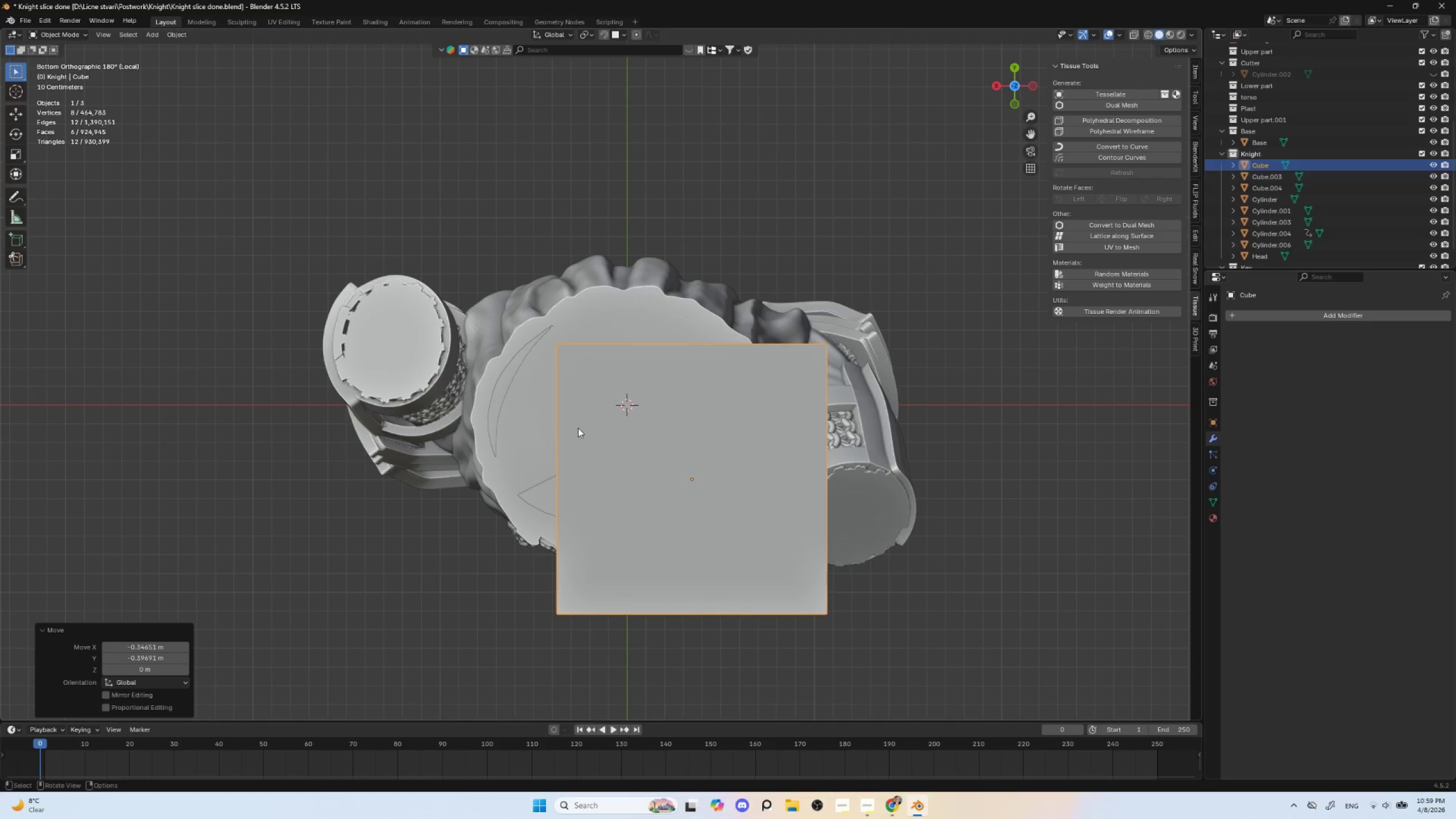 
left_click([508, 379])
 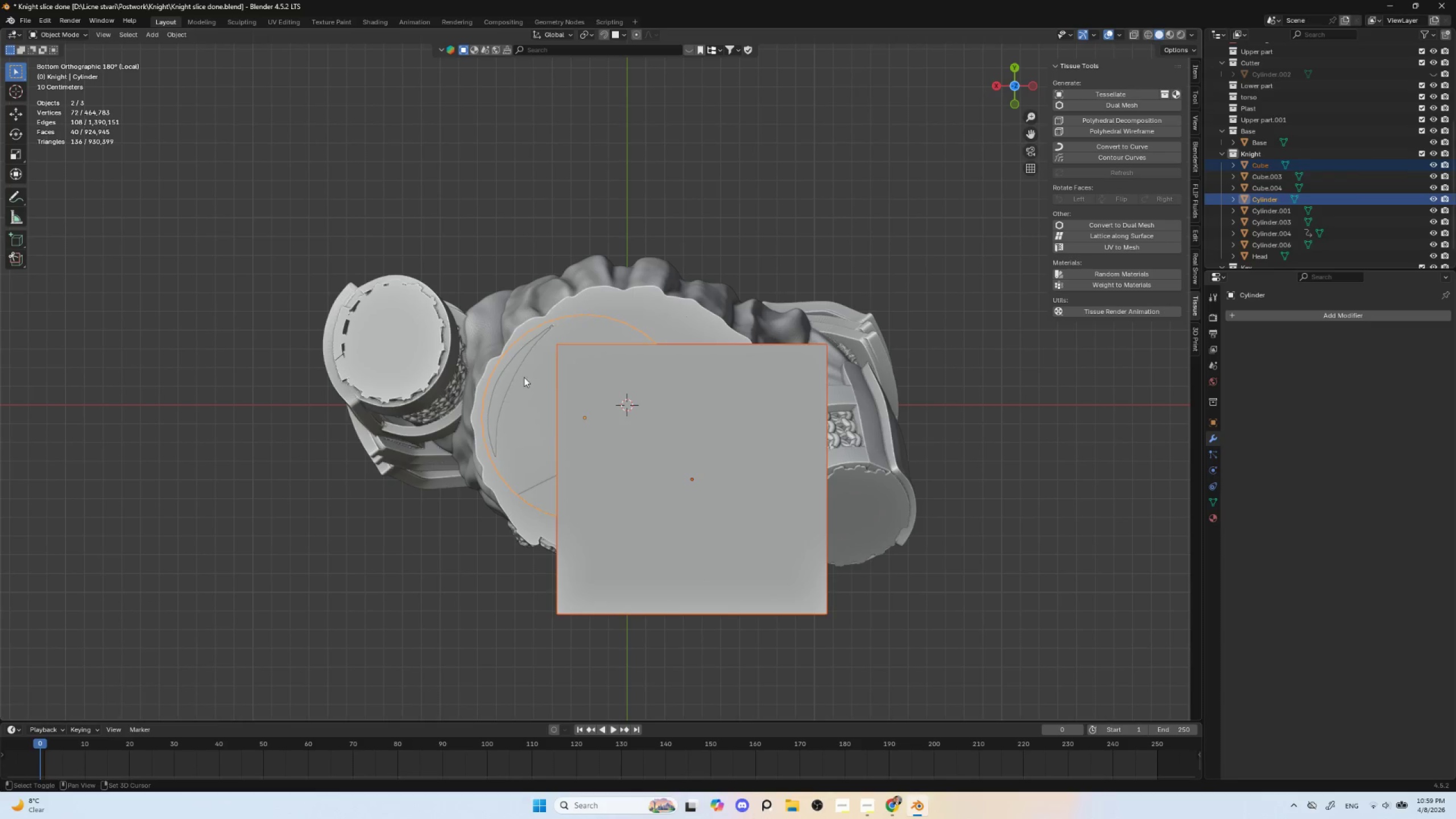 
key(Control+Shift+B)
 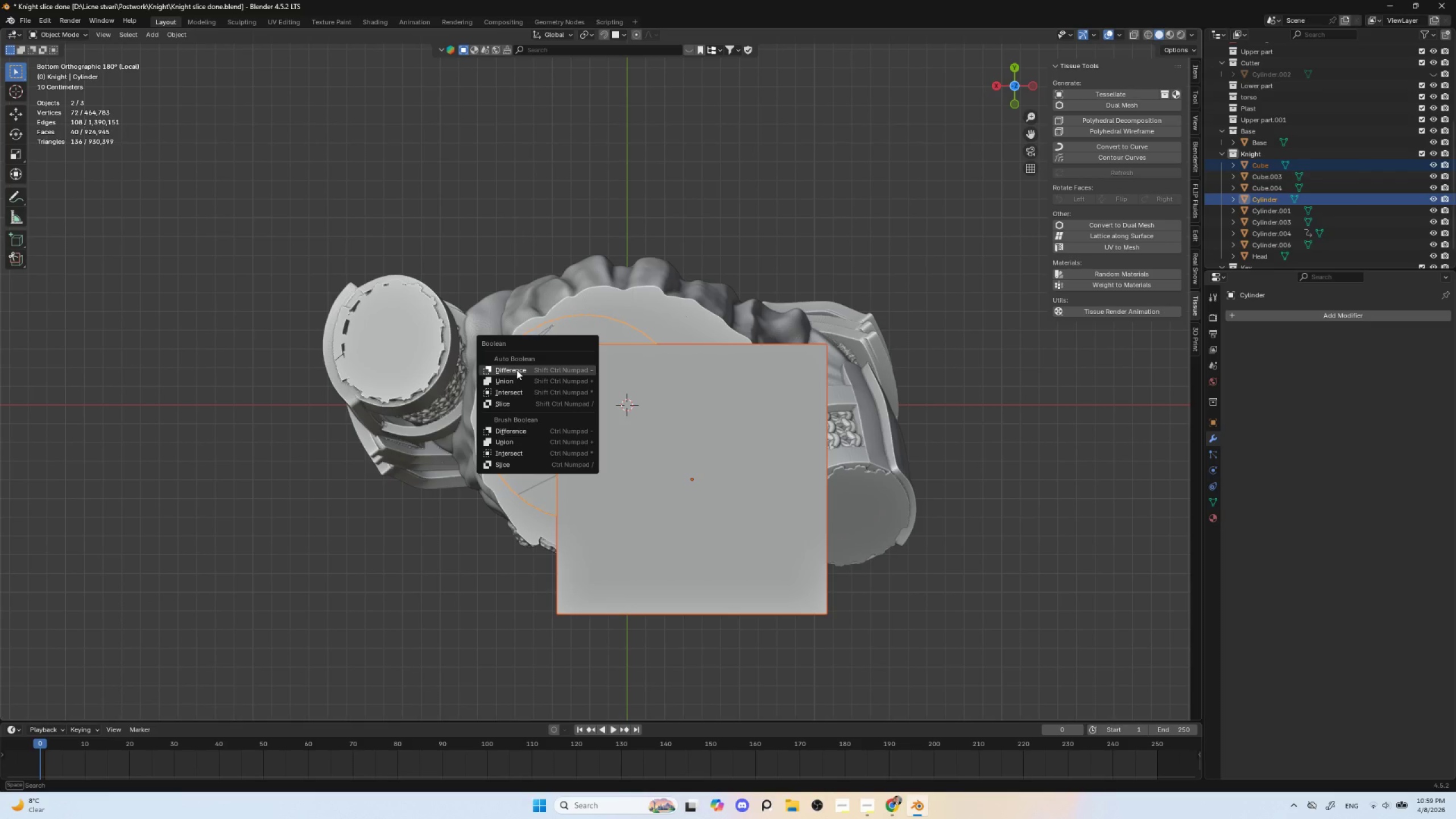 
left_click([516, 370])
 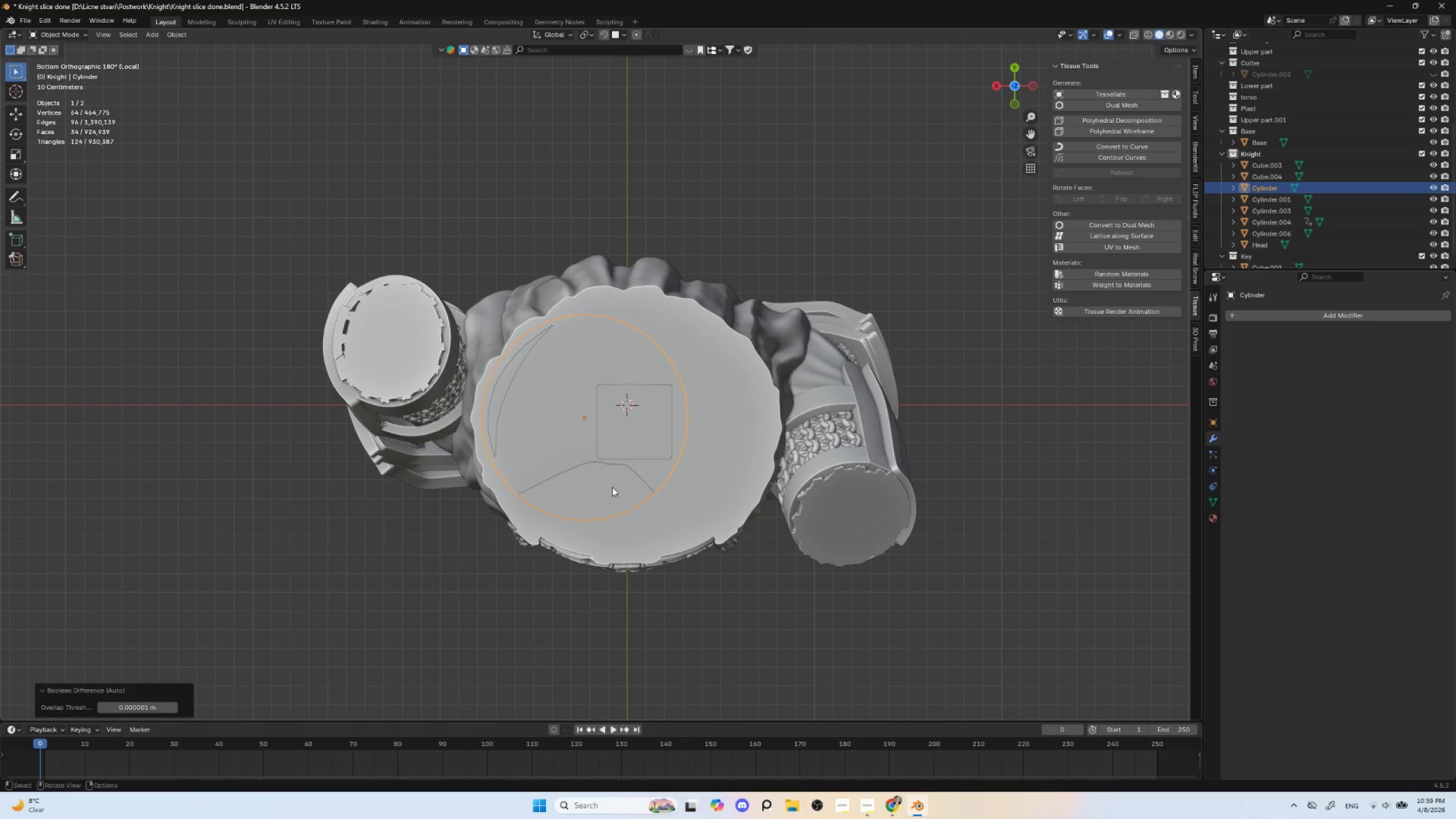 
scroll: coordinate [613, 489], scroll_direction: up, amount: 4.0
 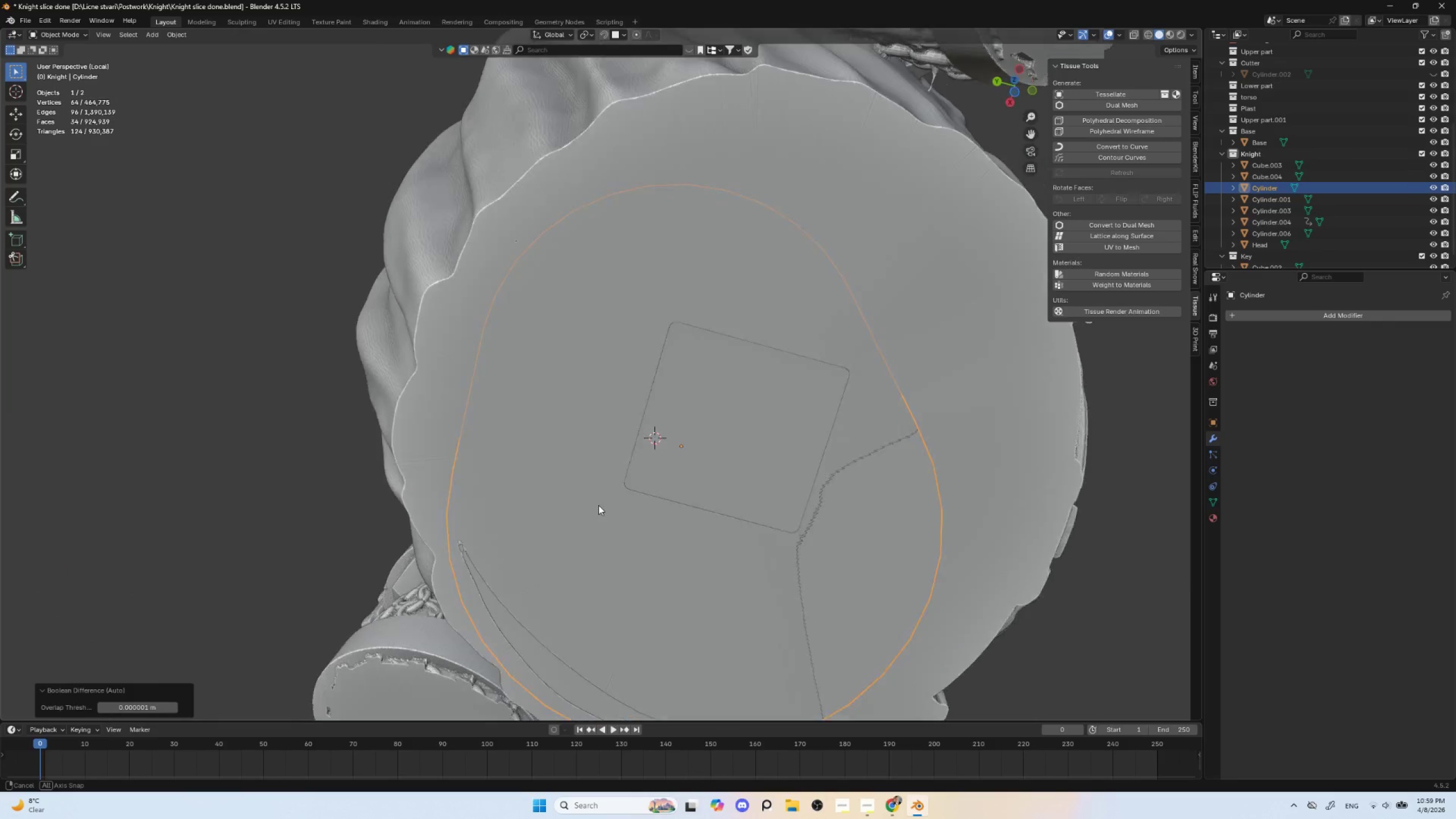 
key(Control+ControlLeft)
 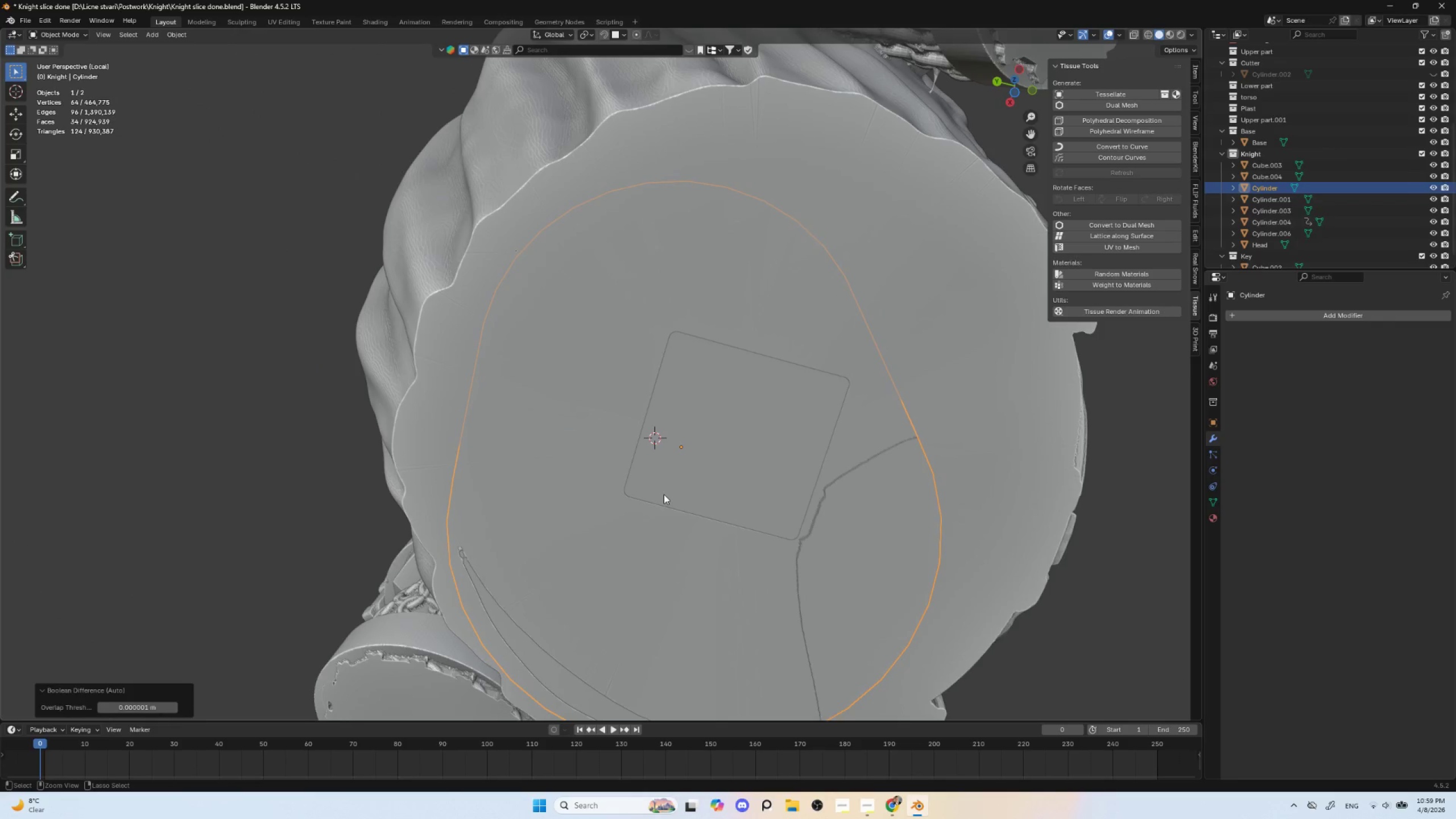 
key(Control+Z)
 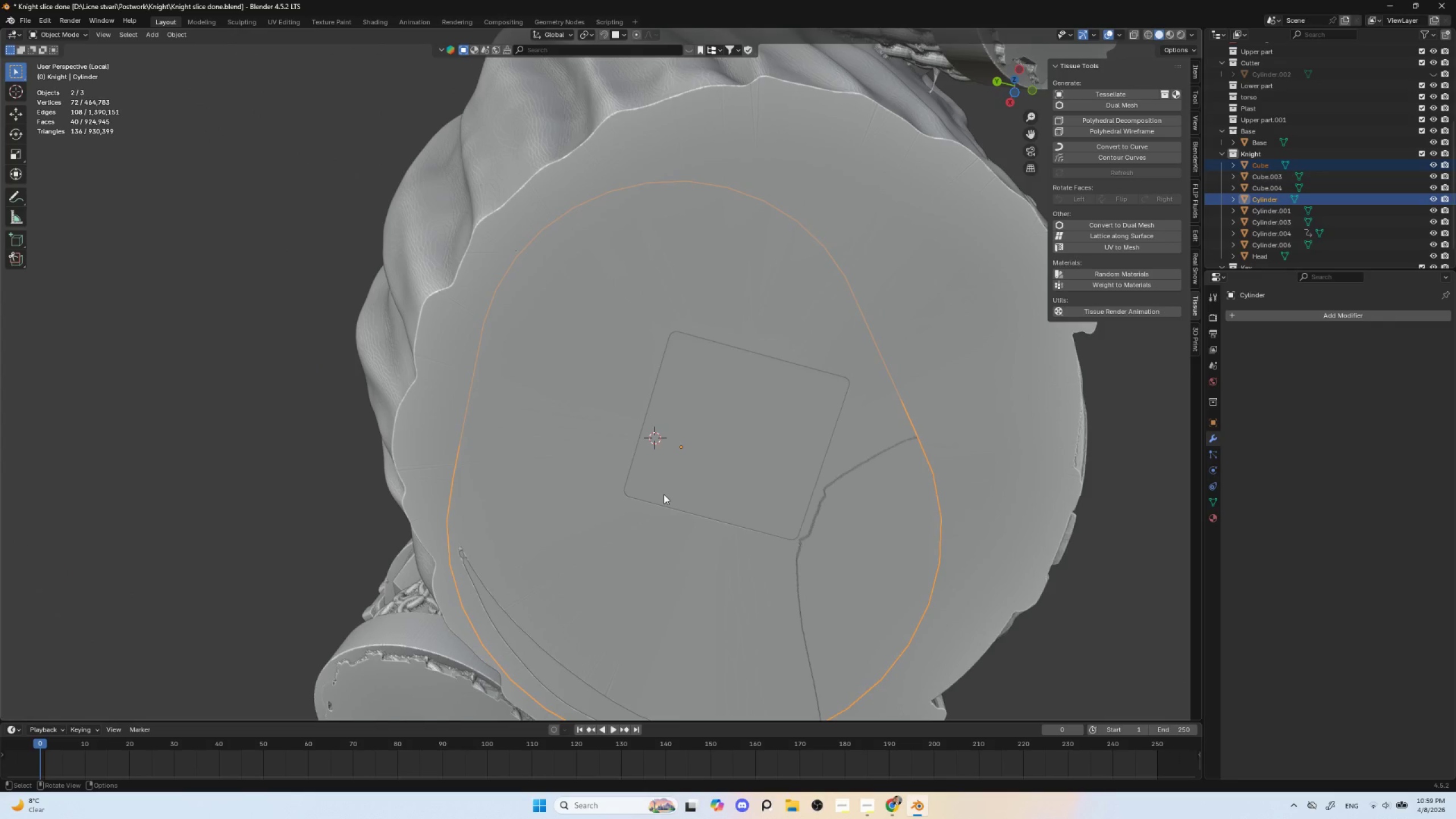 
scroll: coordinate [664, 494], scroll_direction: down, amount: 4.0
 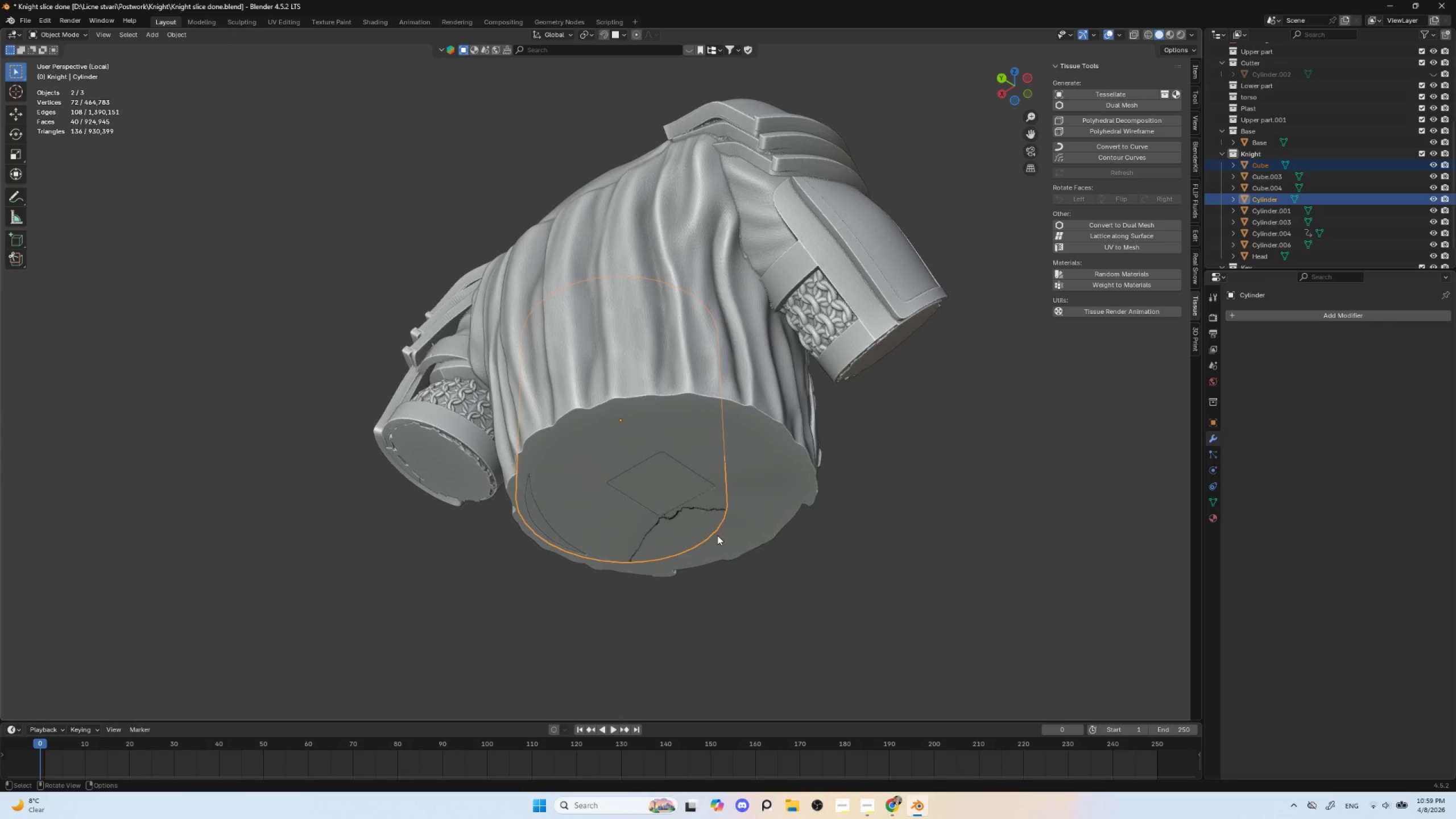 
key(Control+Z)
 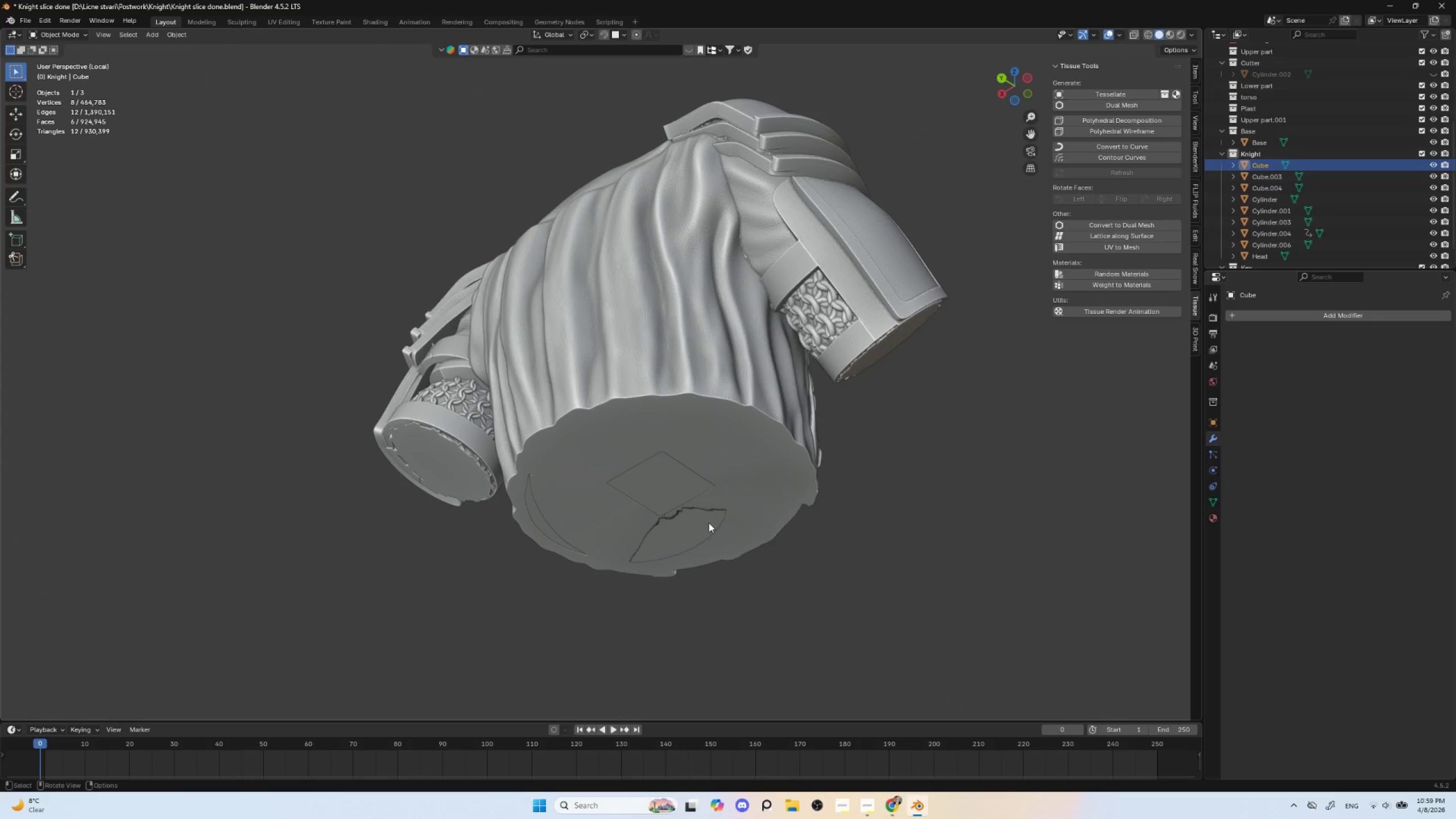 
key(Control+ControlLeft)
 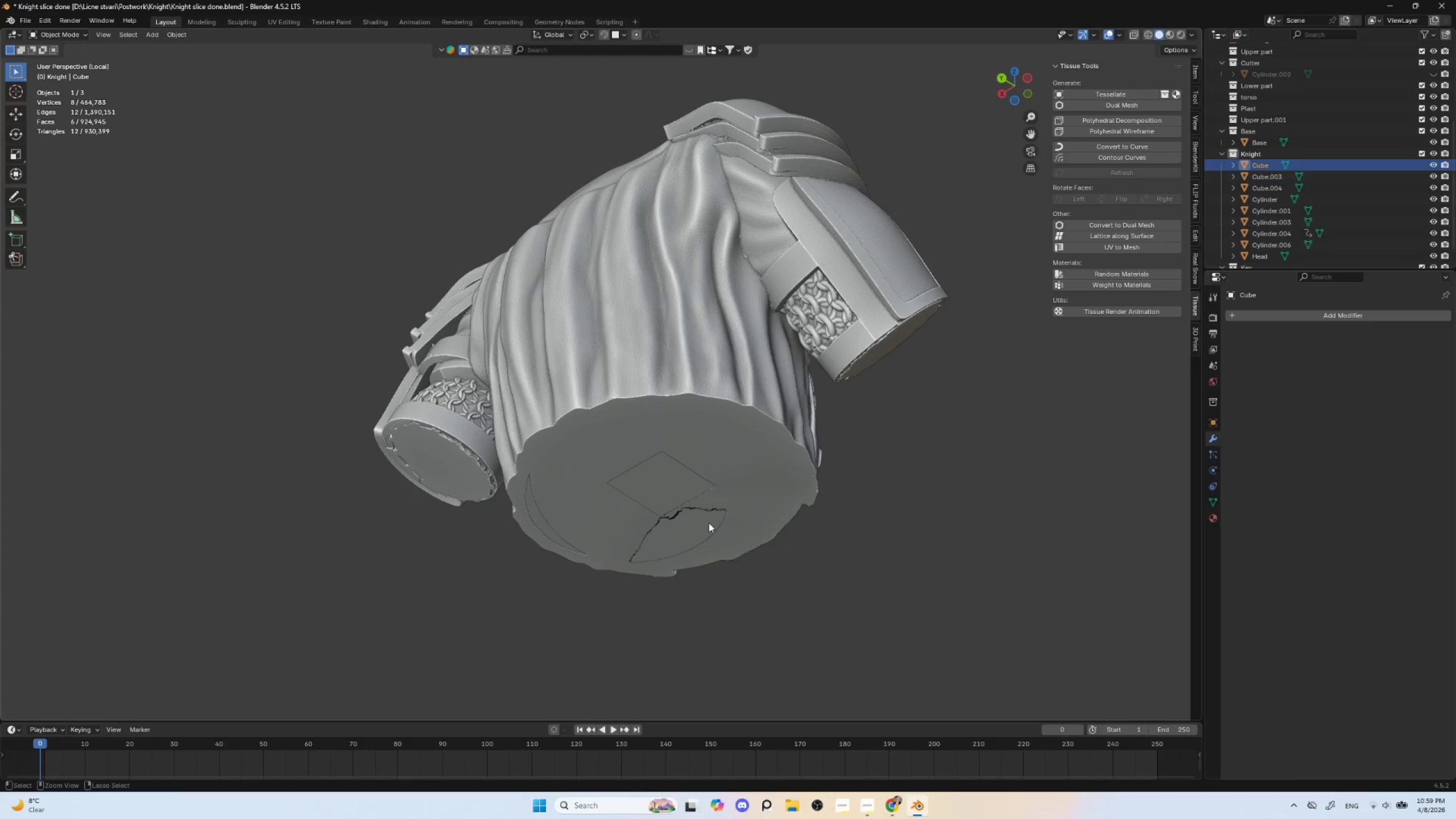 
key(Control+Z)
 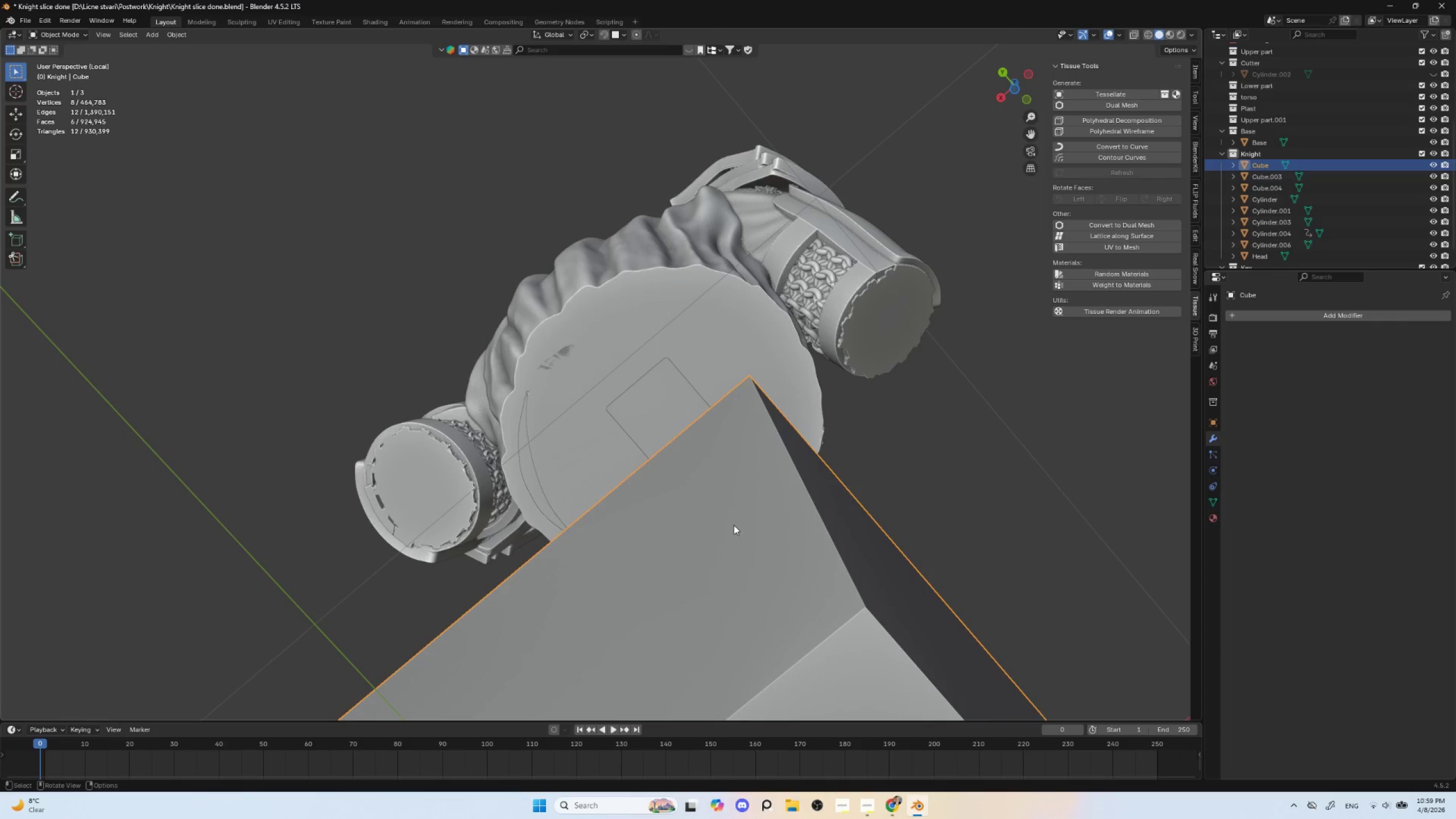 
scroll: coordinate [734, 532], scroll_direction: down, amount: 4.0
 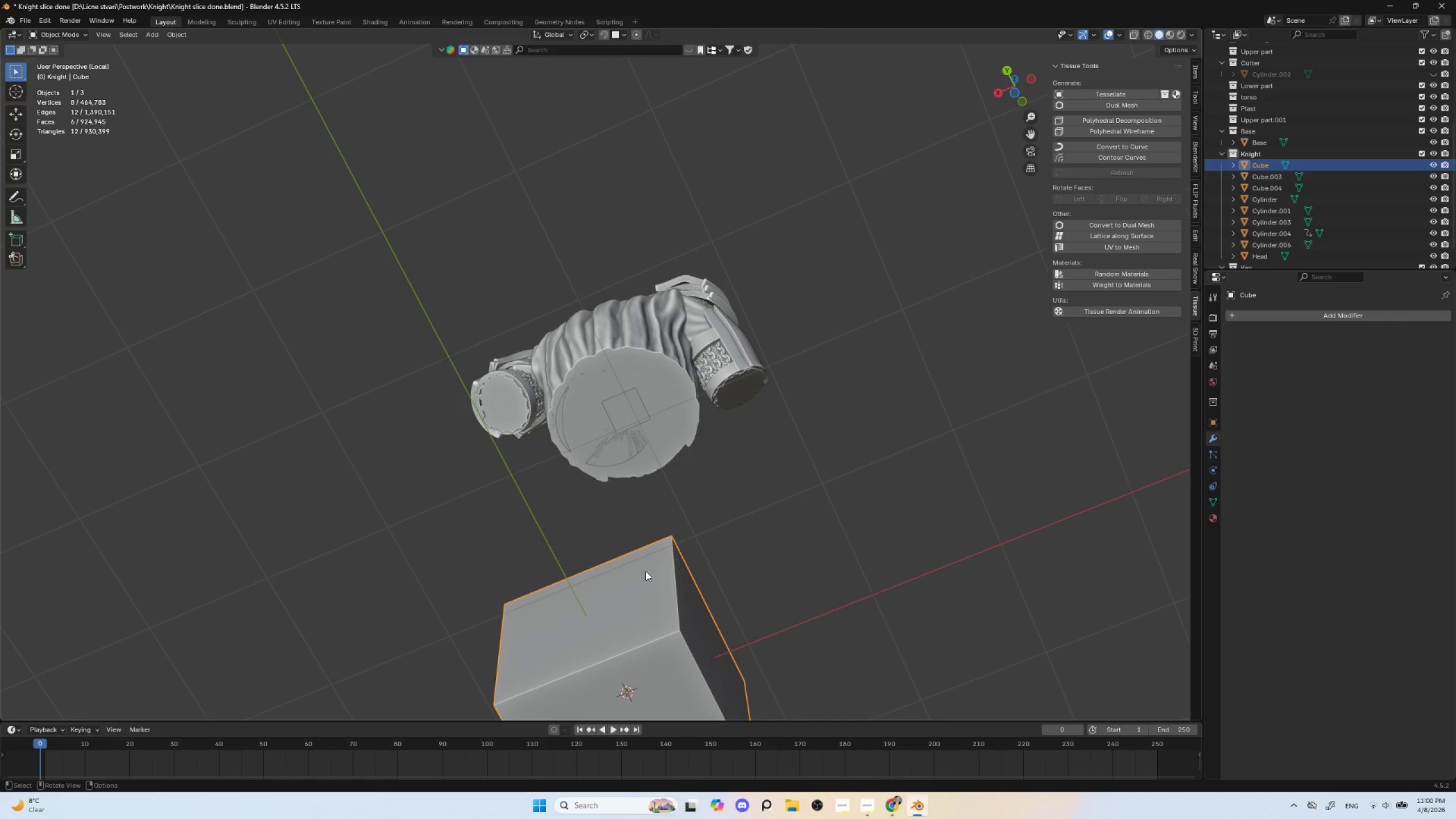 
left_click([643, 577])
 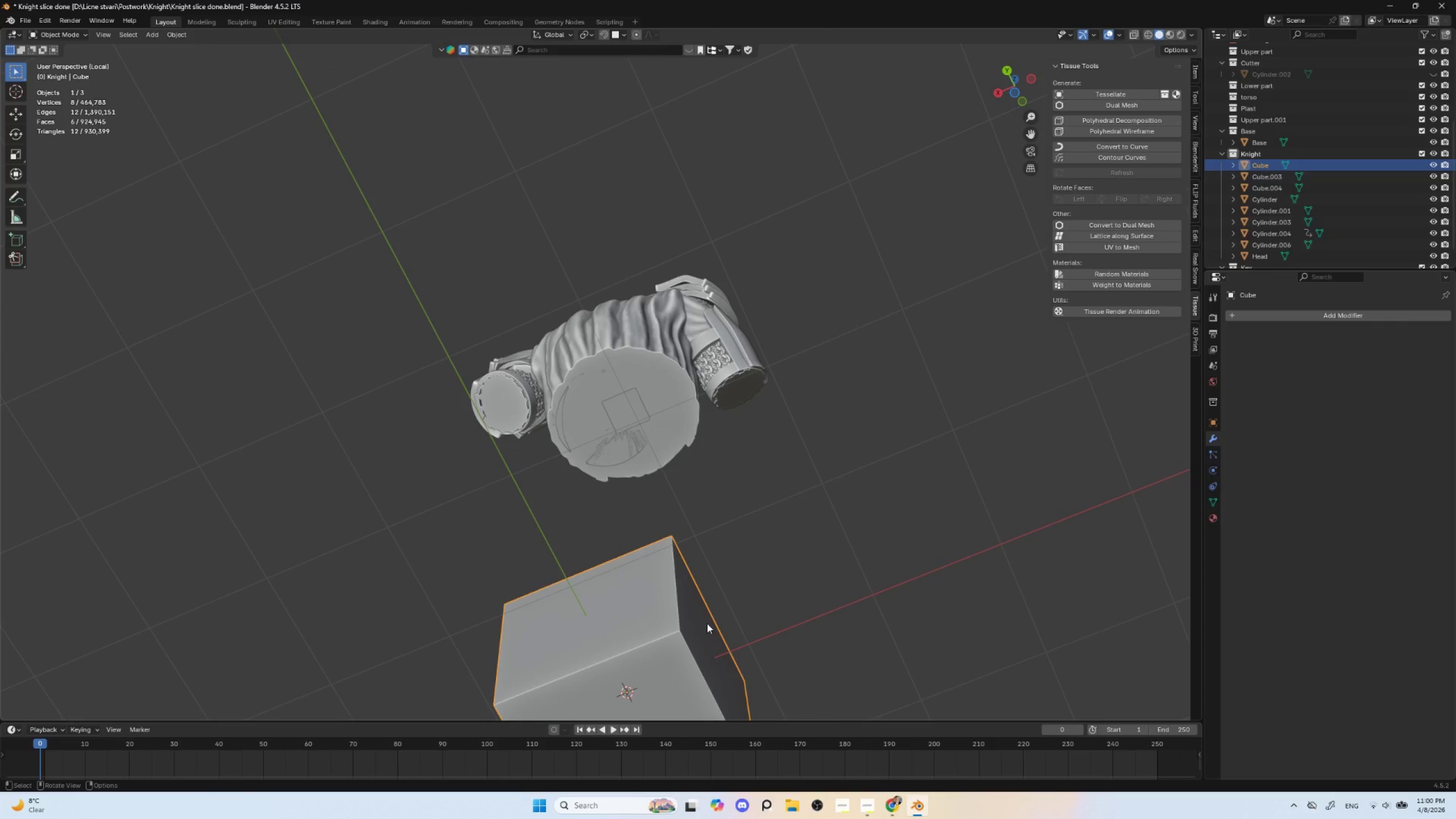 
type(gz)
 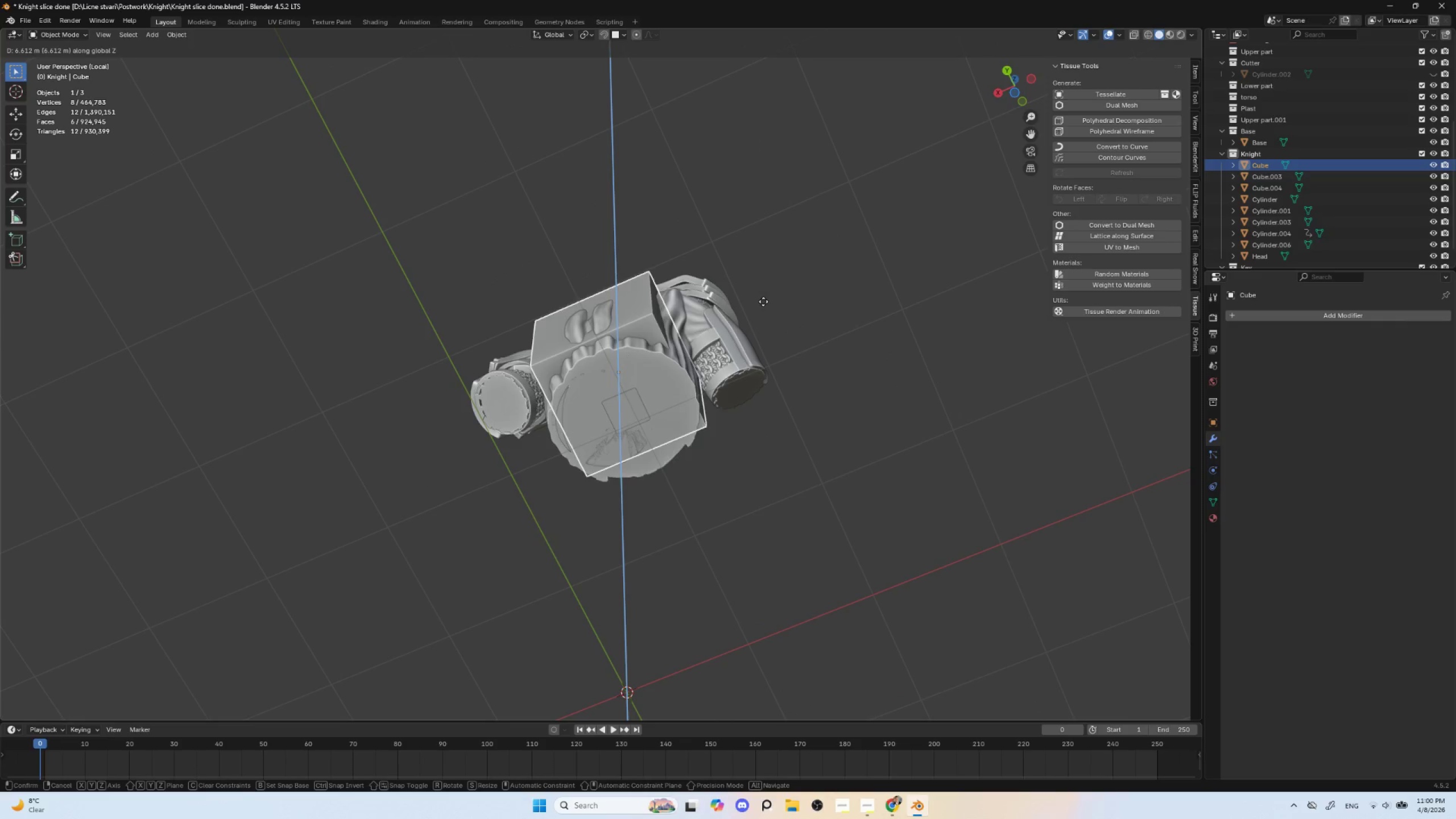 
left_click([763, 326])
 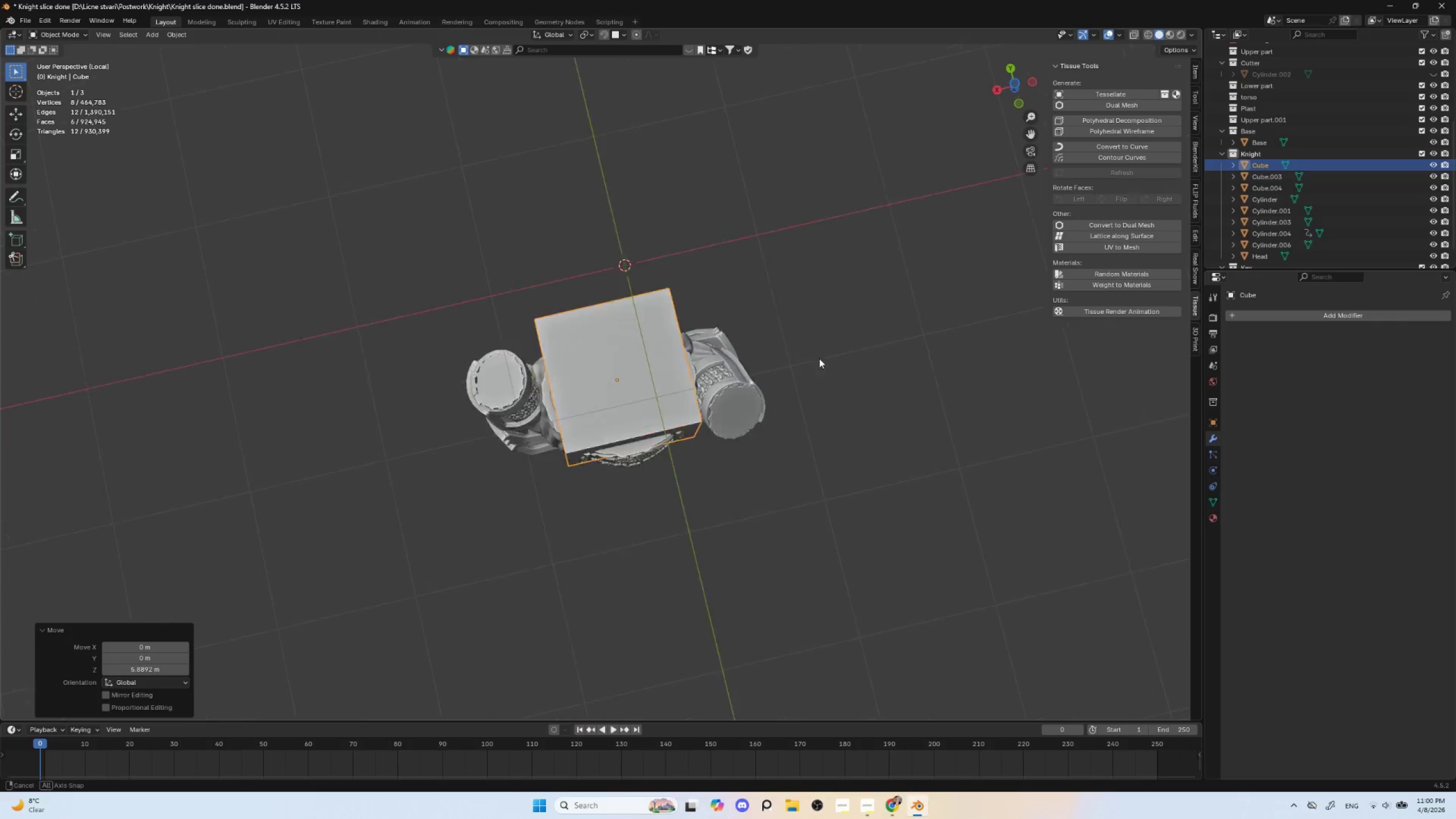 
hold_key(key=AltLeft, duration=0.73)
 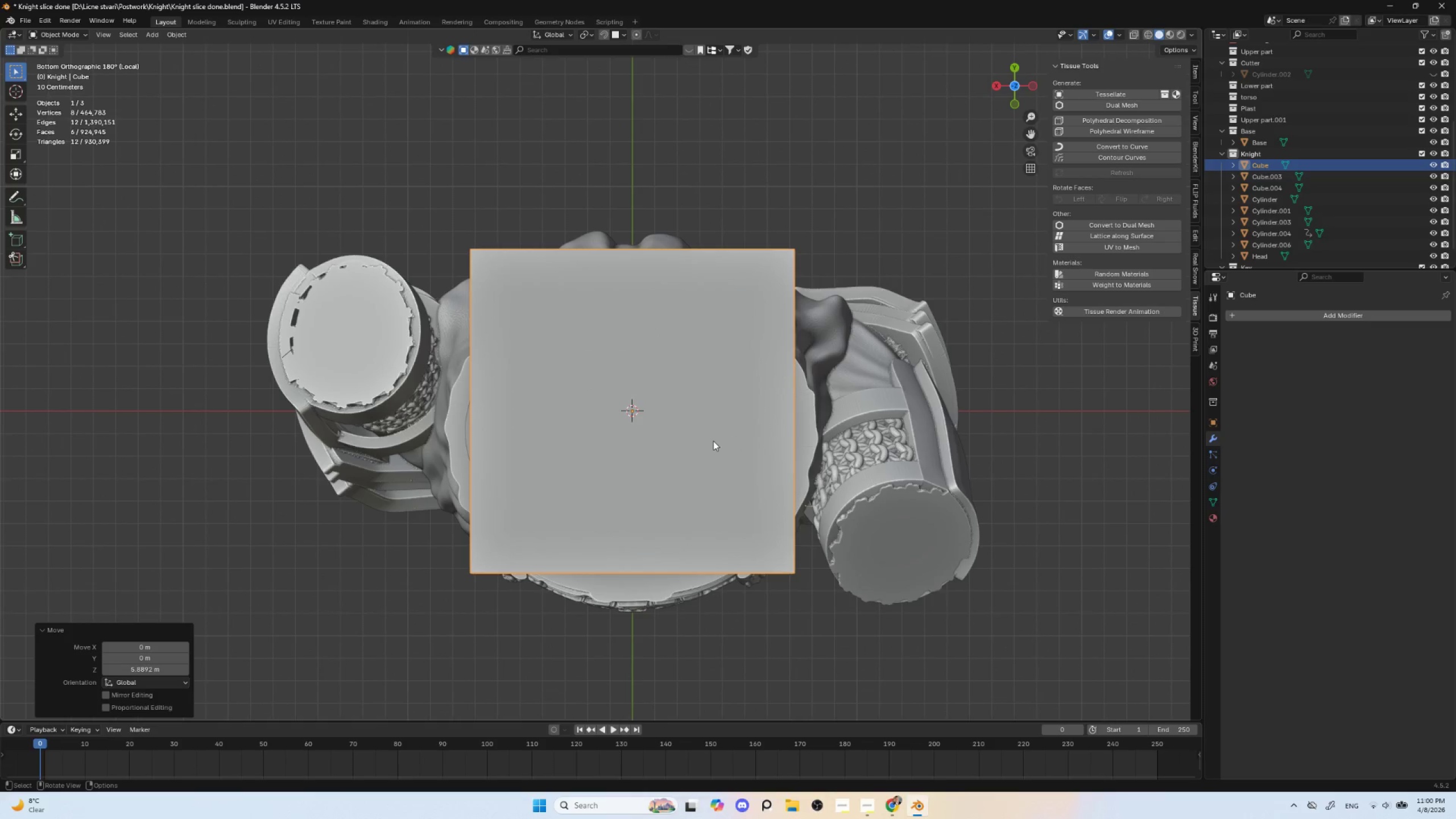 
scroll: coordinate [793, 431], scroll_direction: up, amount: 5.0
 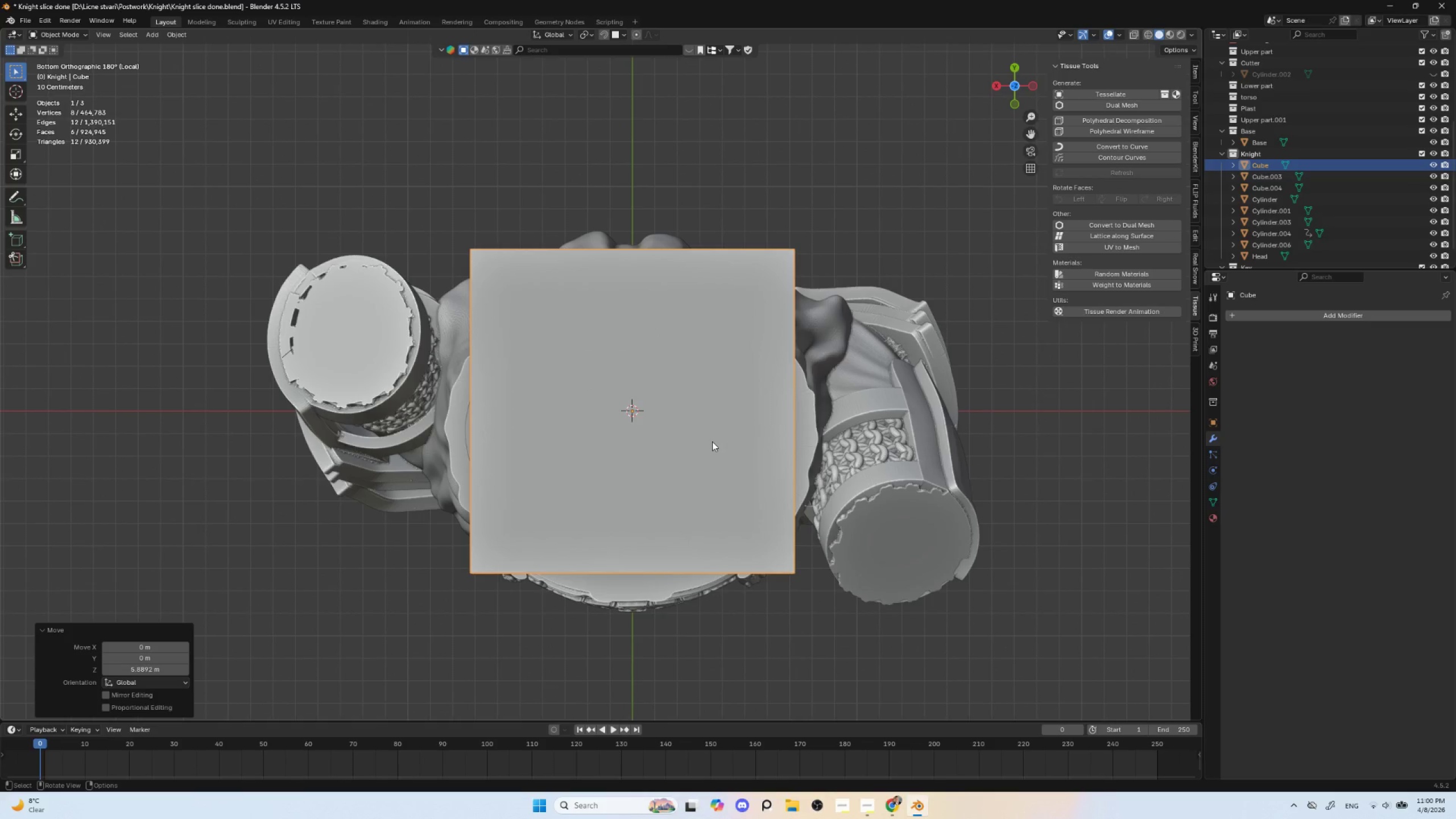 
key(G)
 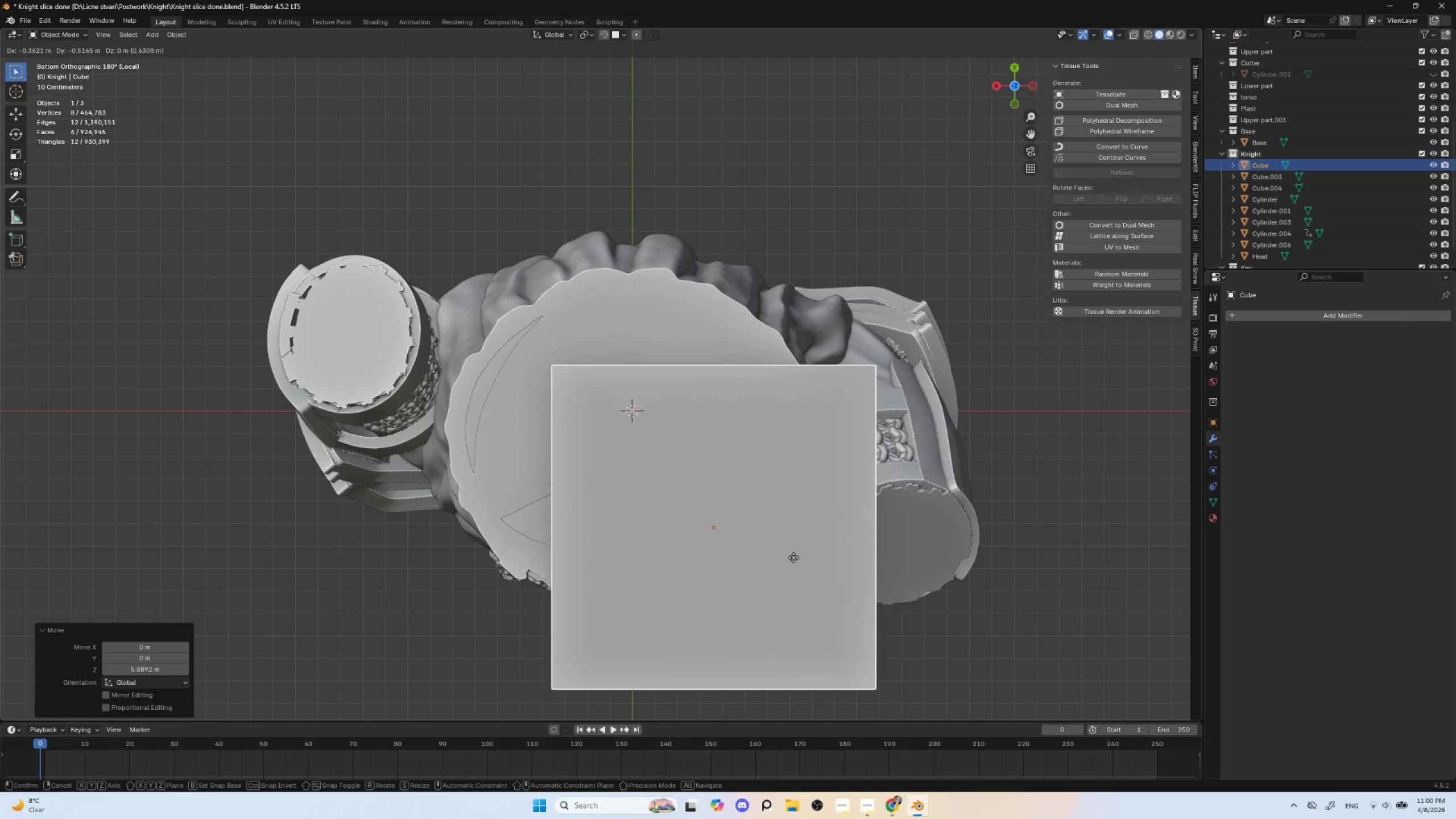 
left_click([796, 545])
 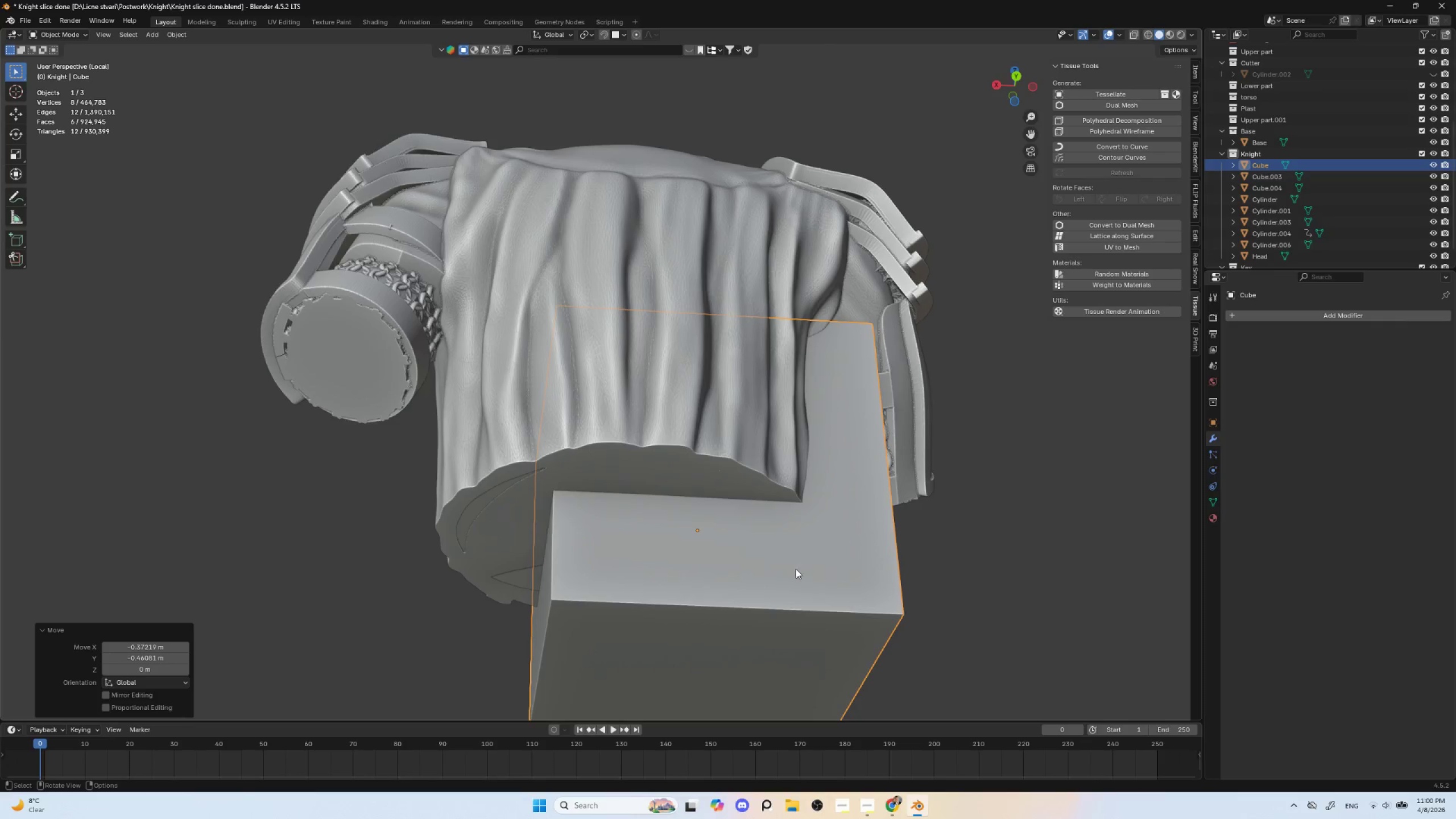 
type(sz)
 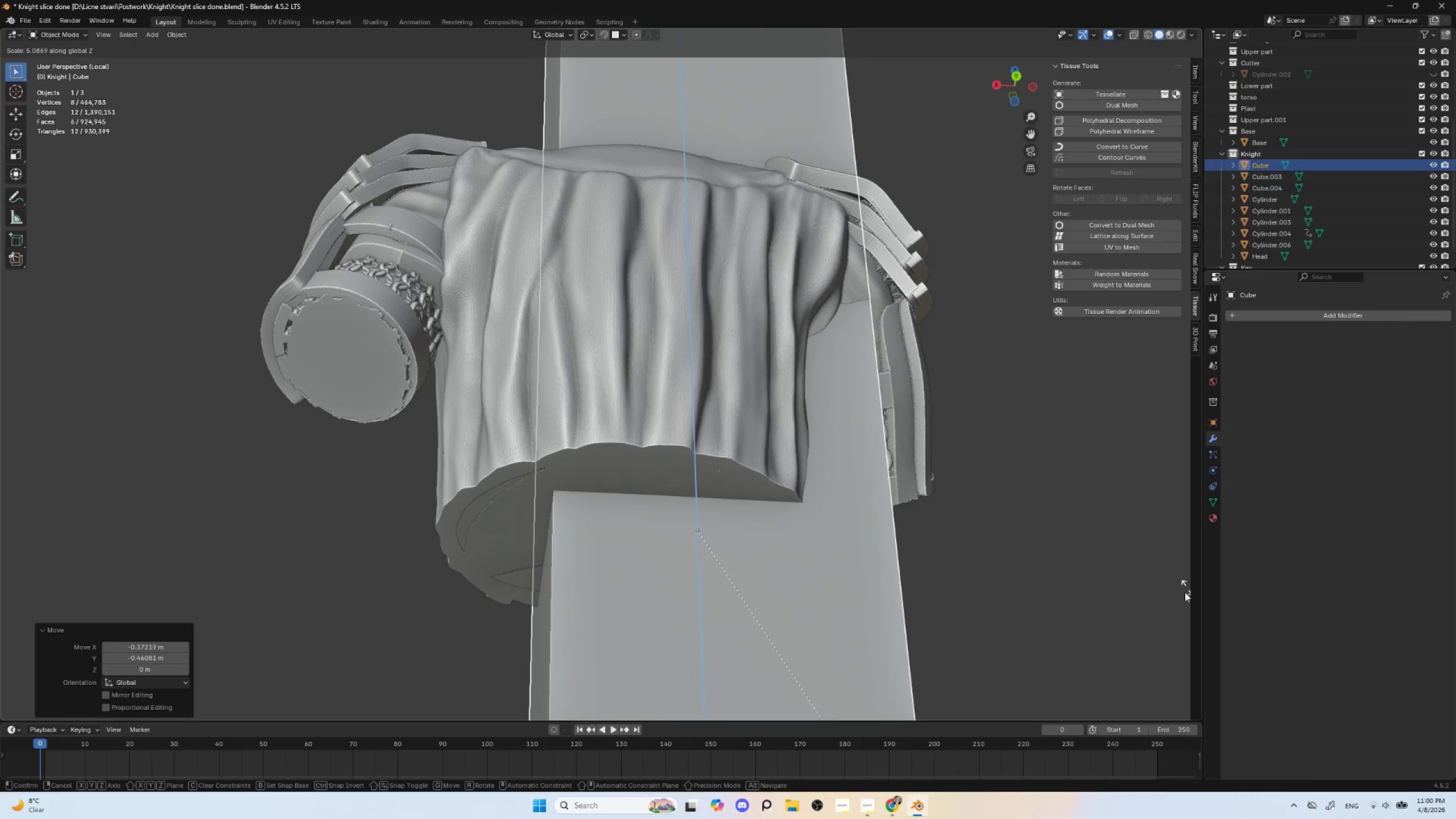 
left_click([1150, 606])
 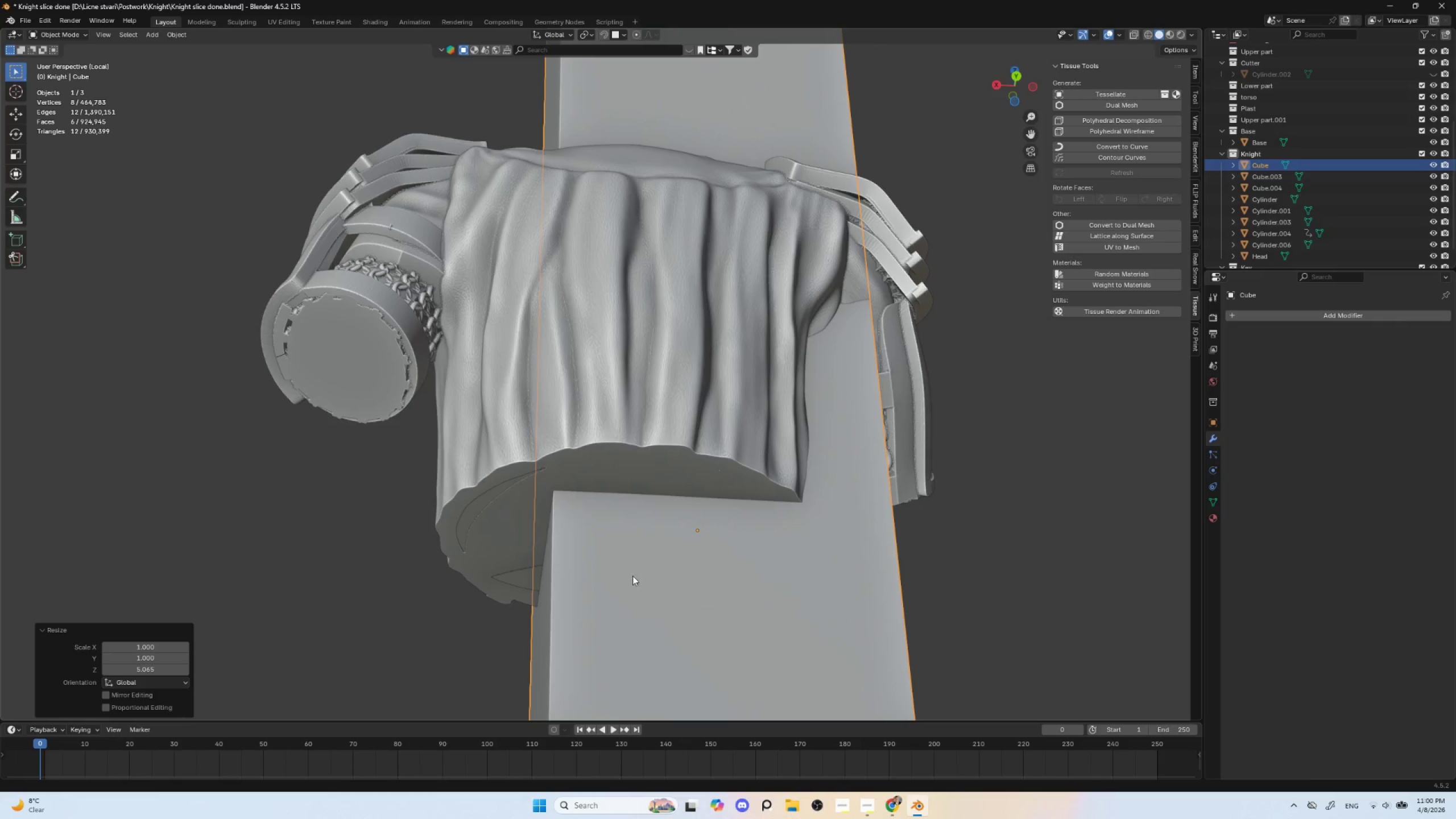 
hold_key(key=ShiftLeft, duration=1.33)
left_click([474, 506])
 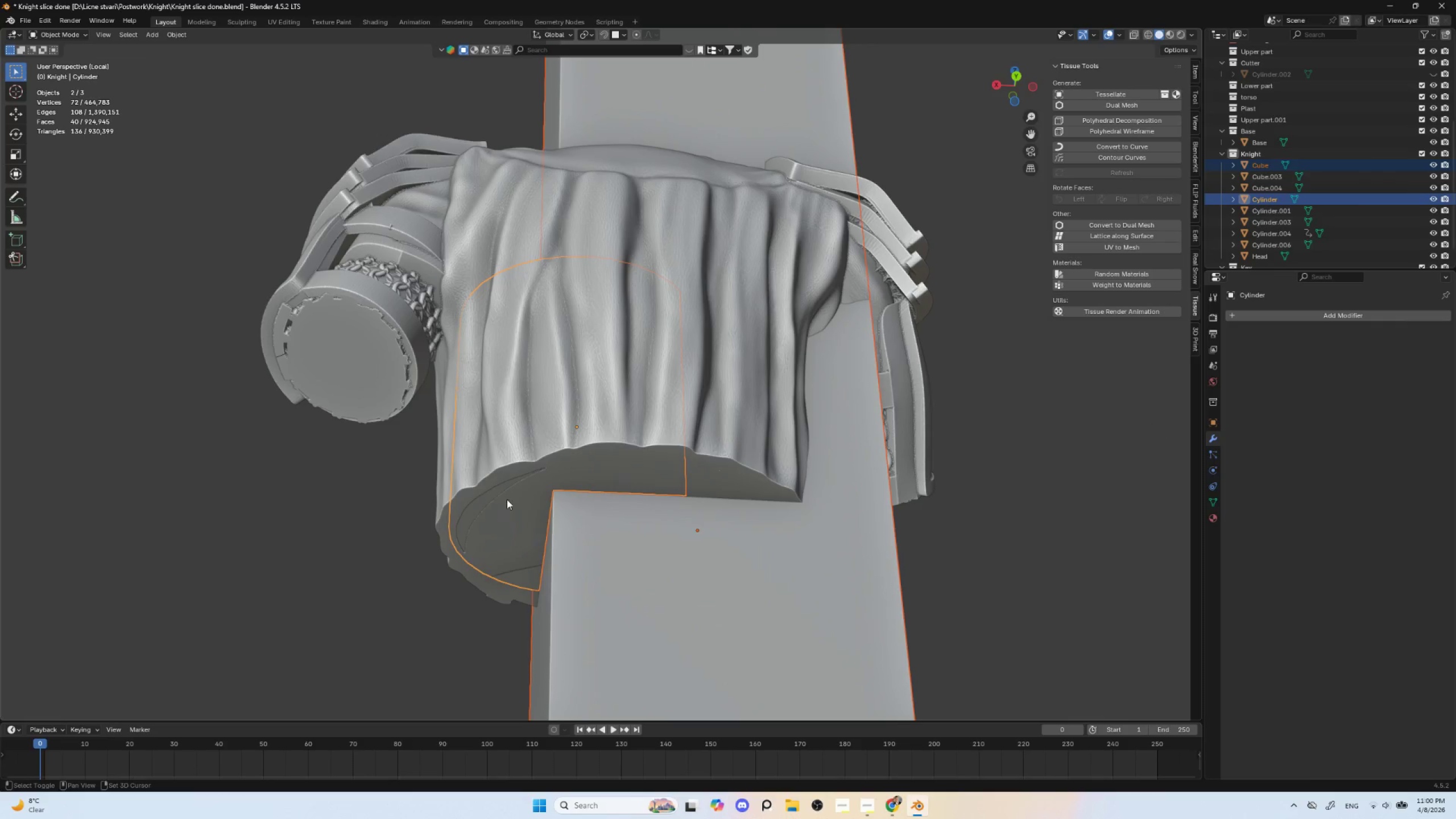 
key(Control+Shift+B)
 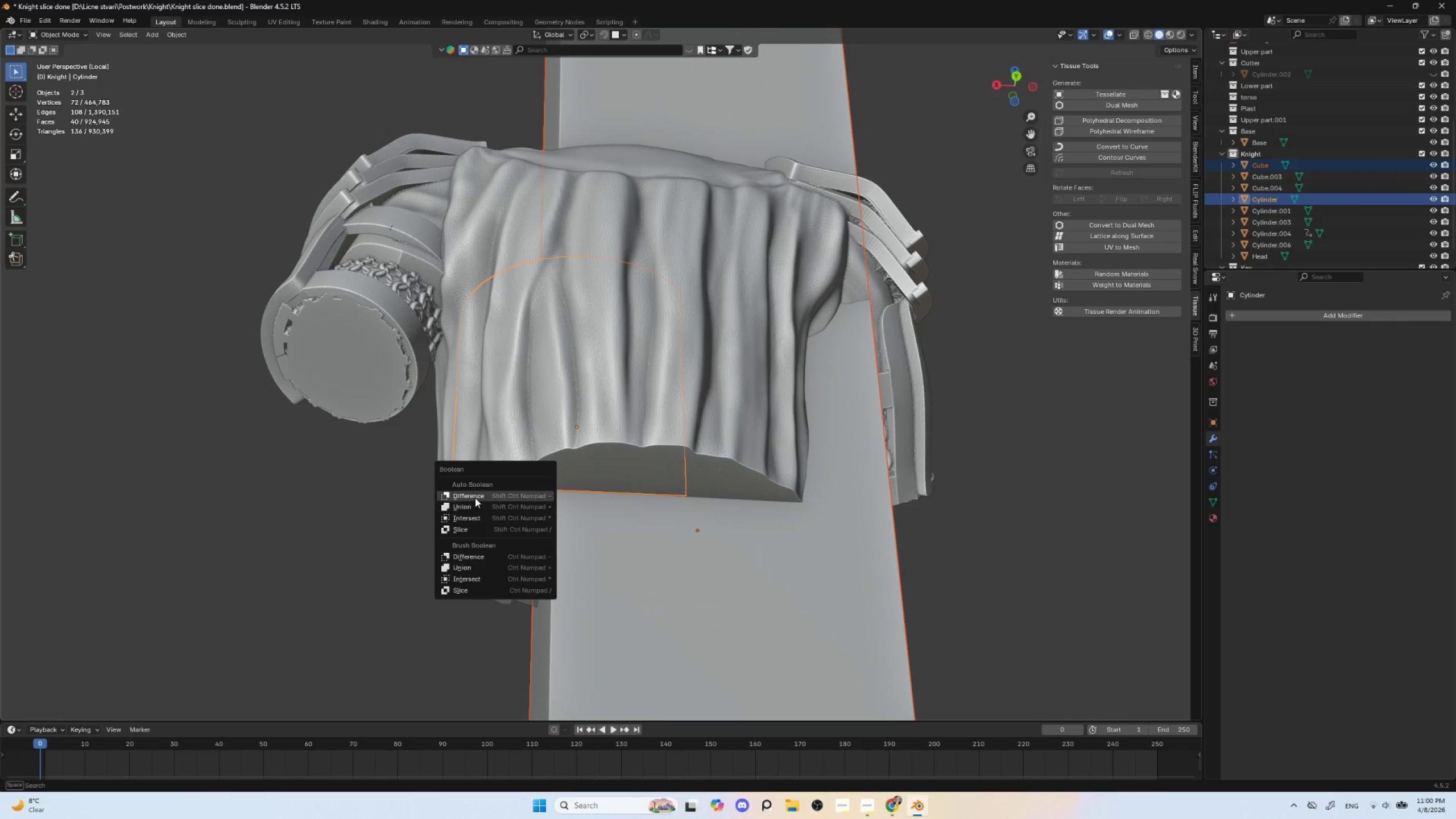 
left_click([475, 498])
 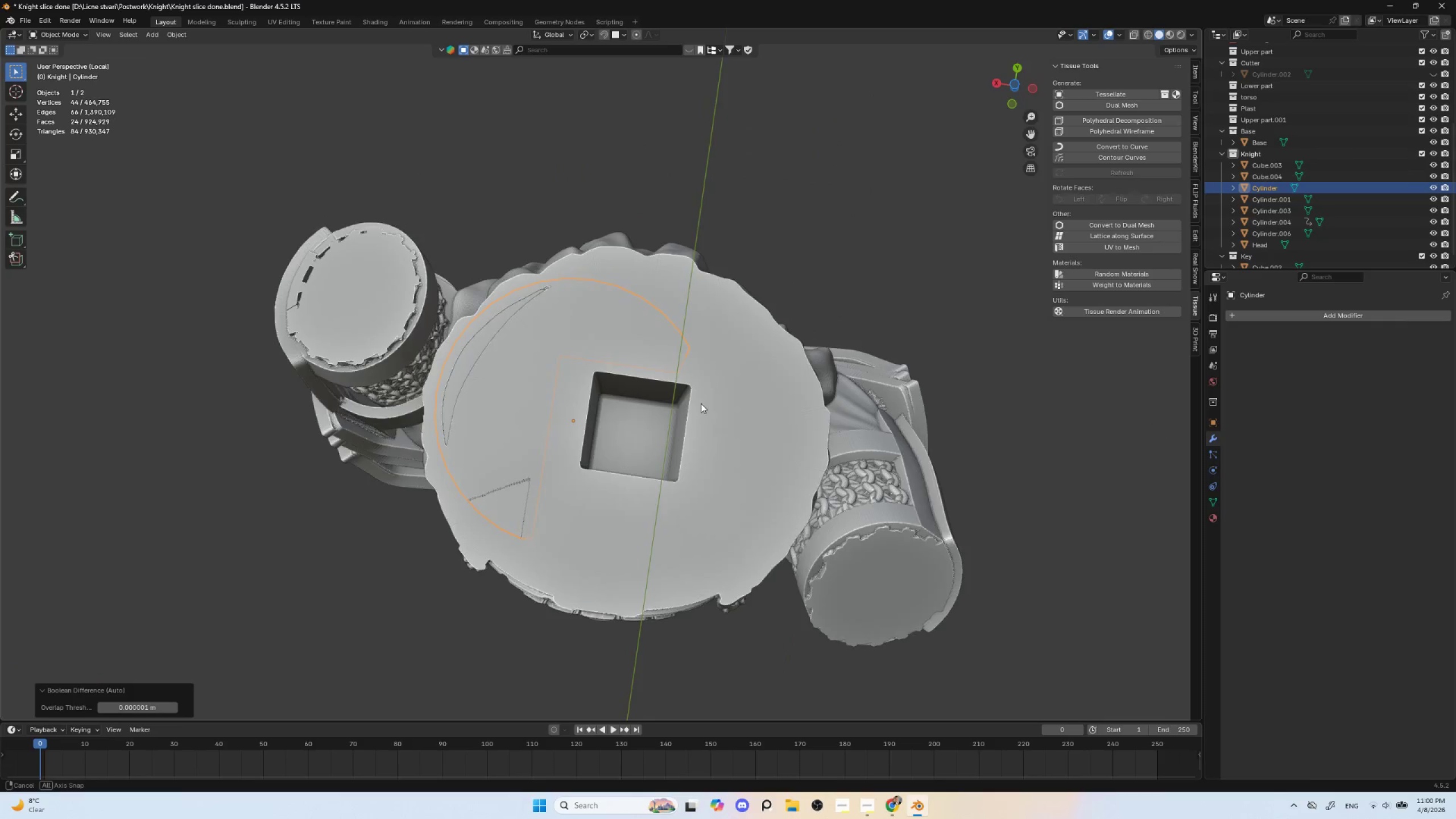 
scroll: coordinate [621, 413], scroll_direction: up, amount: 3.0
 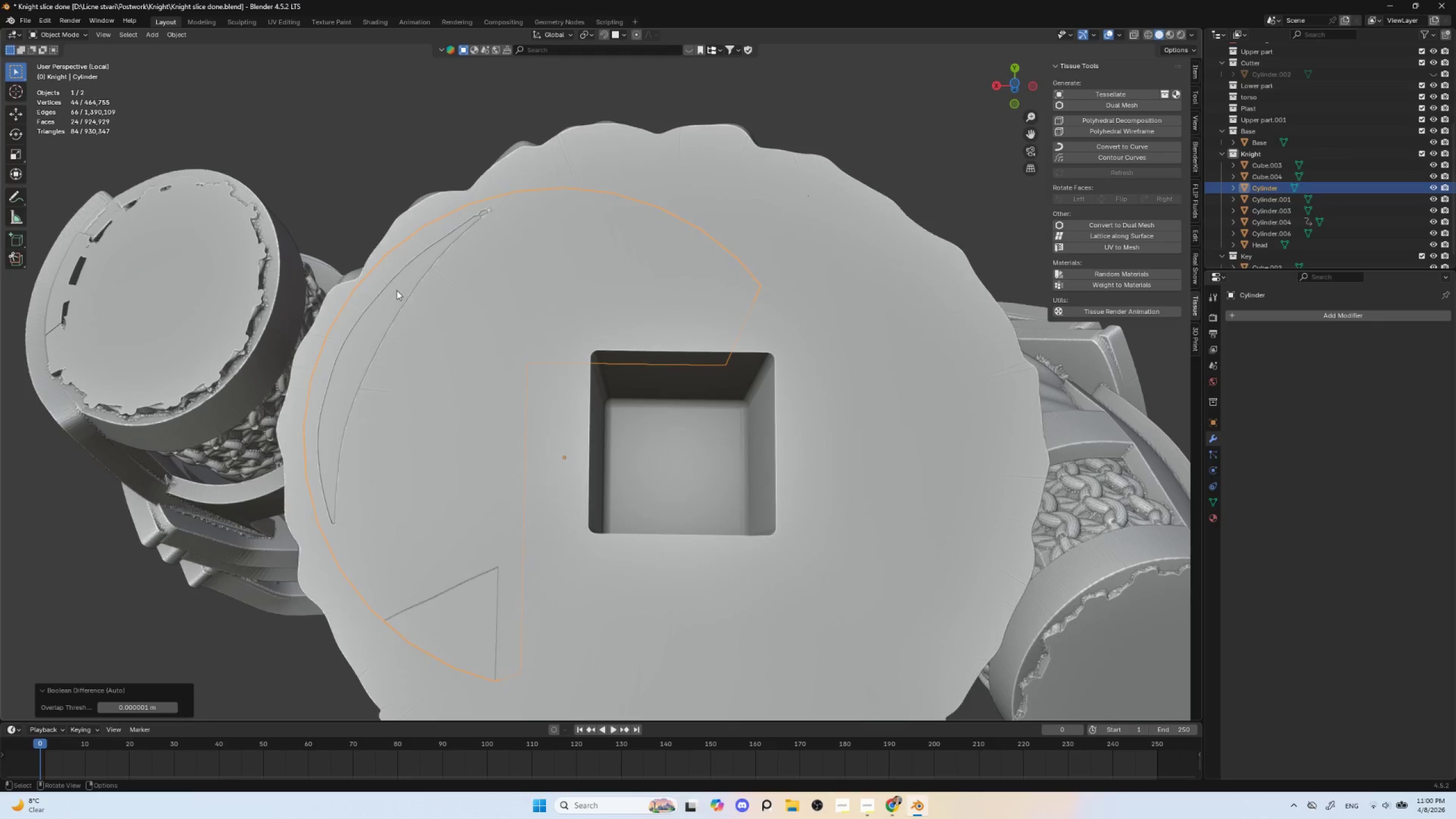 
left_click([394, 297])
 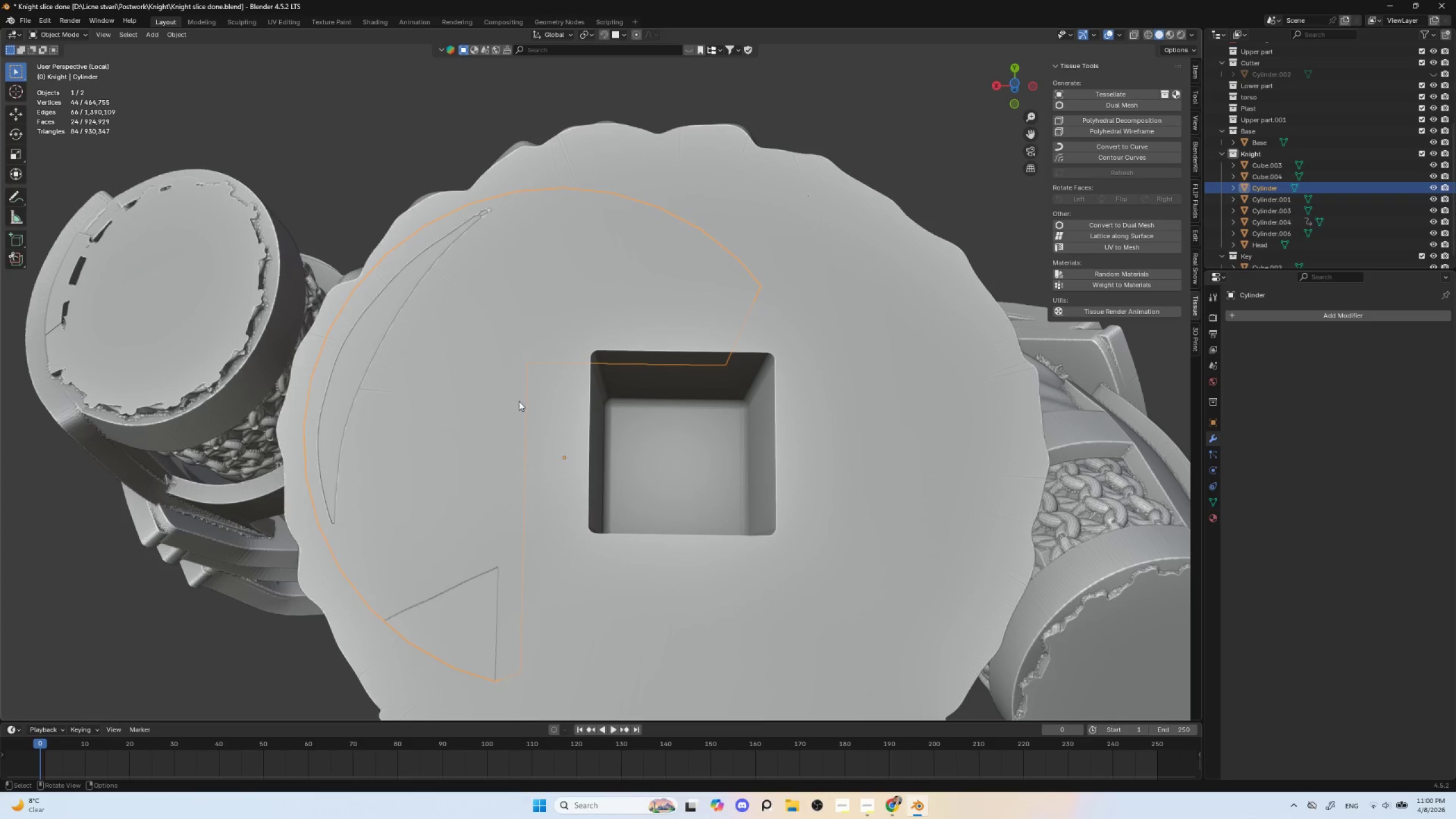 
key(Tab)
key(Tab)
key(Tab)
type(rx)
 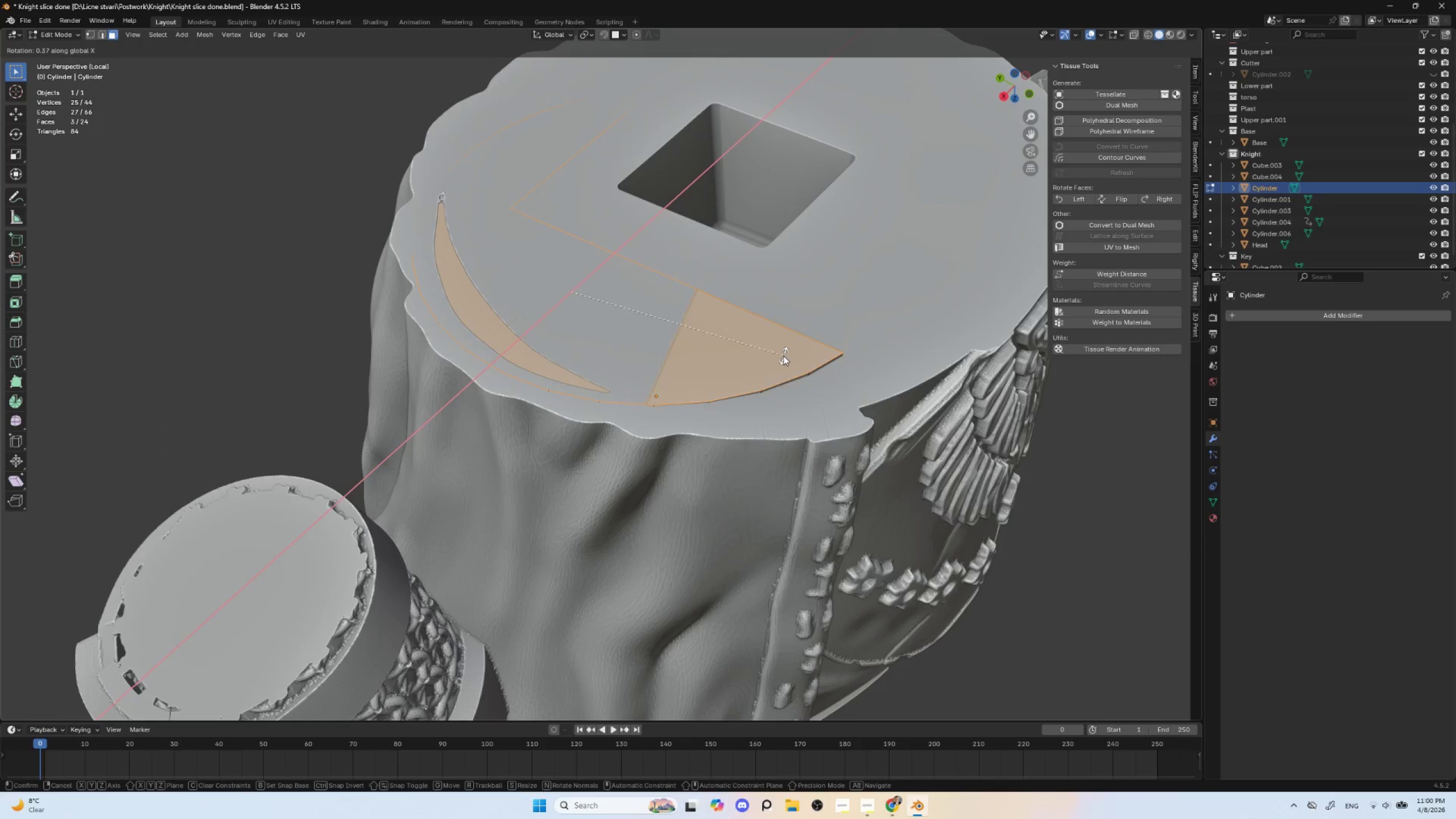 
hold_key(key=ShiftLeft, duration=1.5)
 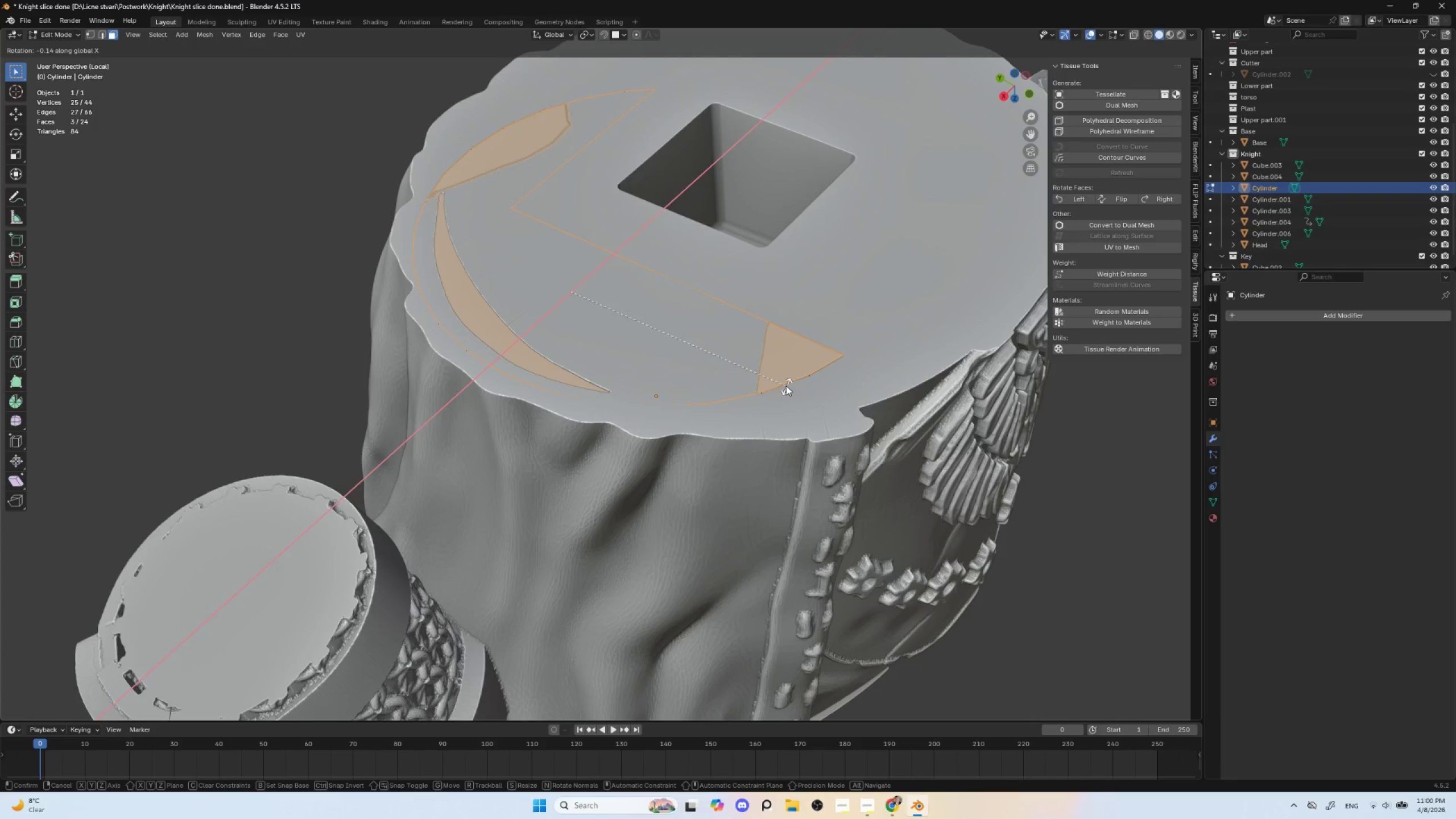 
hold_key(key=ShiftLeft, duration=1.52)
 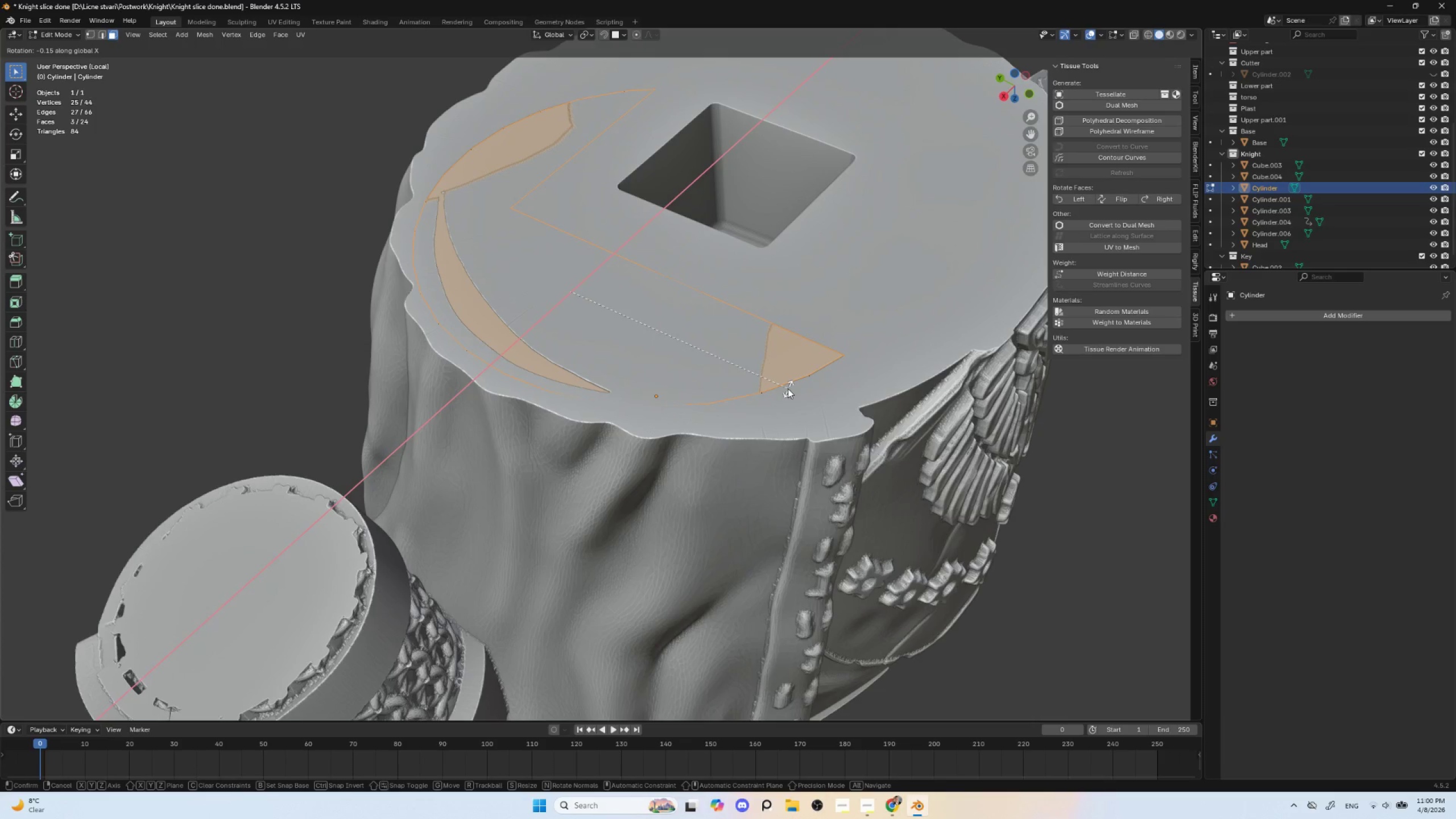 
hold_key(key=ShiftLeft, duration=1.52)
left_click([788, 388])
 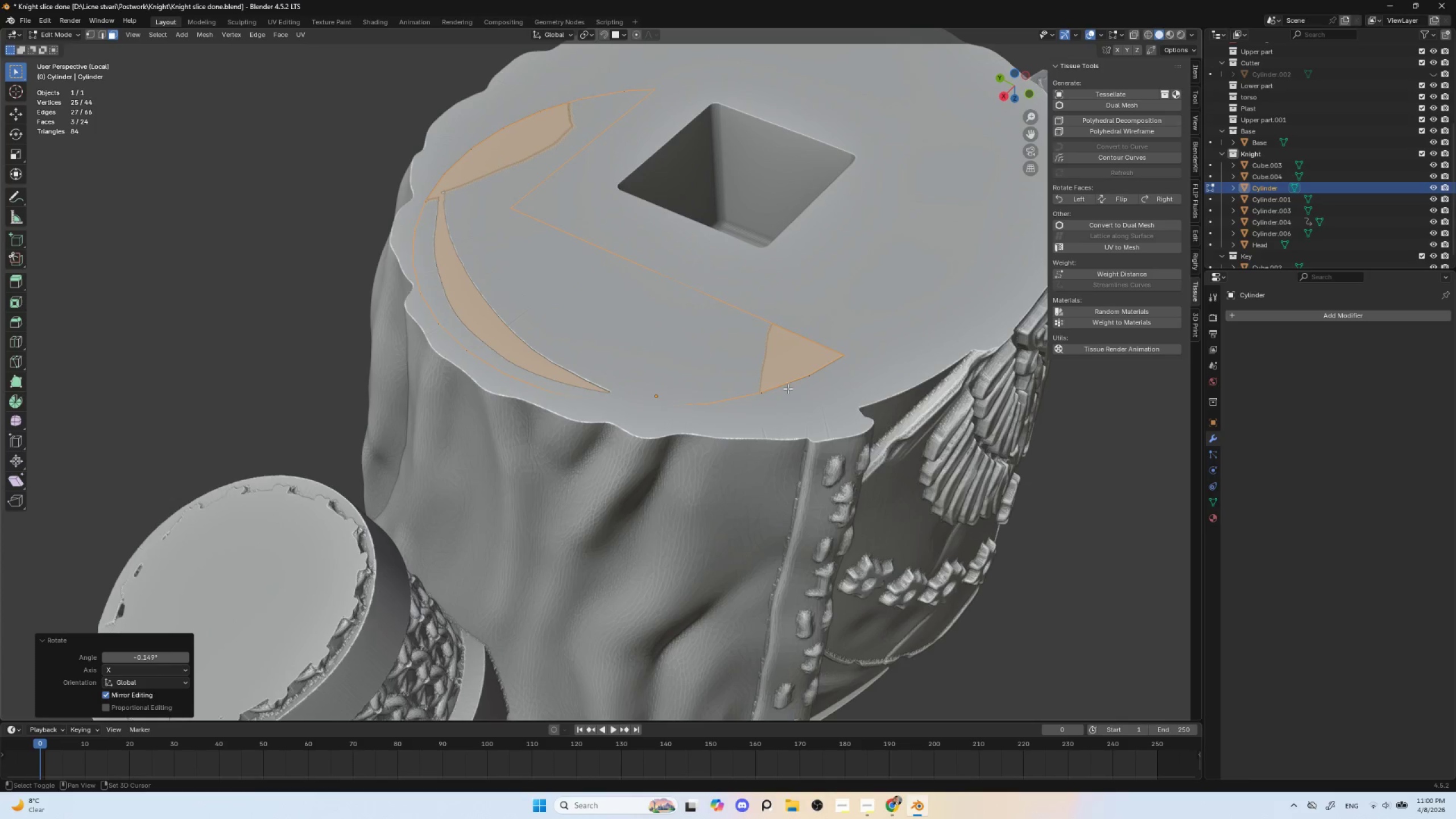 
type(gz)
 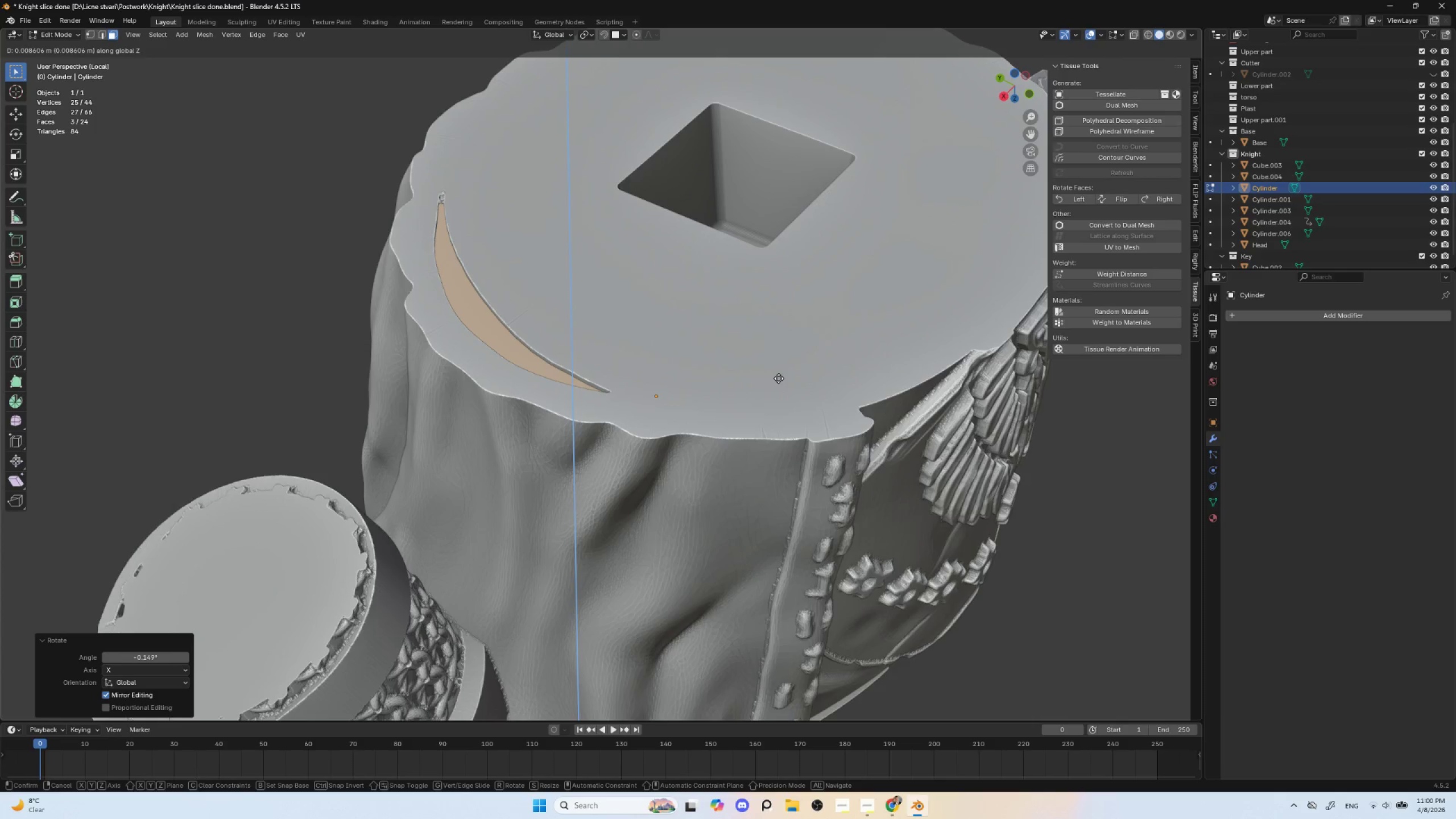 
hold_key(key=ShiftLeft, duration=17.41)
left_click([780, 375])
 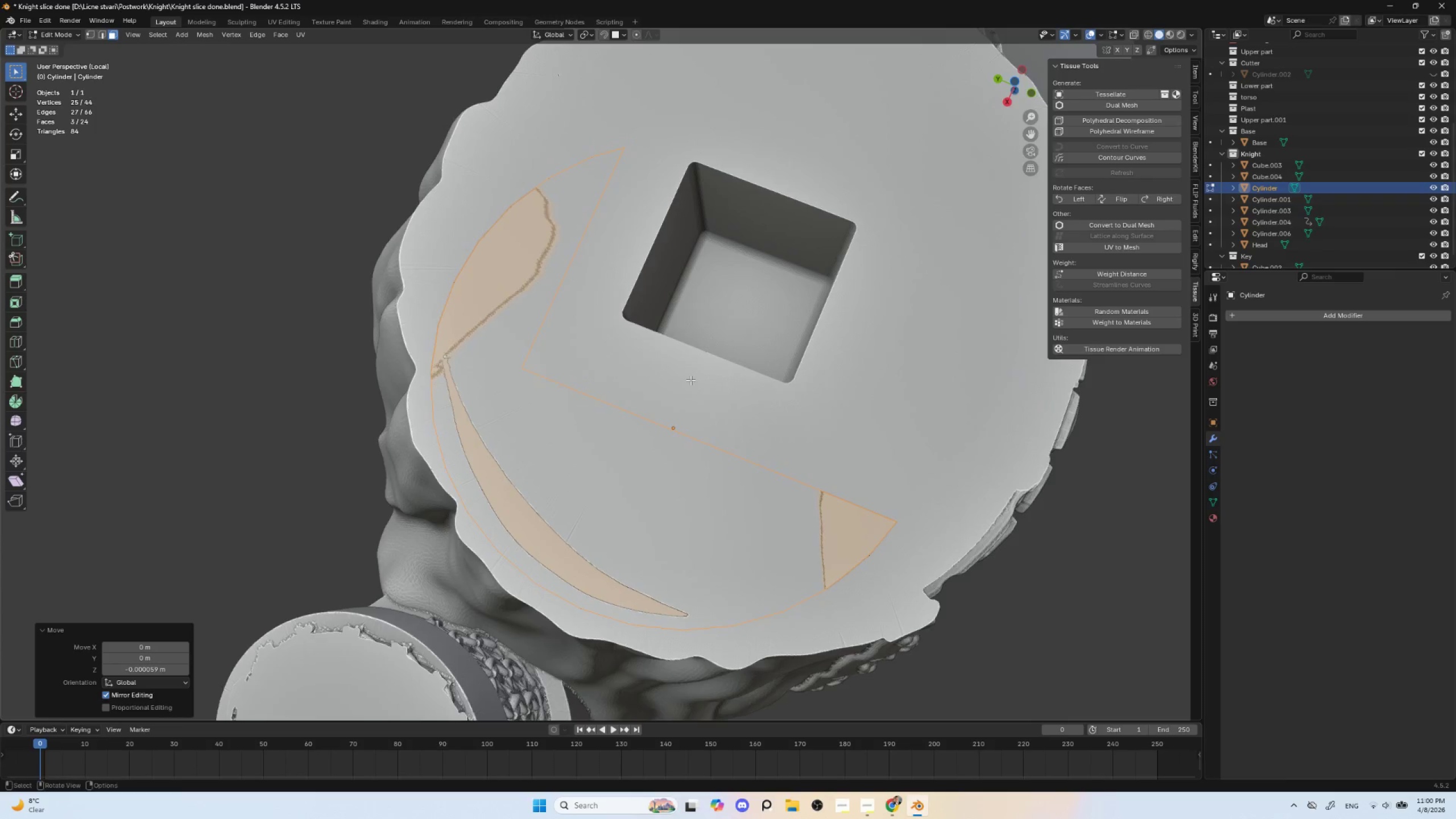 
key(Tab)
 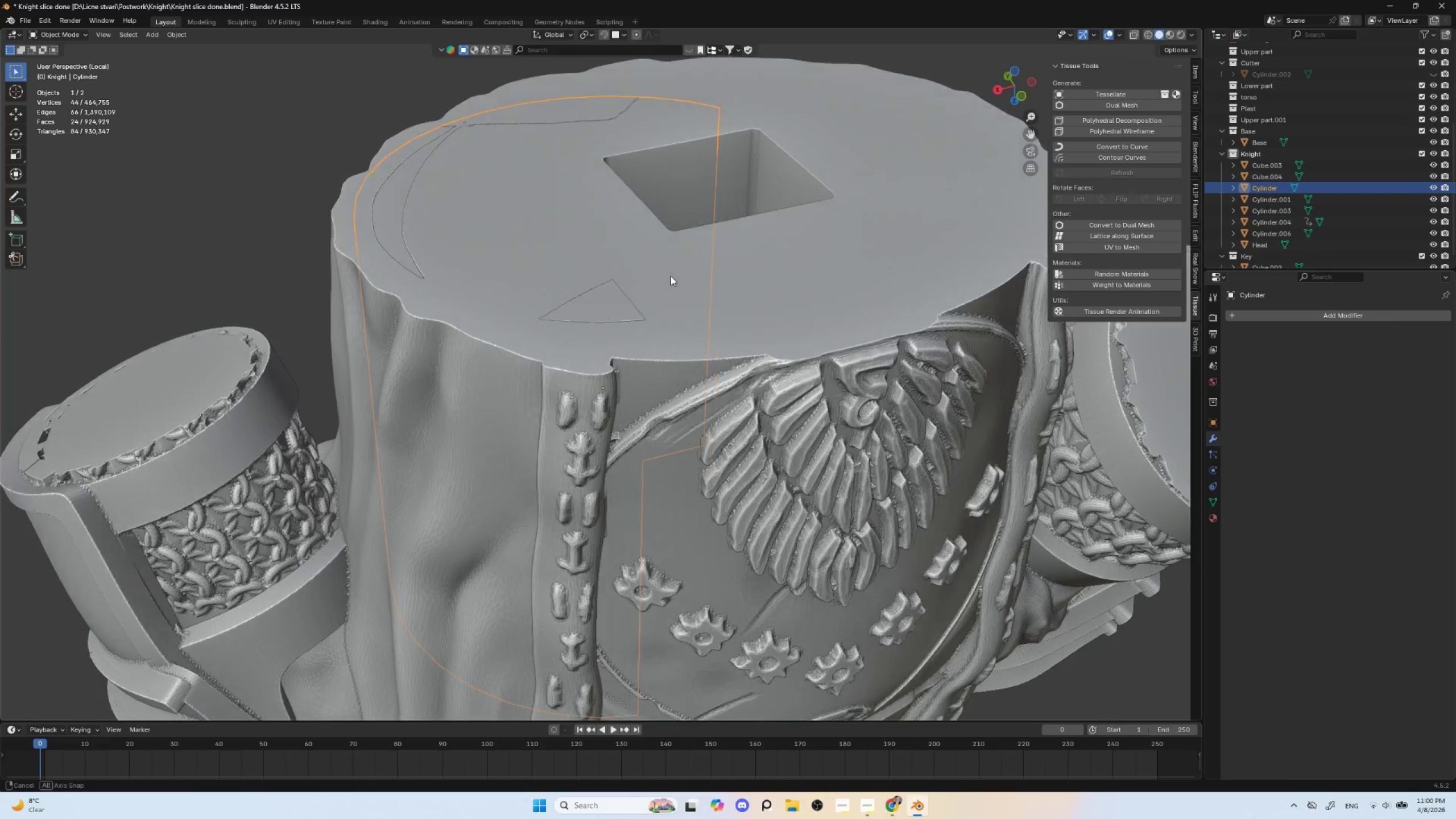 
hold_key(key=AltLeft, duration=0.47)
 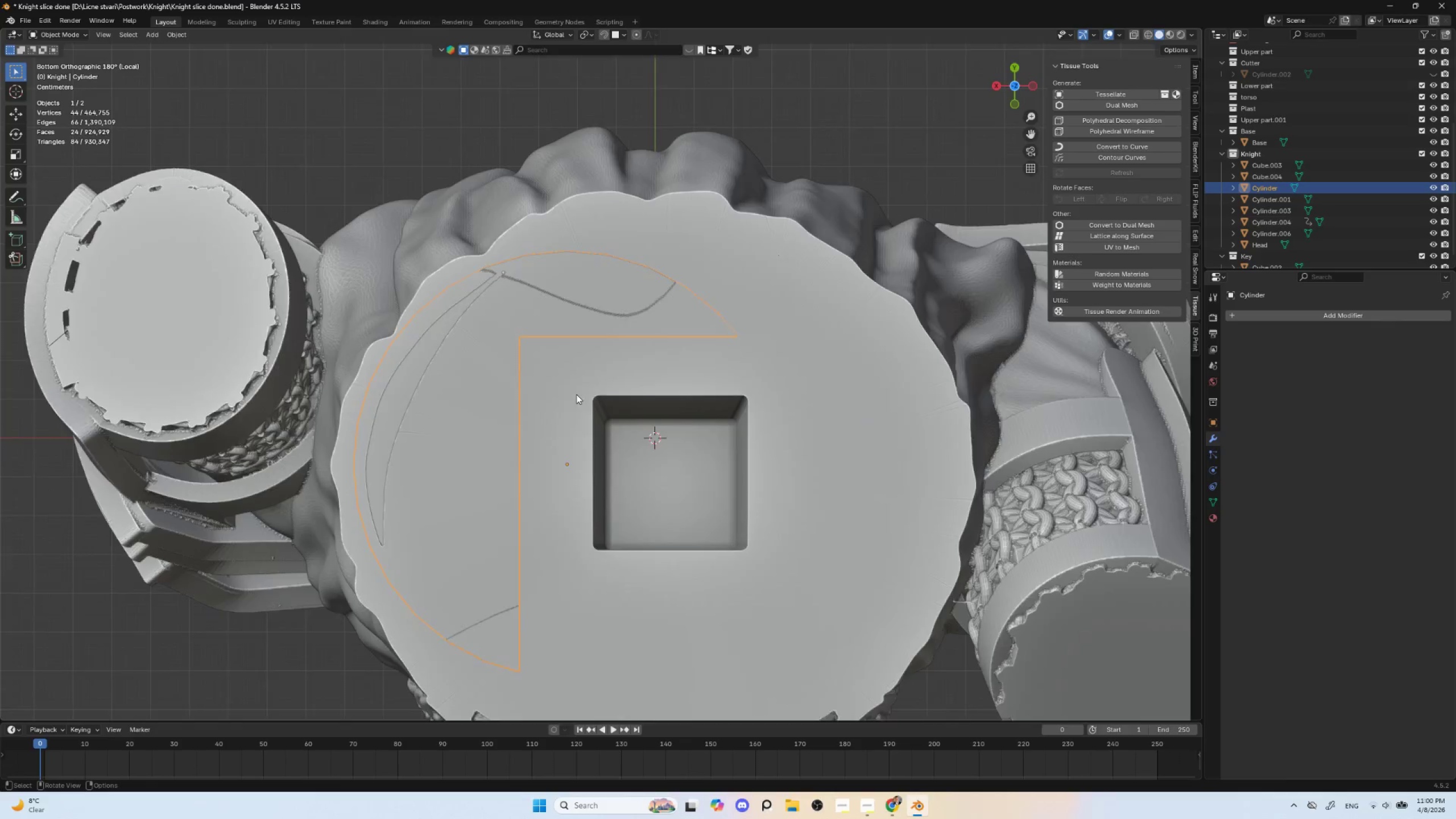 
scroll: coordinate [564, 379], scroll_direction: up, amount: 2.0
 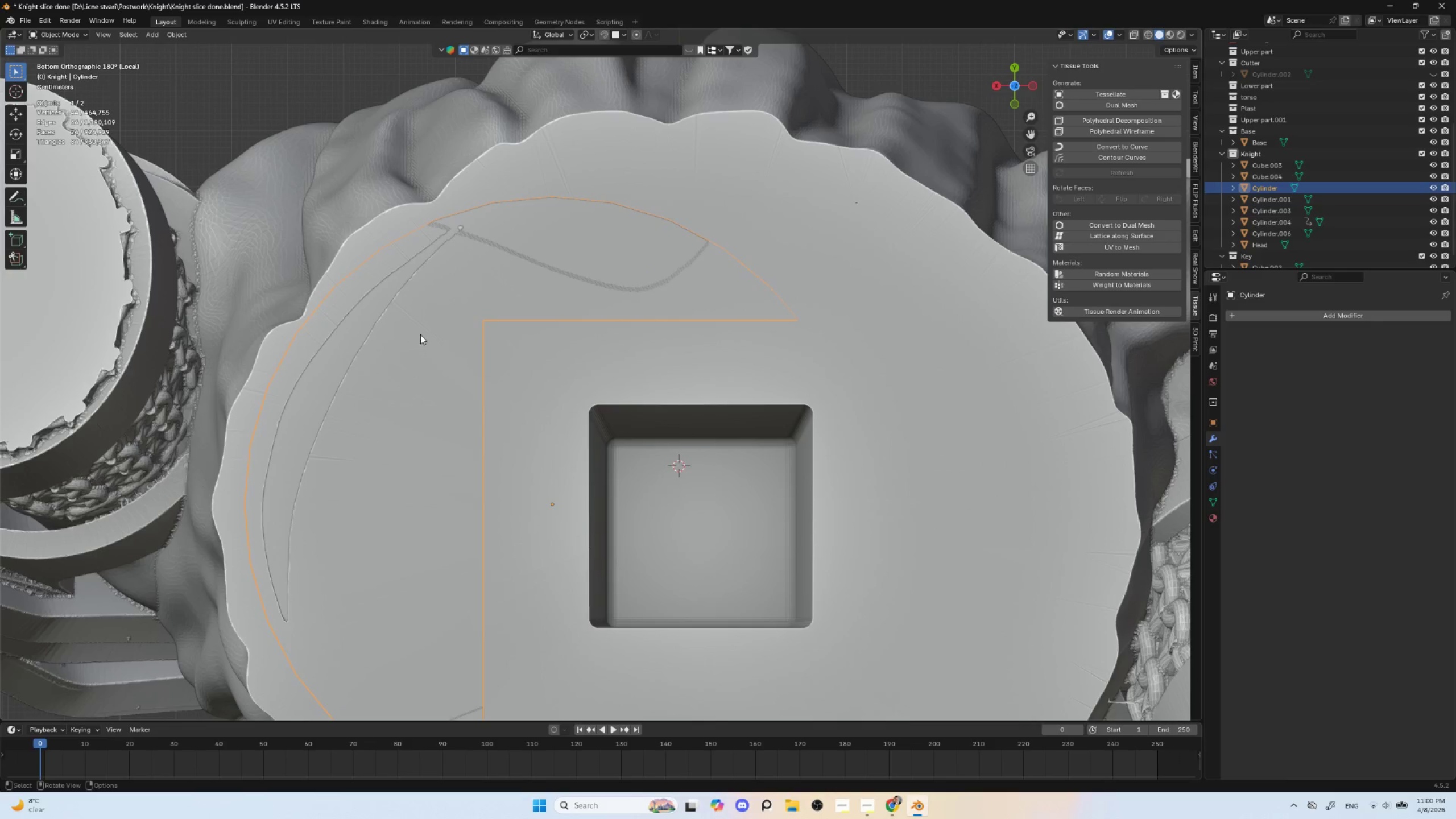 
hold_key(key=ShiftLeft, duration=0.86)
 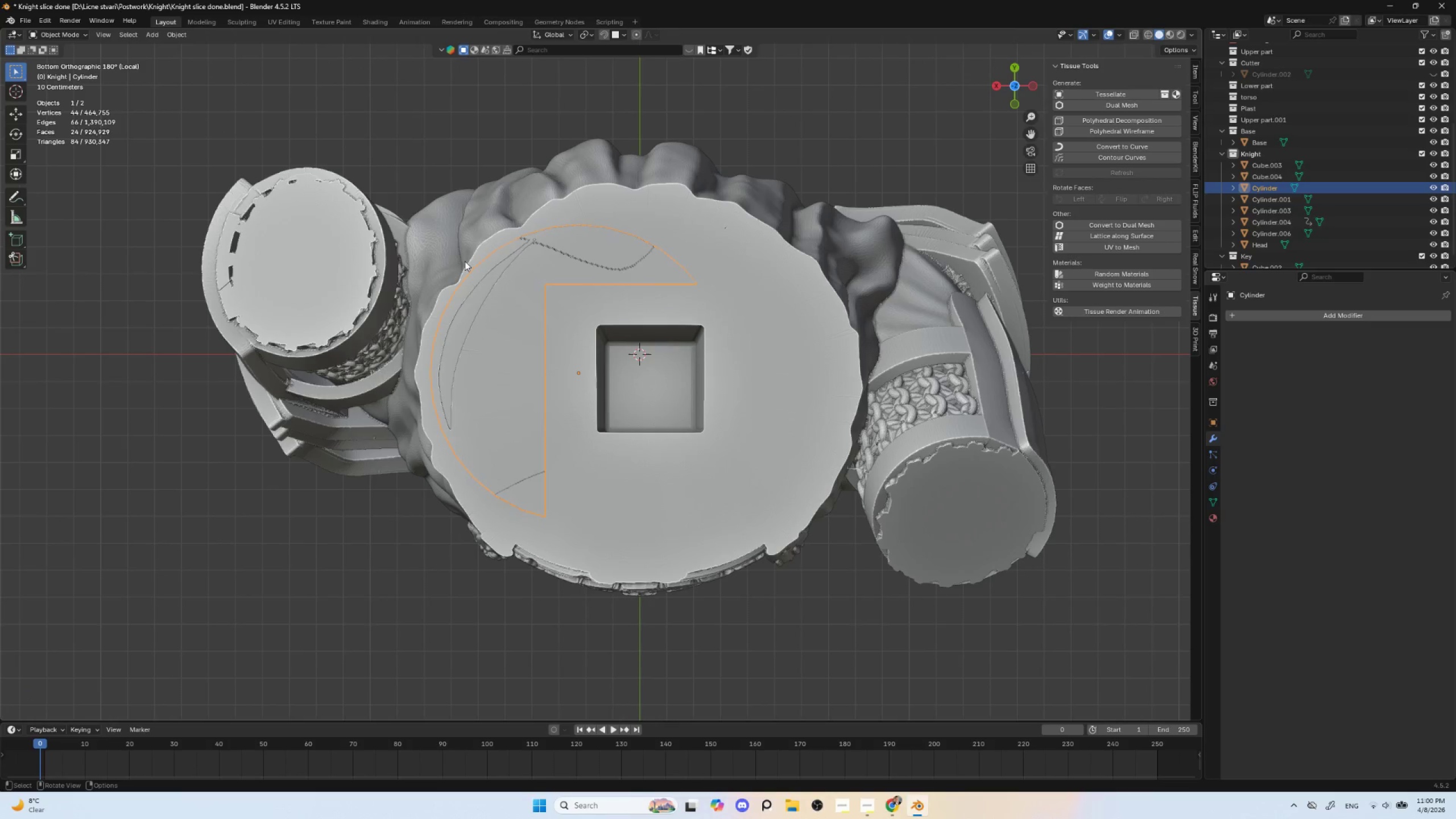 
scroll: coordinate [465, 258], scroll_direction: down, amount: 4.0
 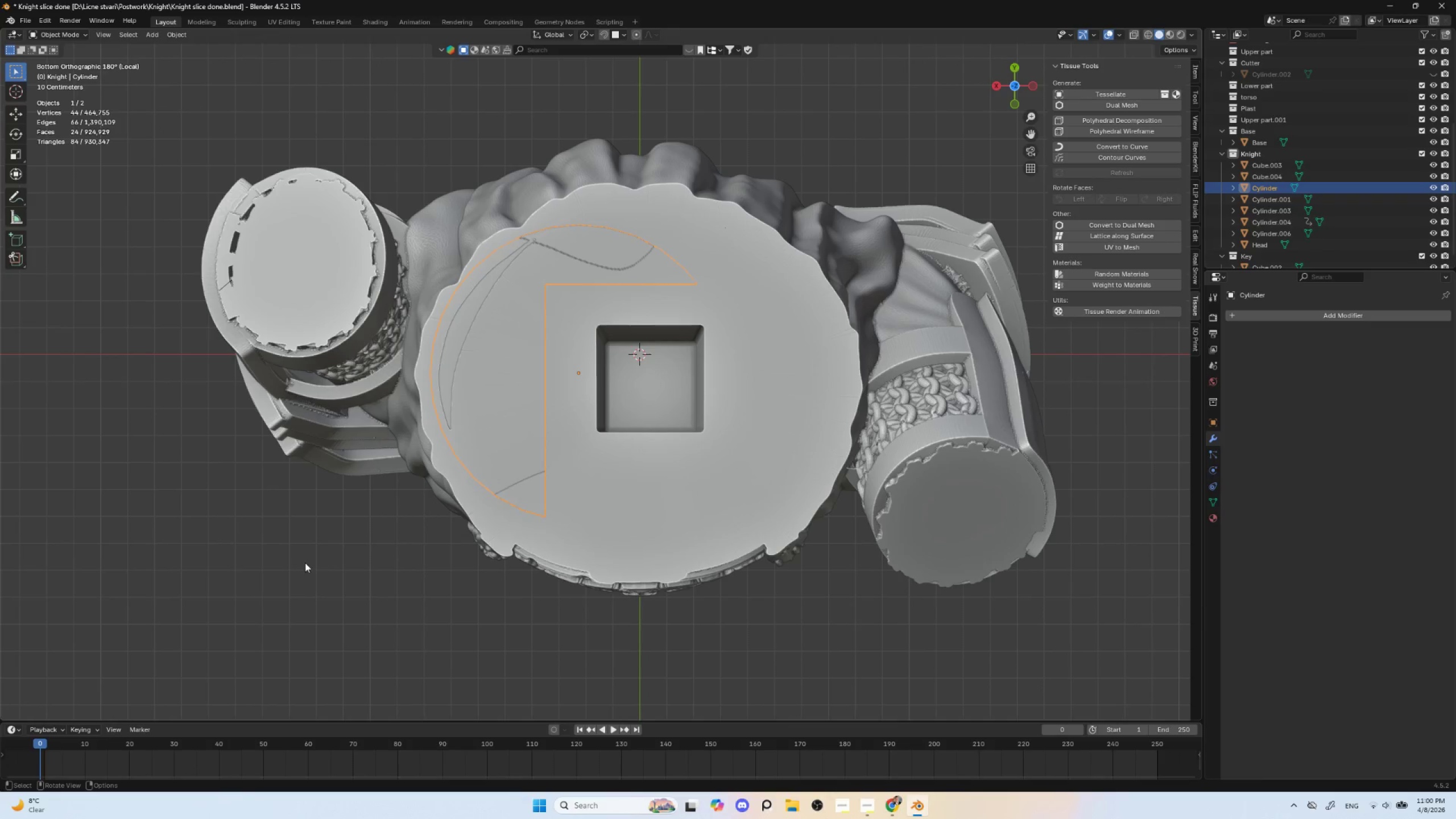 
left_click([303, 563])
 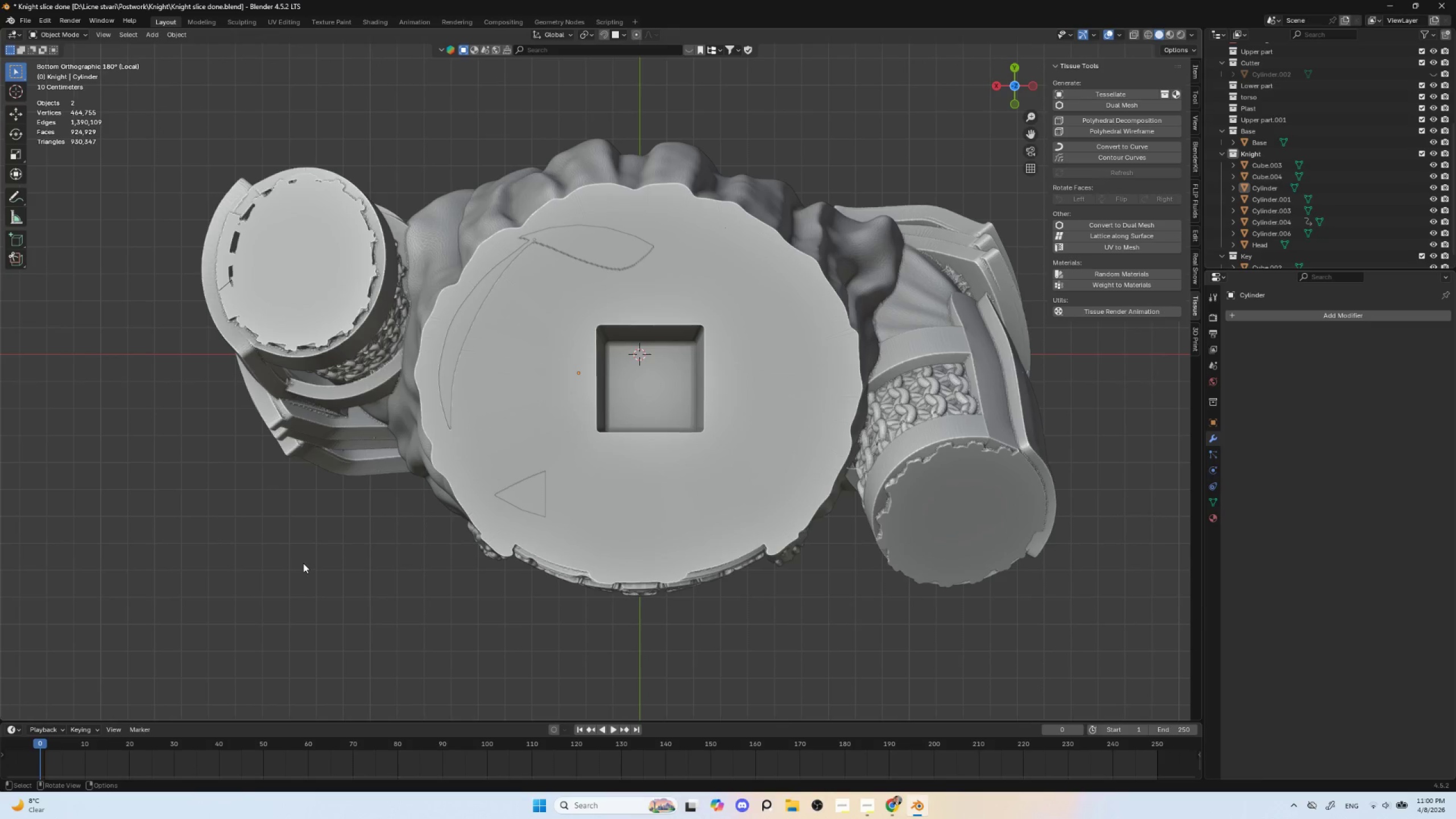 
key(Shift+A)
 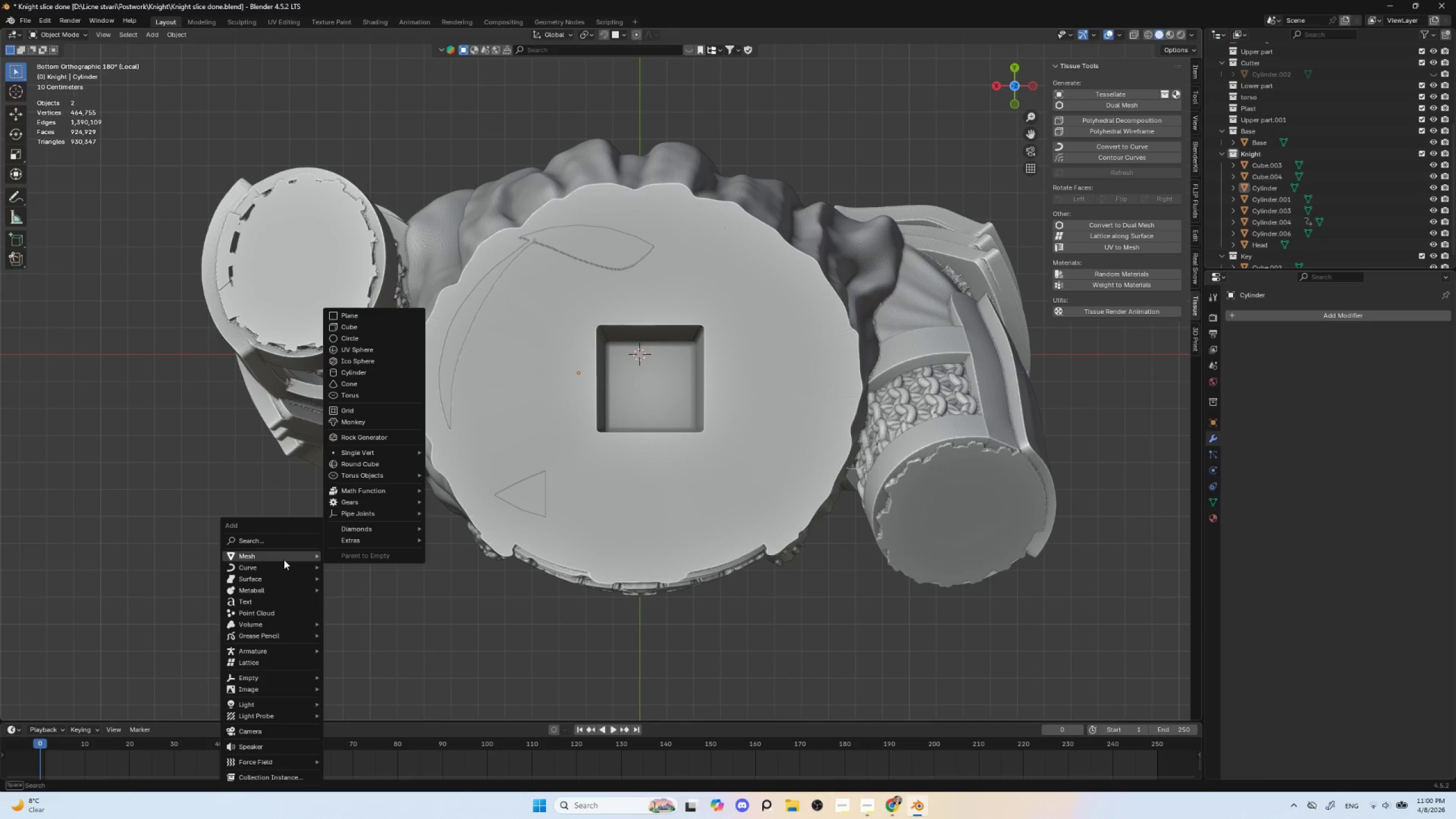 
mouse_move([303, 557])
 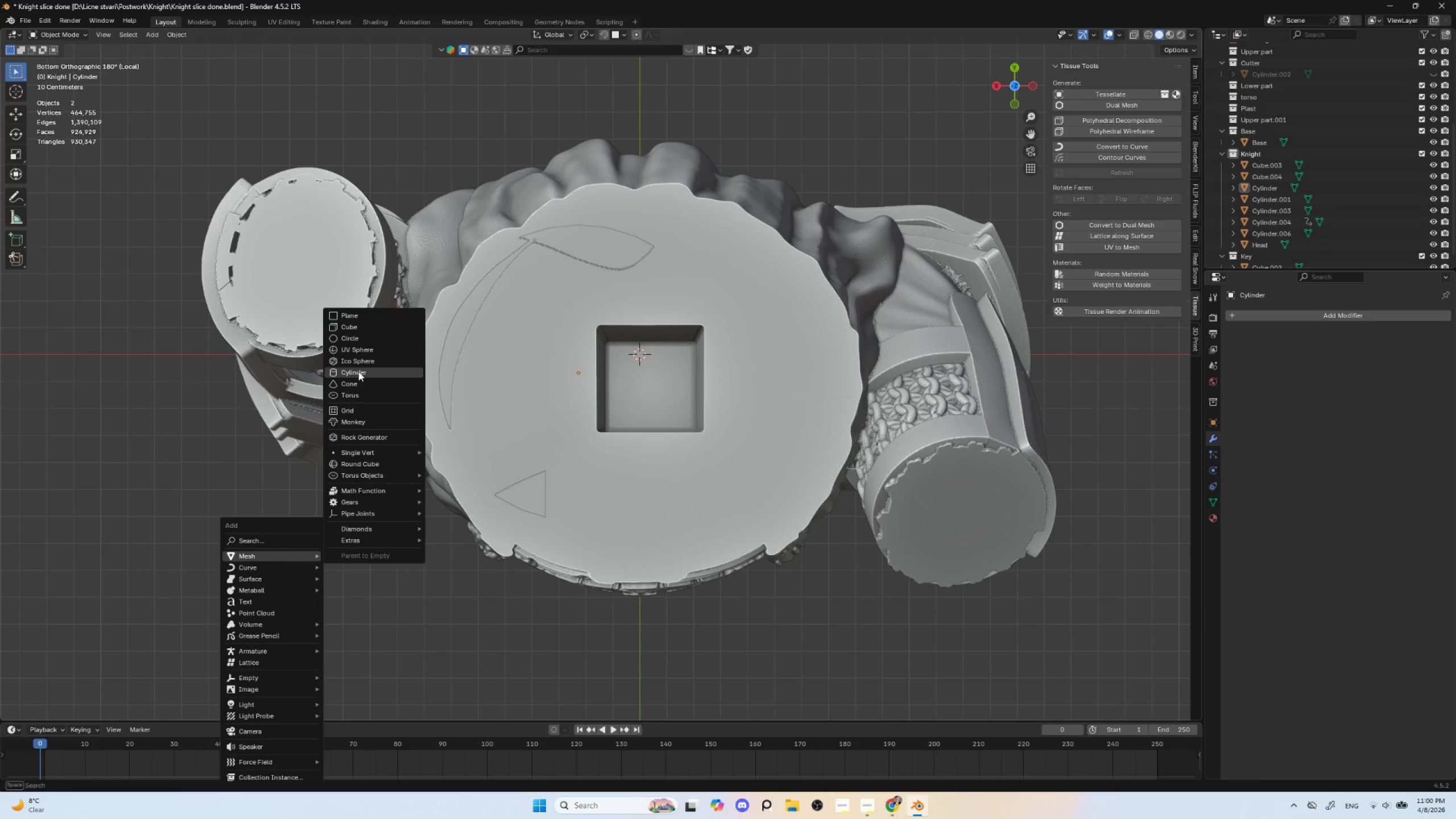 
left_click([358, 371])
 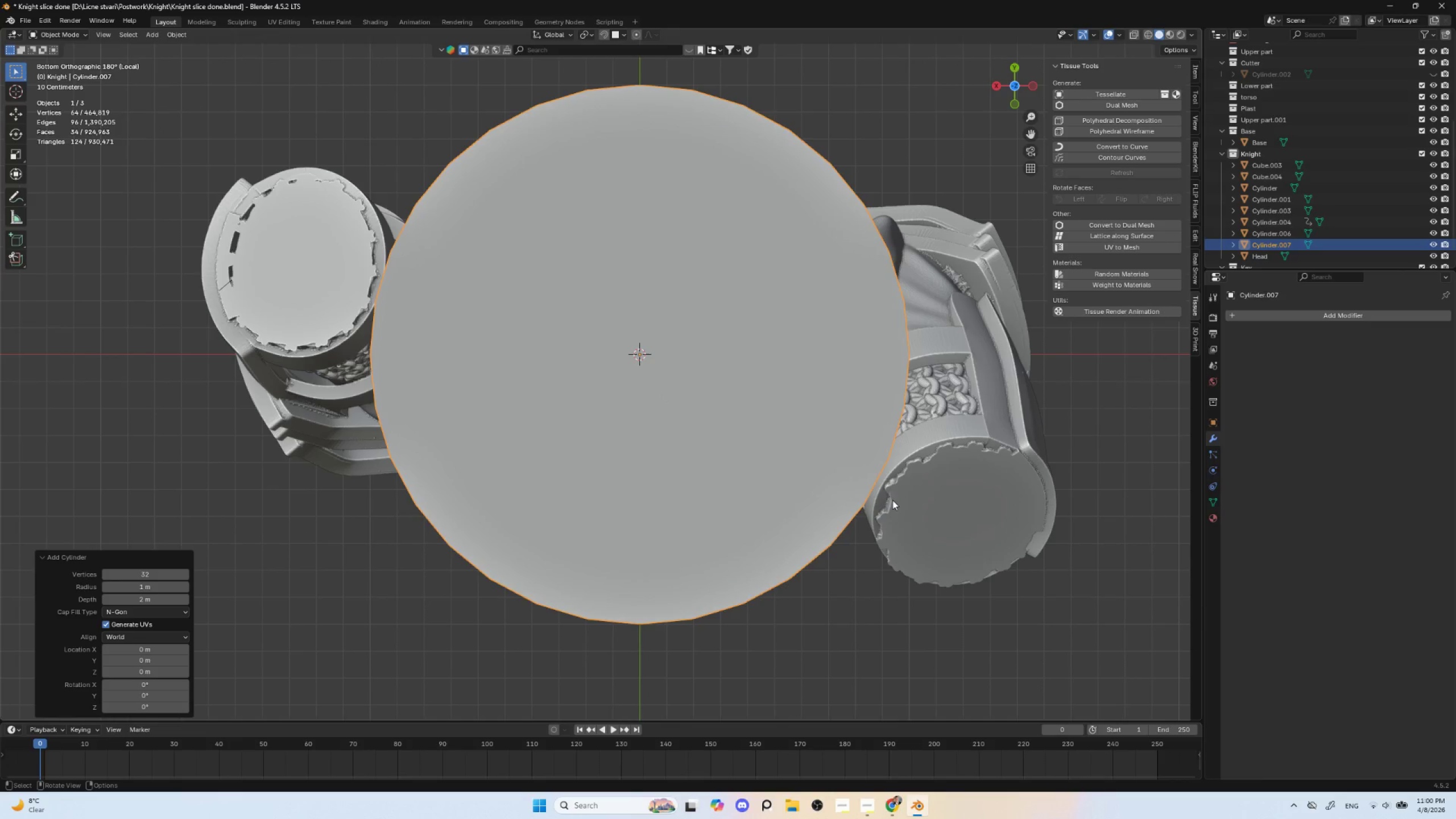 
scroll: coordinate [727, 545], scroll_direction: down, amount: 10.0
 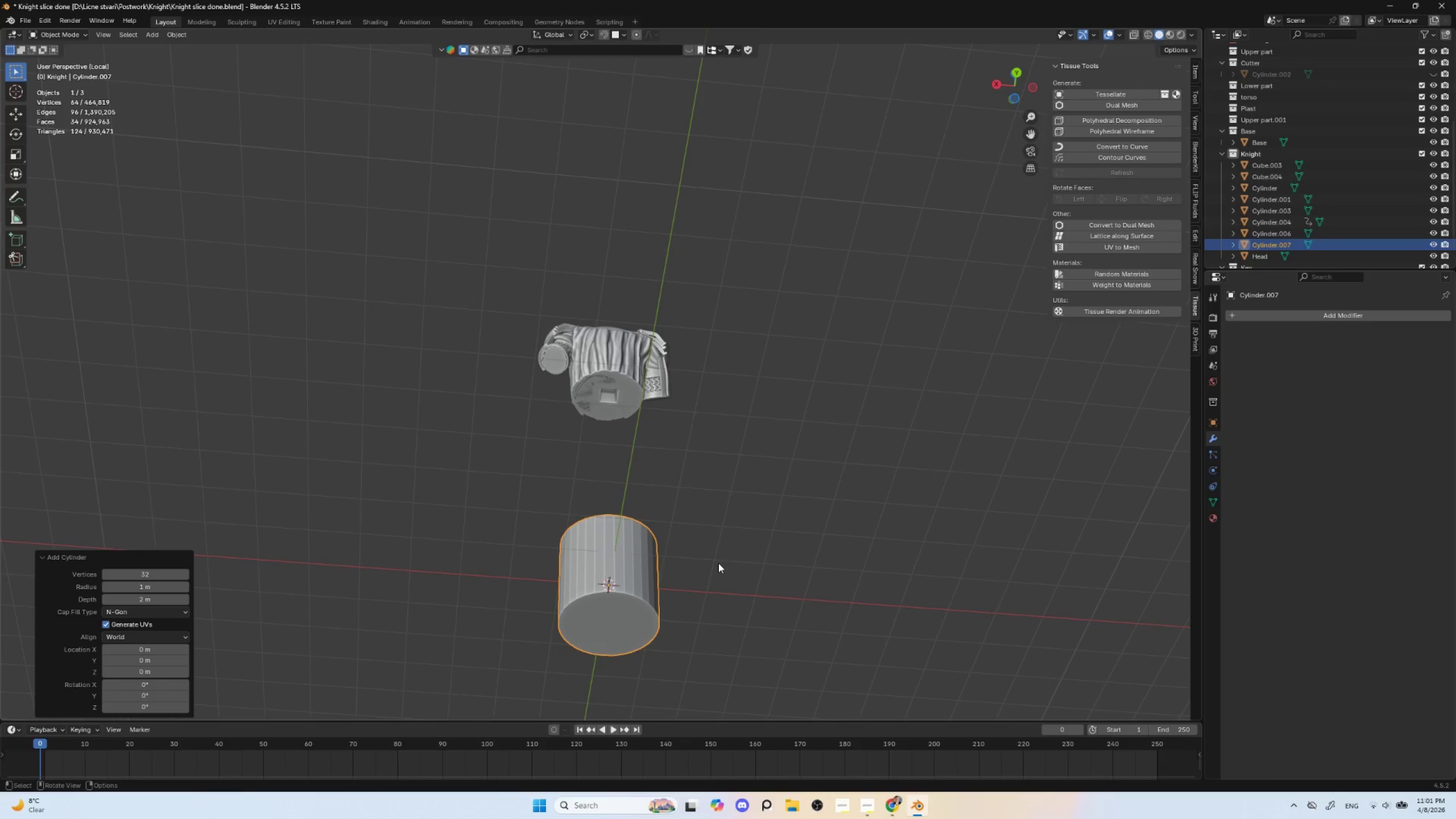 
type(sz)
 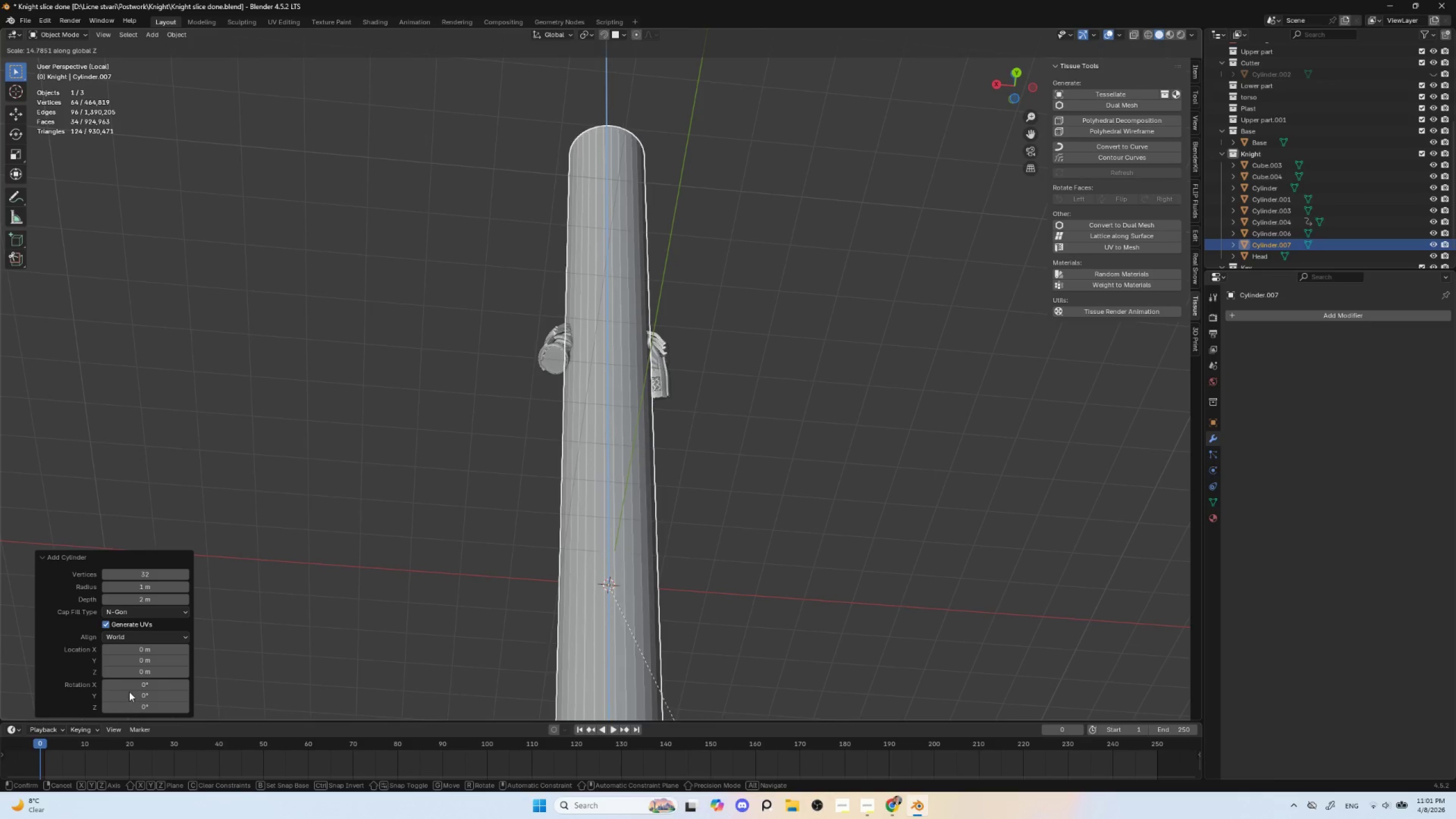 
left_click([130, 691])
 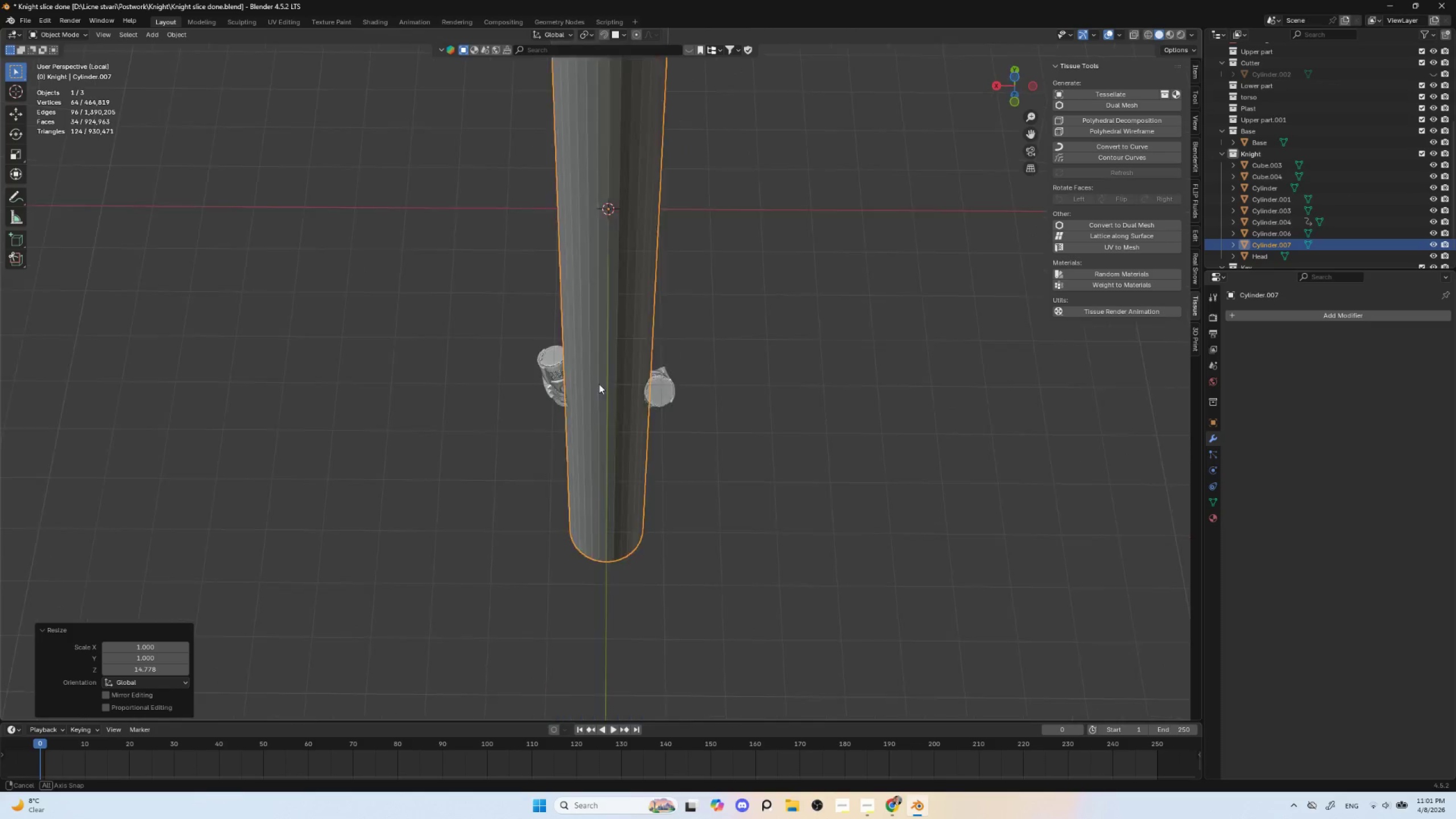 
hold_key(key=AltLeft, duration=1.0)
 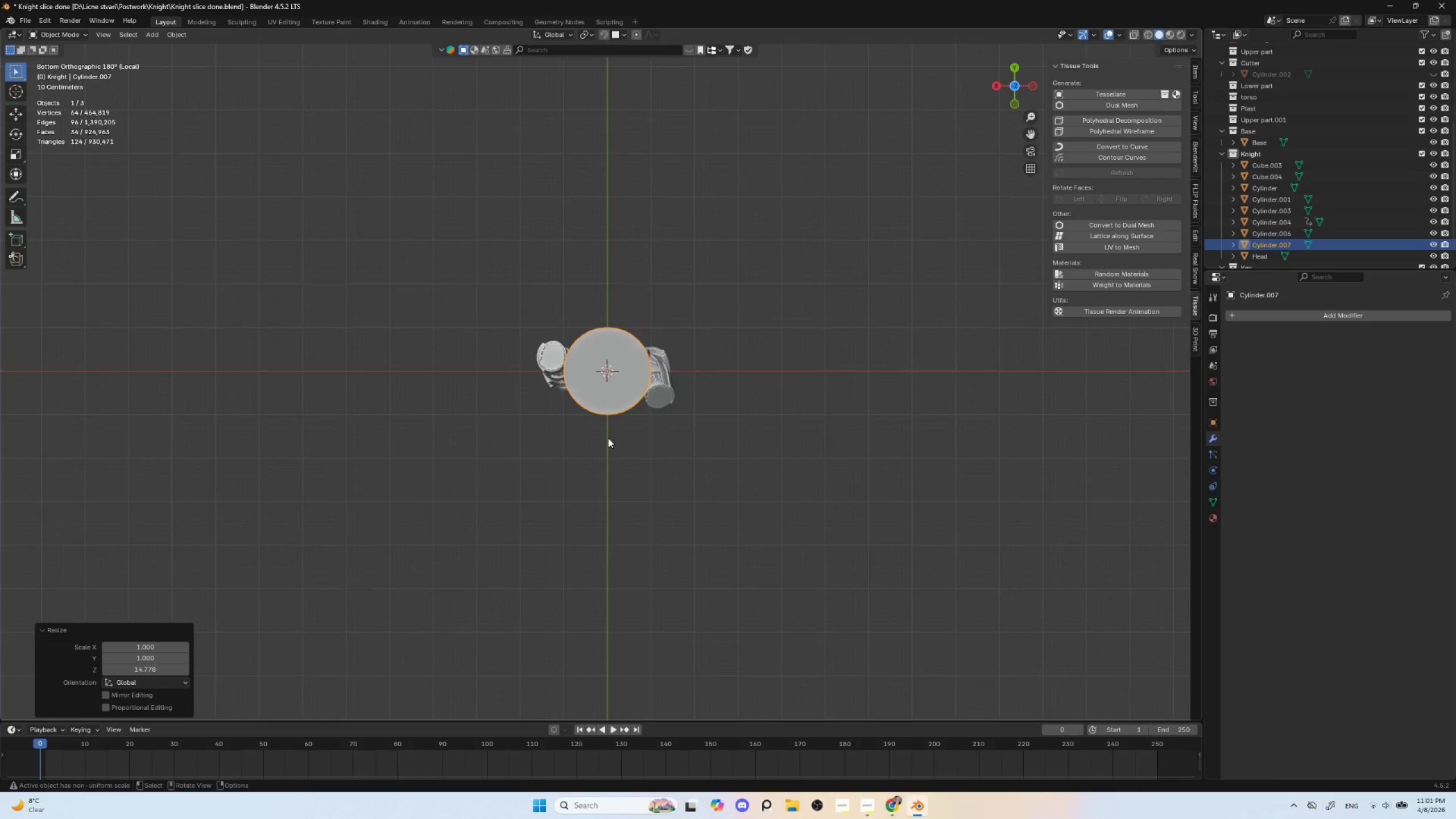 
scroll: coordinate [608, 436], scroll_direction: up, amount: 5.0
 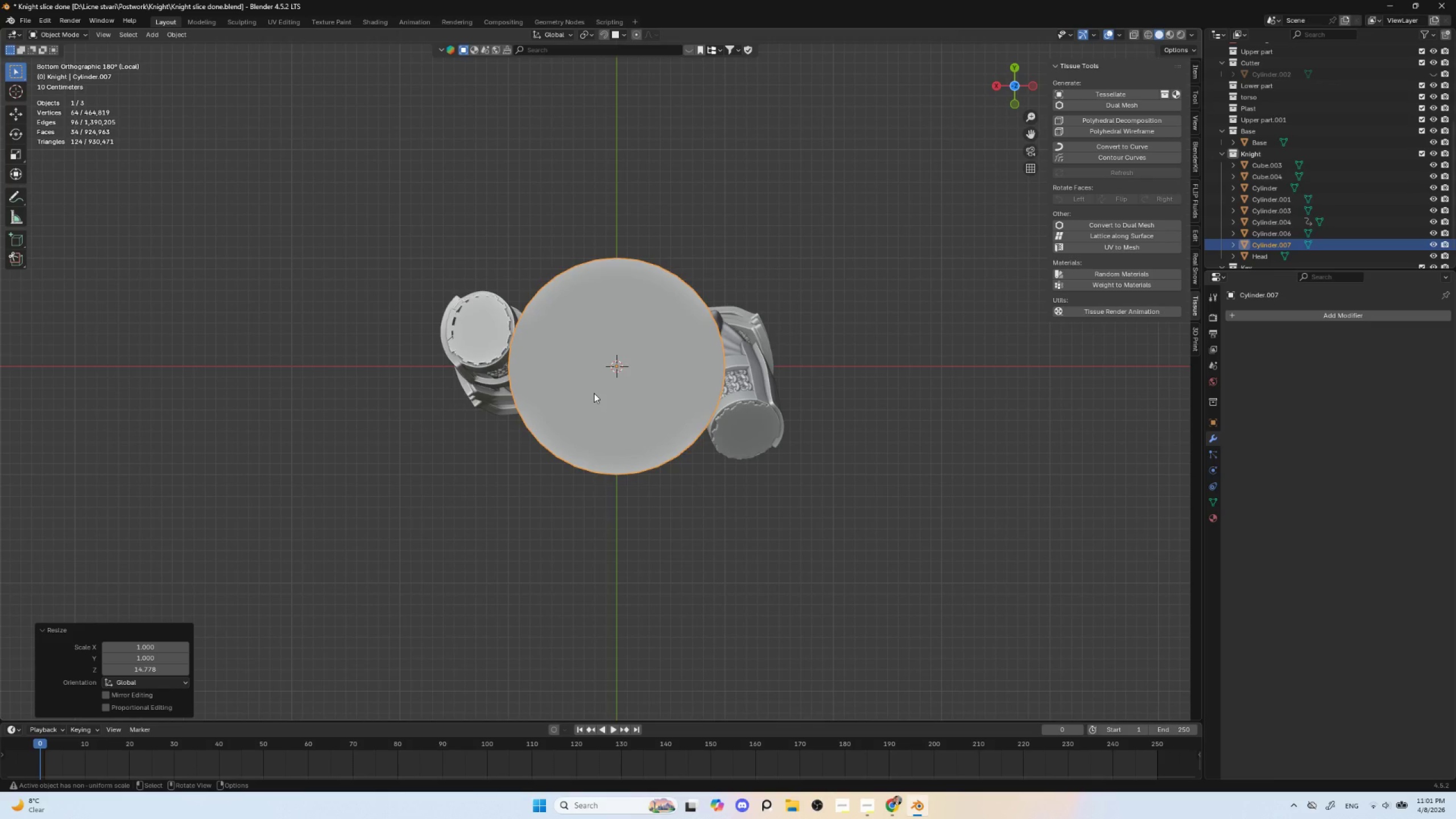 
key(G)
 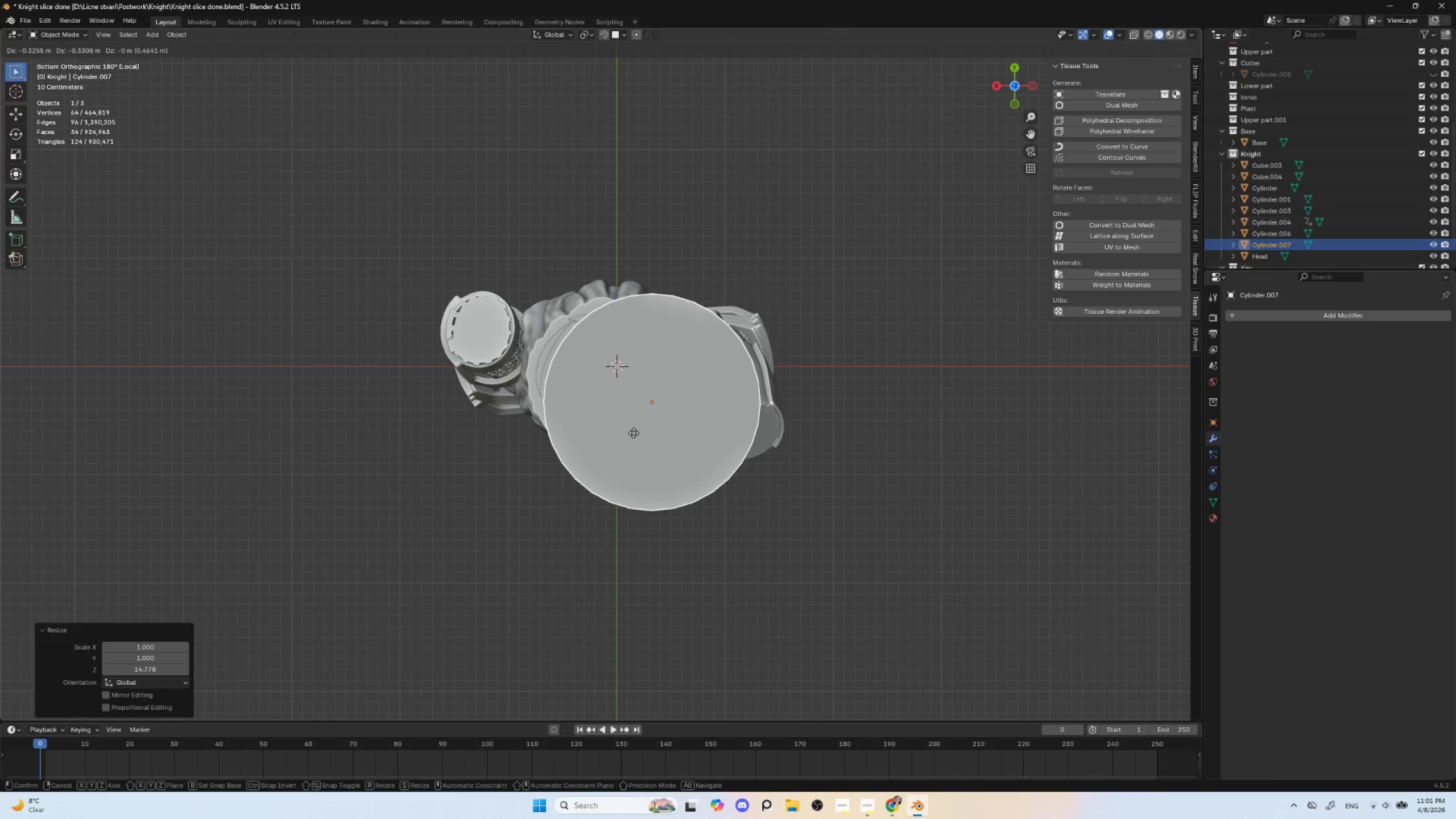 
left_click([633, 431])
 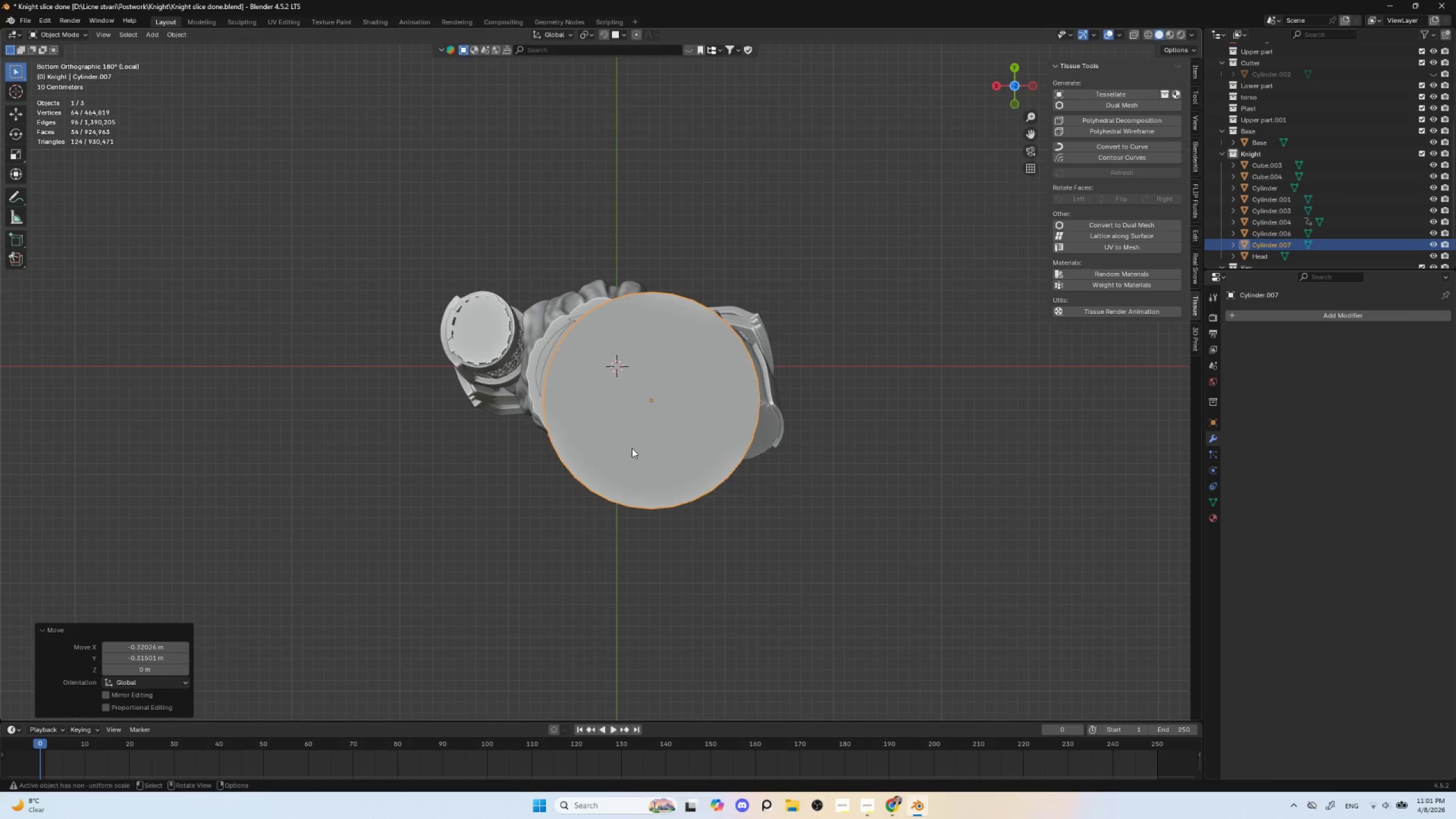 
key(Shift+ShiftLeft)
 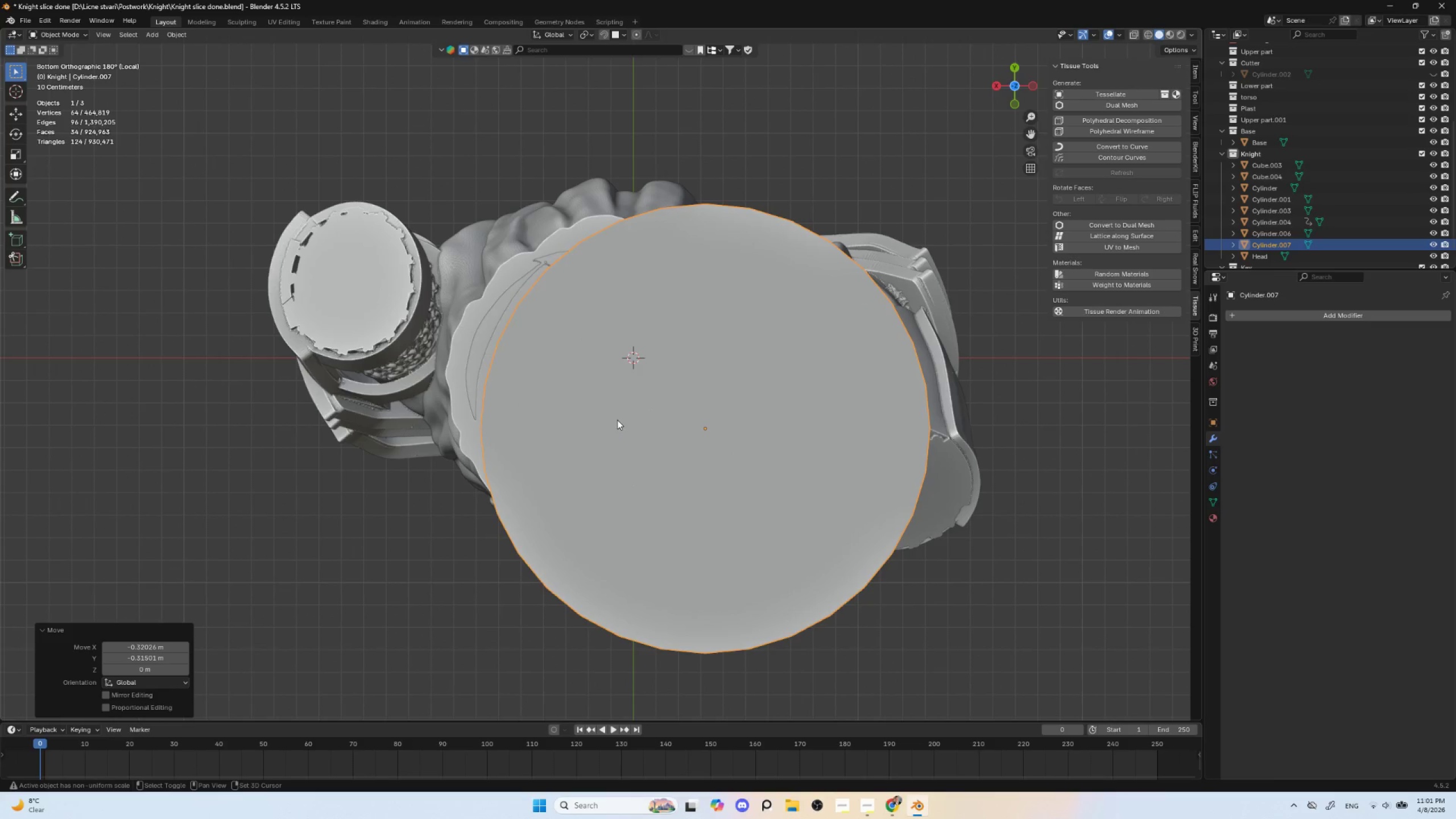 
scroll: coordinate [632, 449], scroll_direction: up, amount: 4.0
 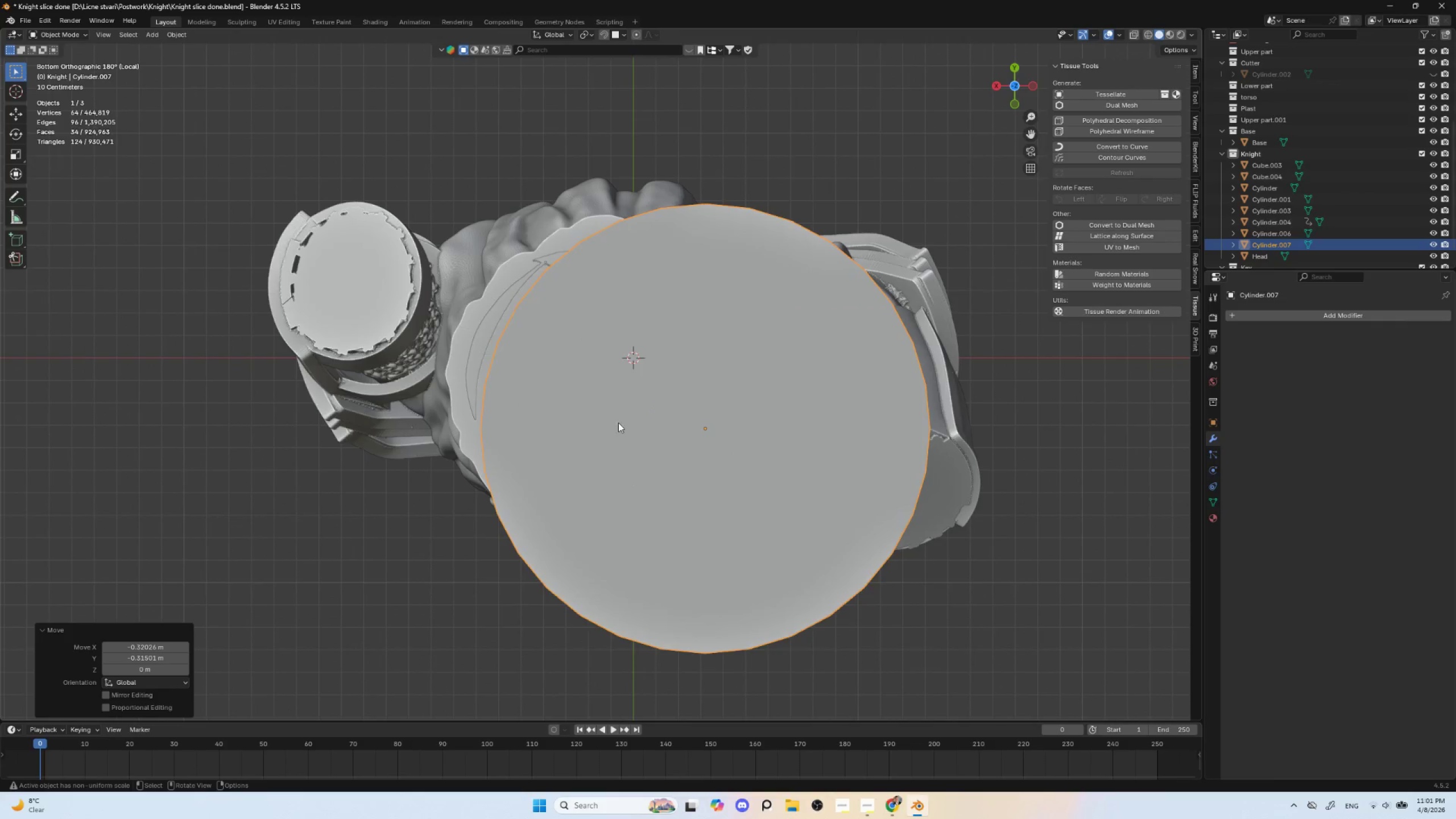 
hold_key(key=ShiftLeft, duration=0.62)
 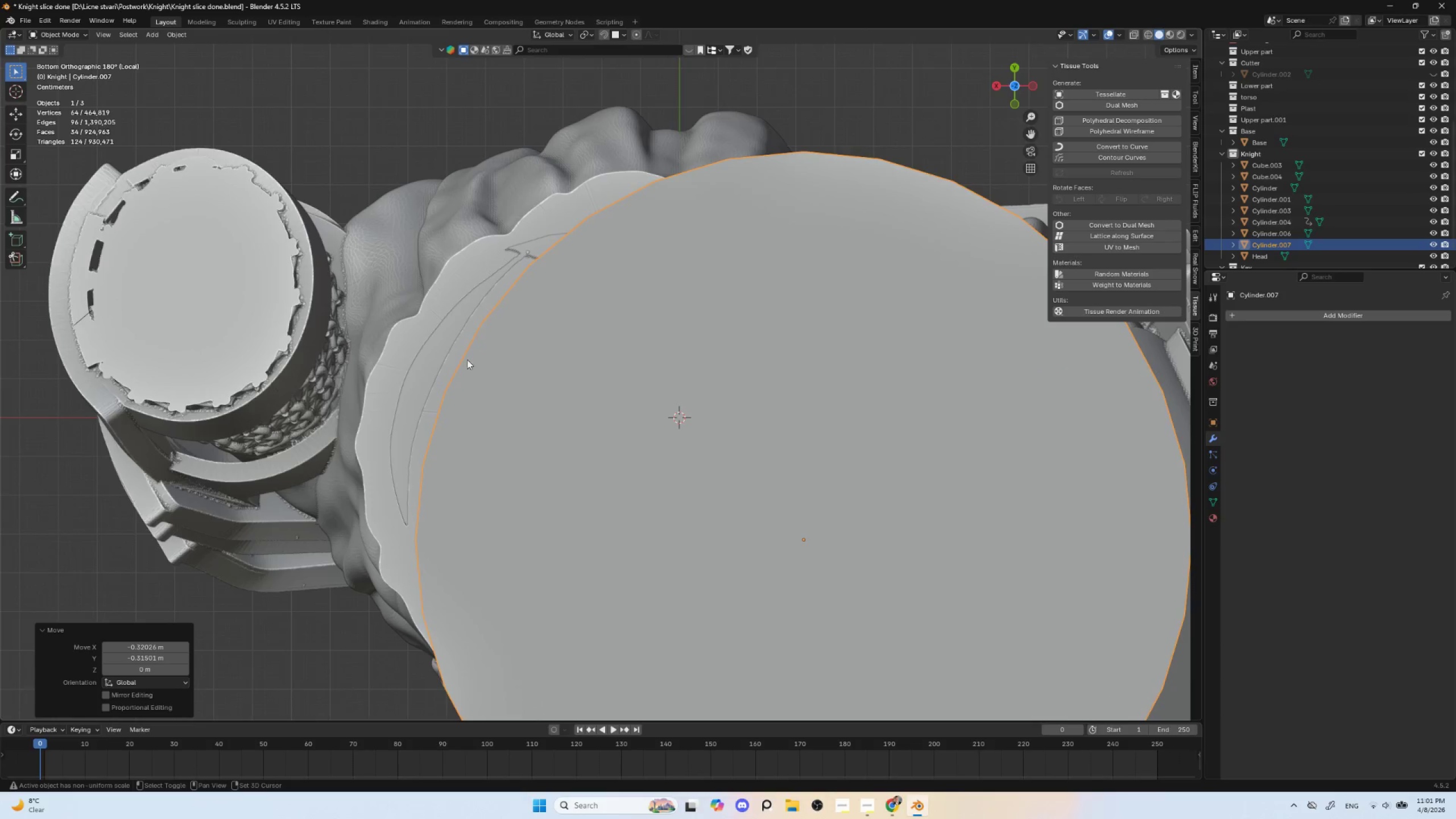 
scroll: coordinate [617, 420], scroll_direction: up, amount: 3.0
 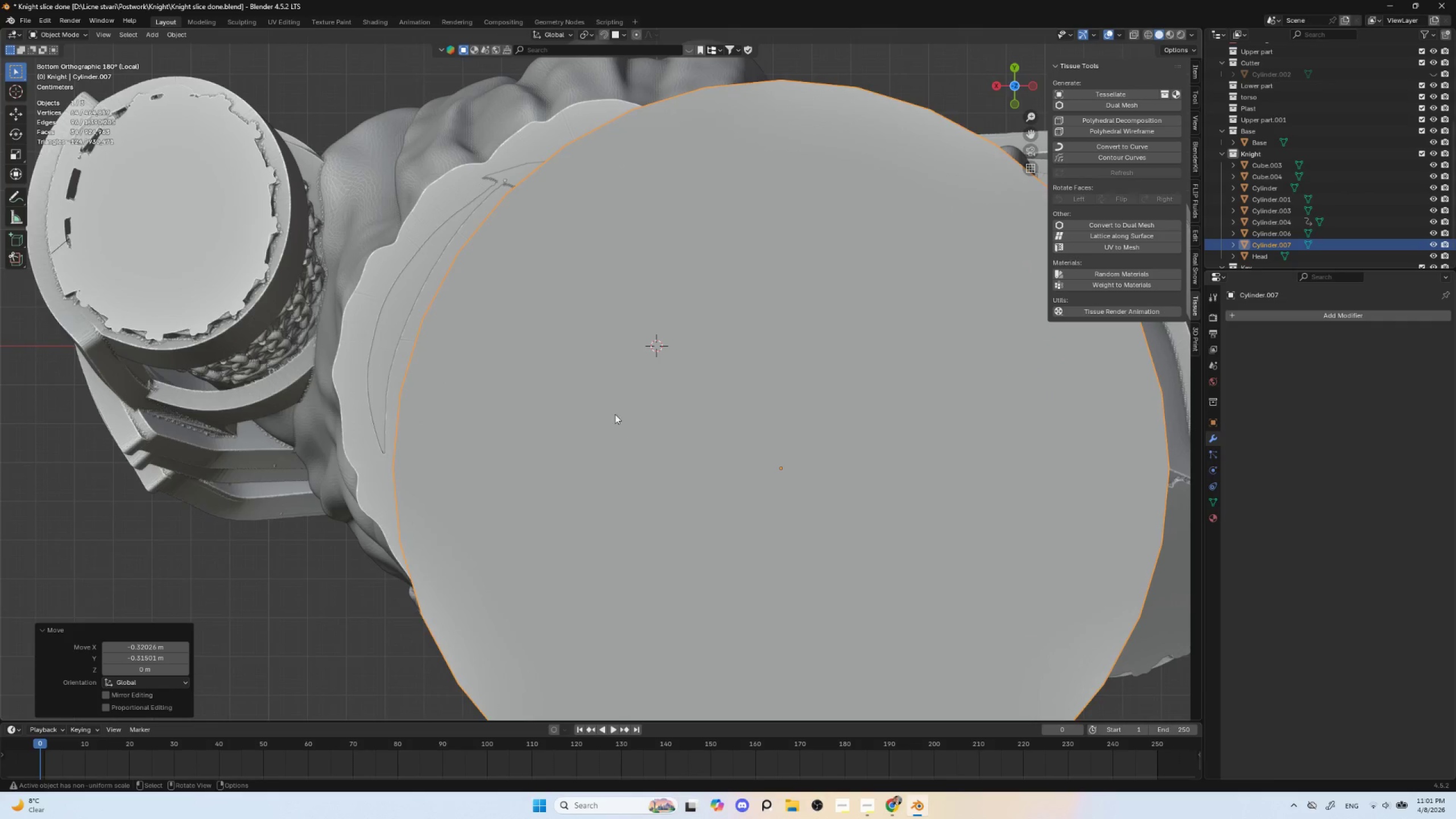 
hold_key(key=ShiftLeft, duration=0.88)
 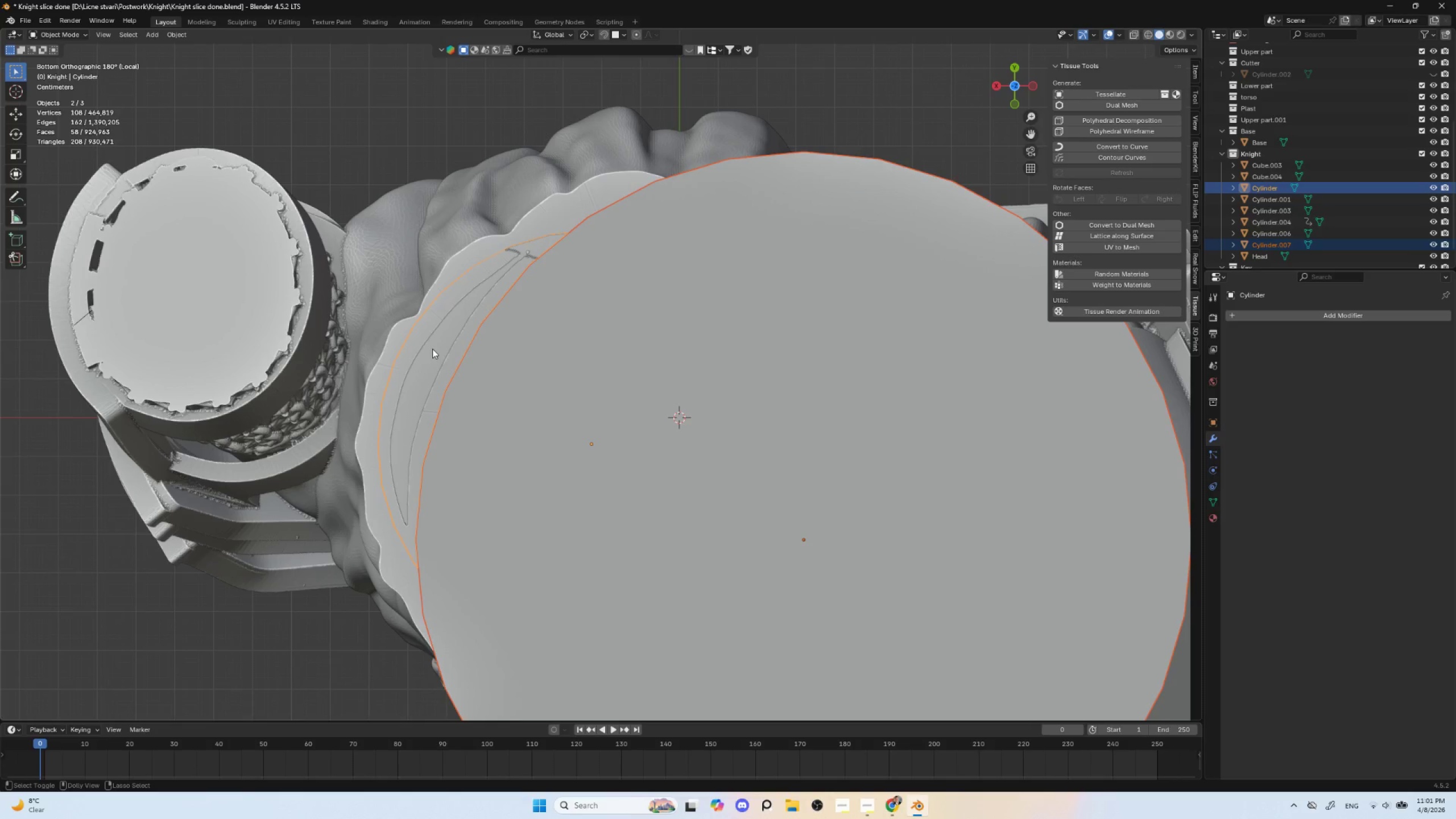 
scroll: coordinate [617, 417], scroll_direction: up, amount: 1.0
 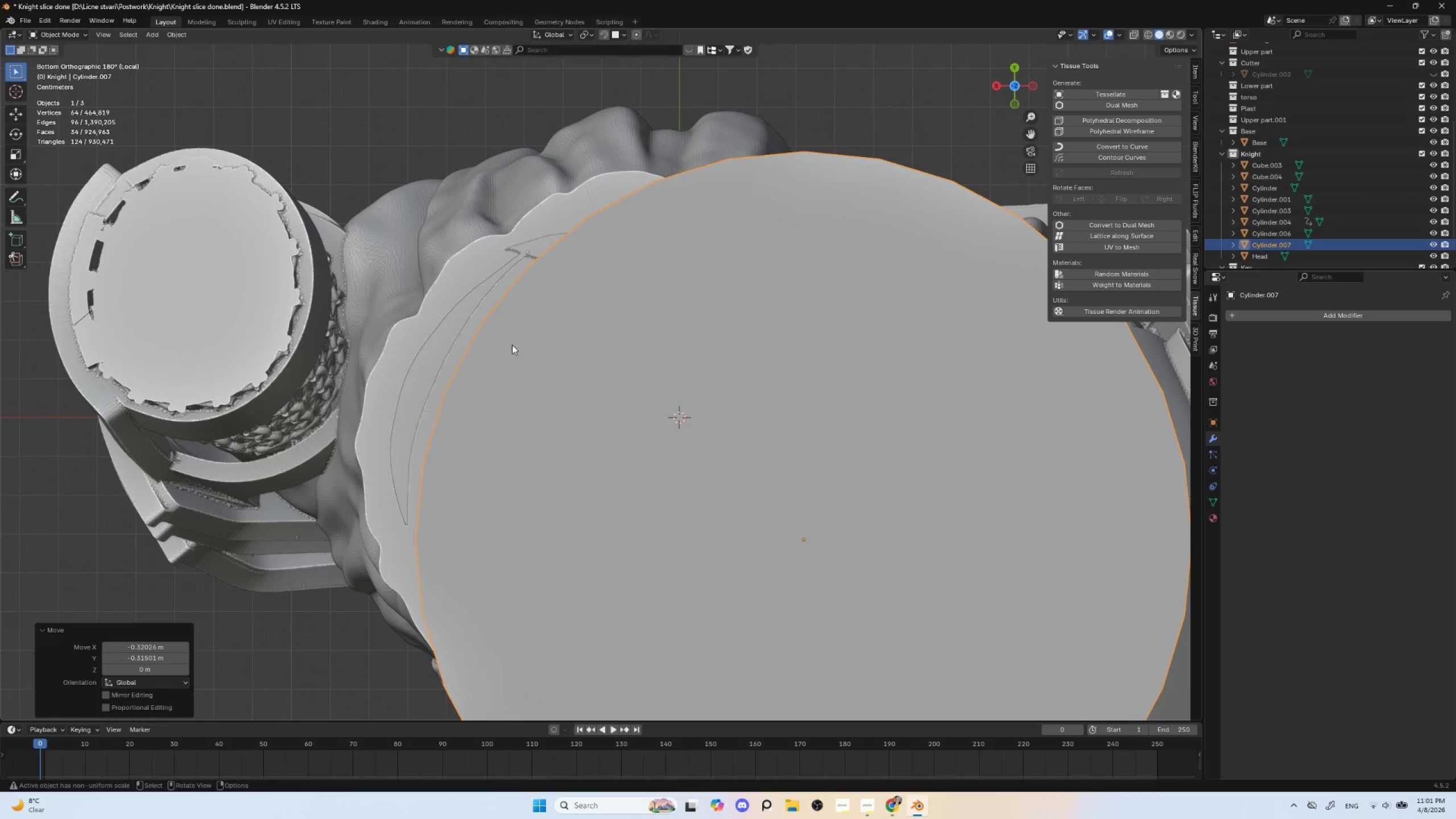 
left_click([429, 350])
 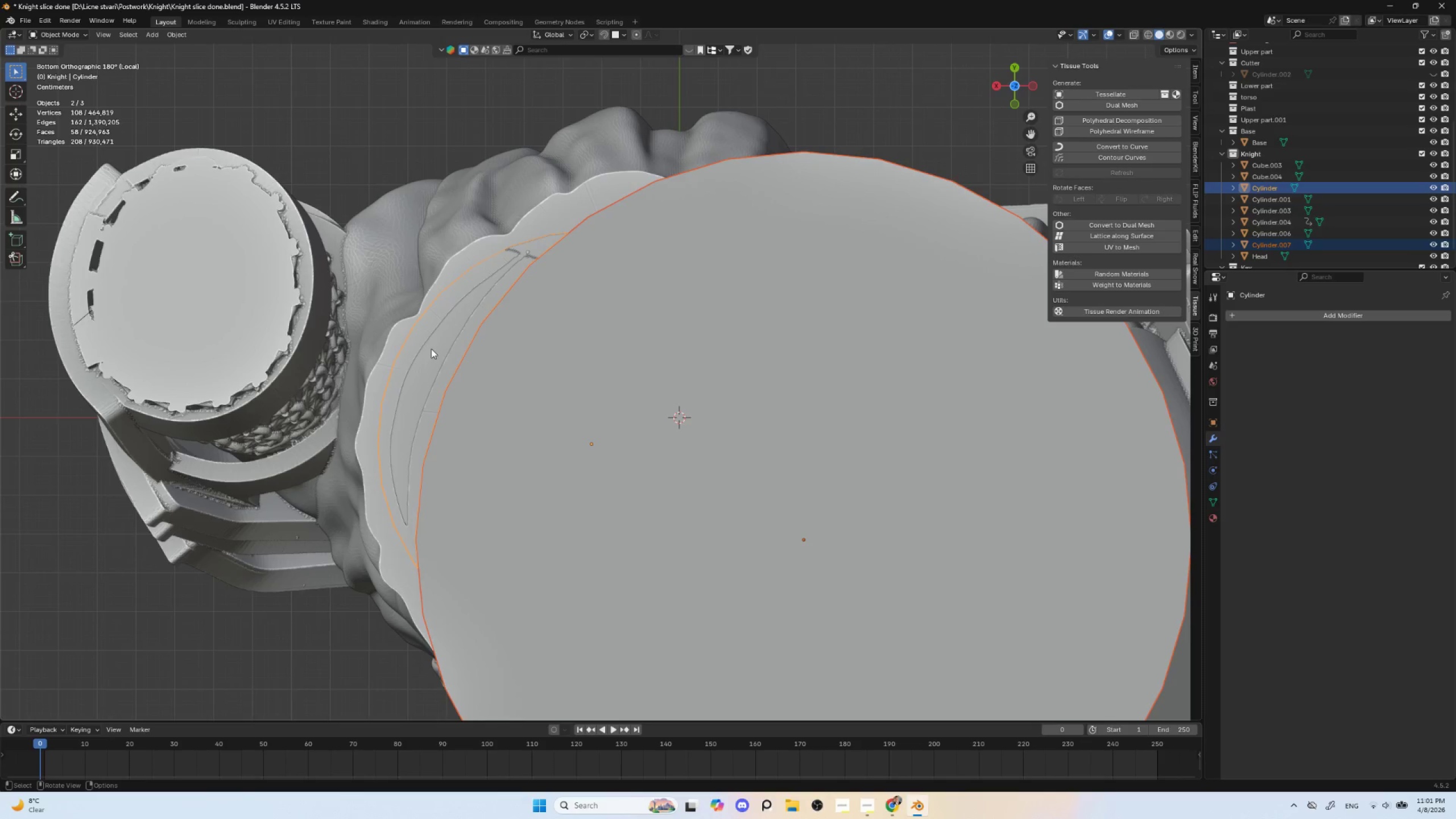 
key(Control+Shift+B)
 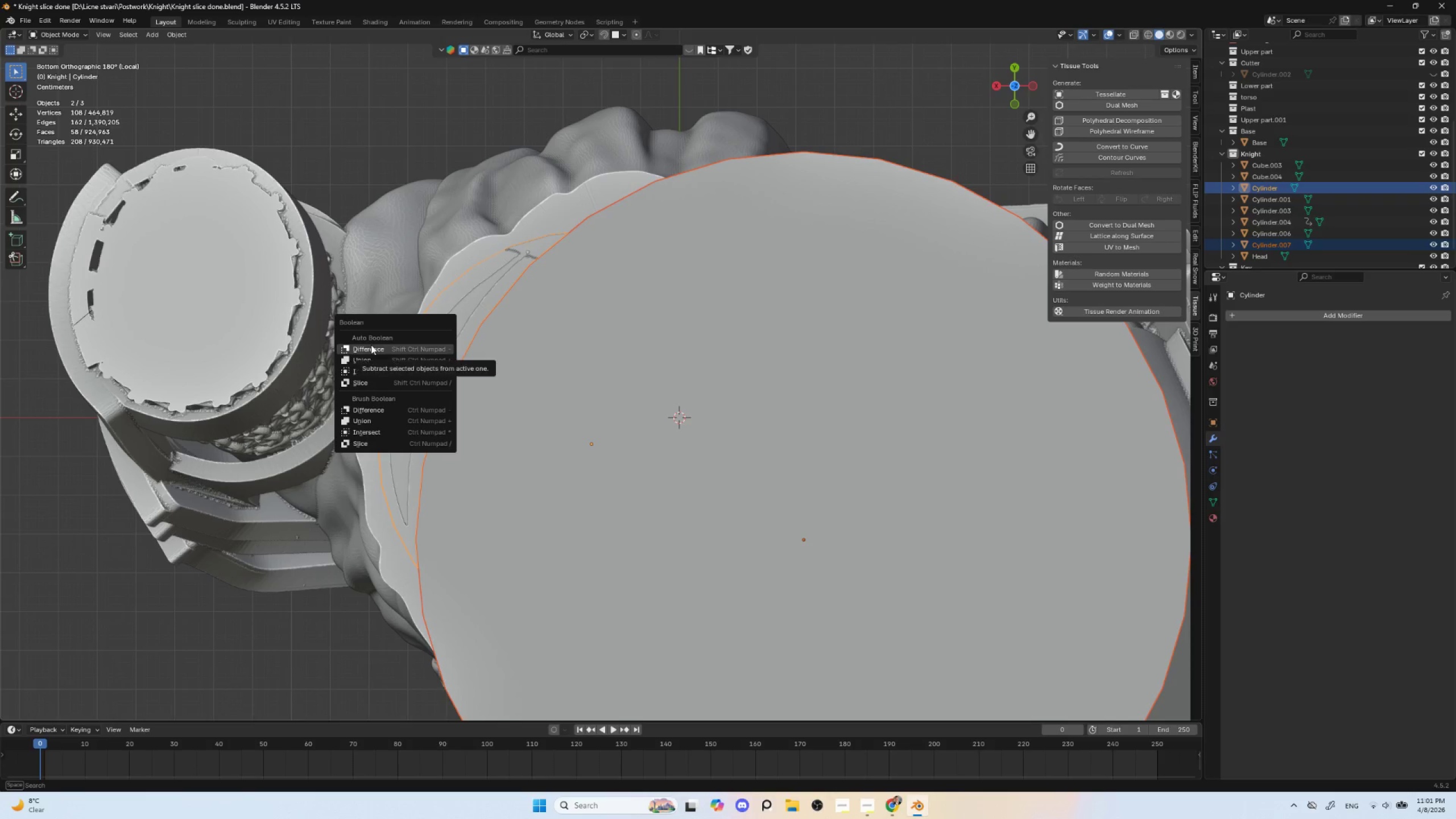 
left_click([371, 351])
 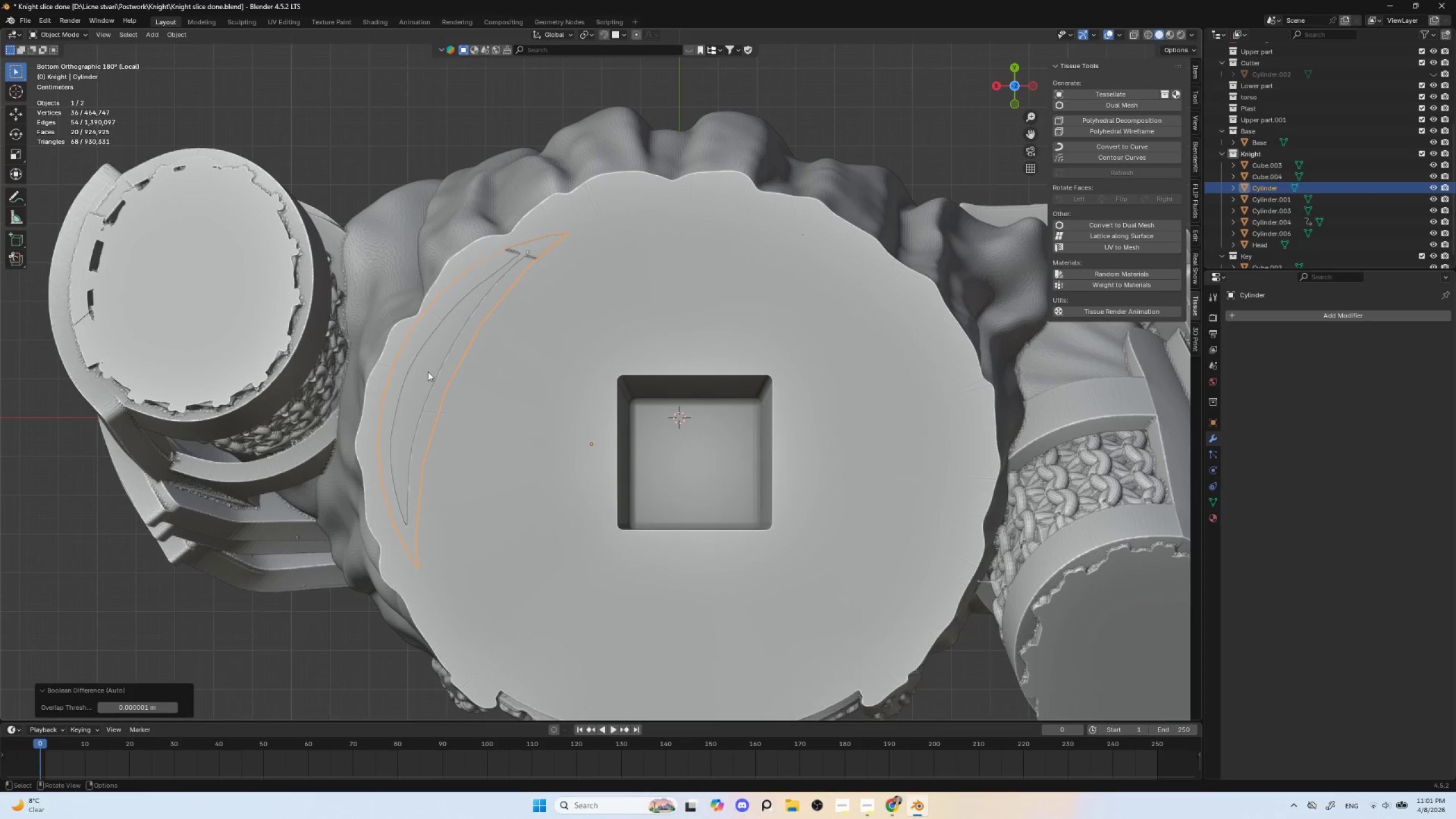 
left_click([423, 372])
 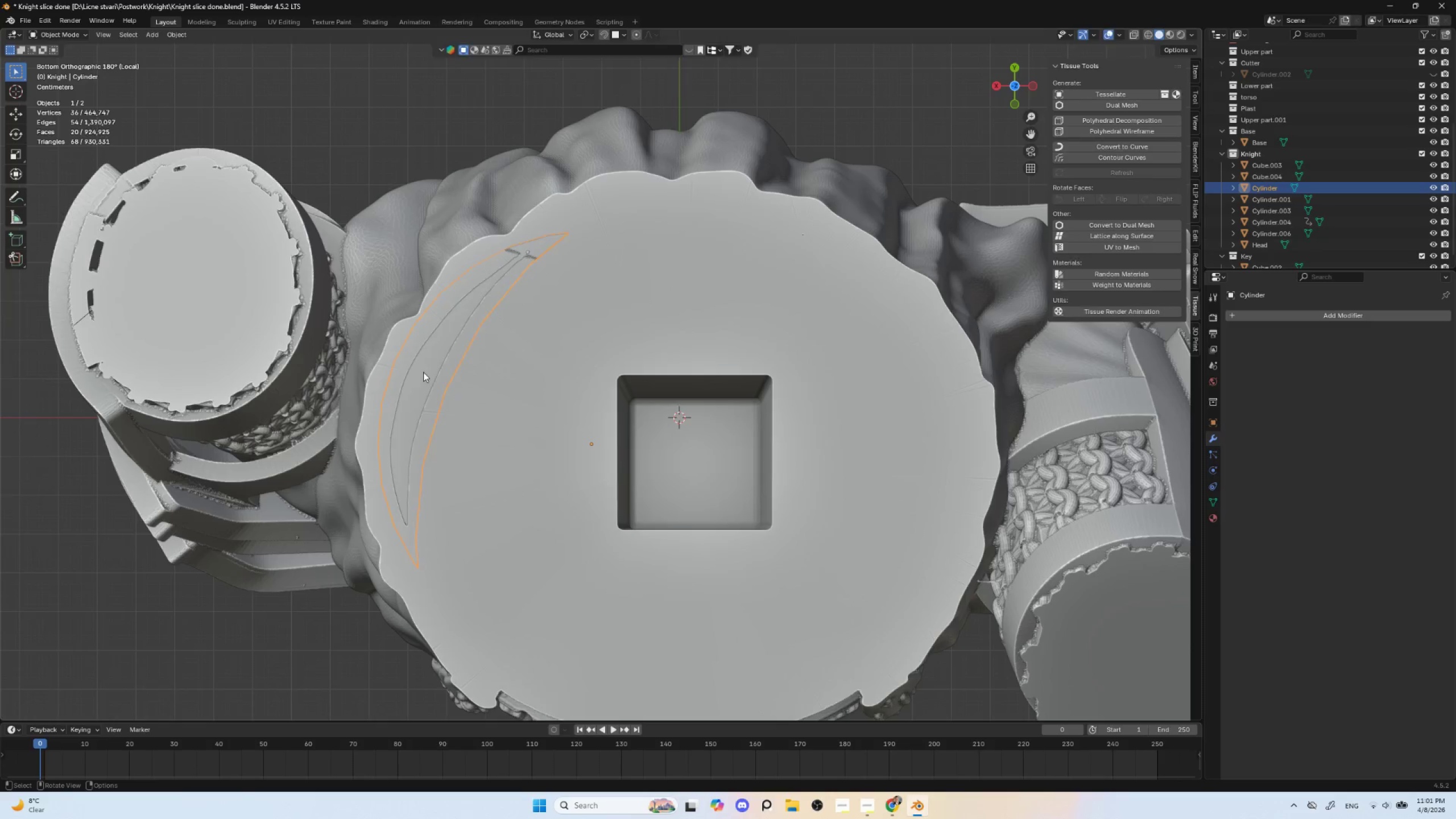 
key(Tab)
 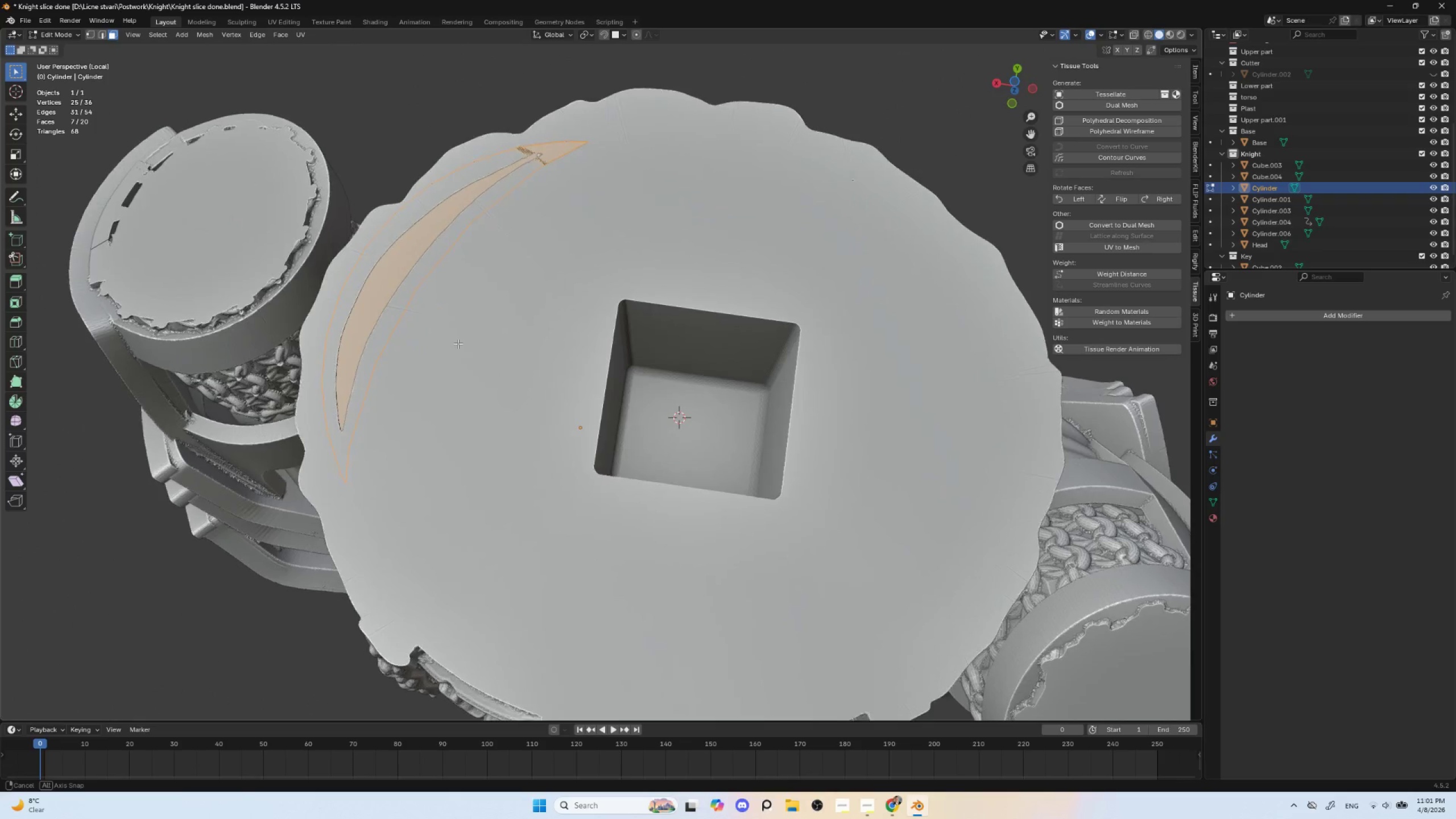 
hold_key(key=ShiftLeft, duration=0.45)
 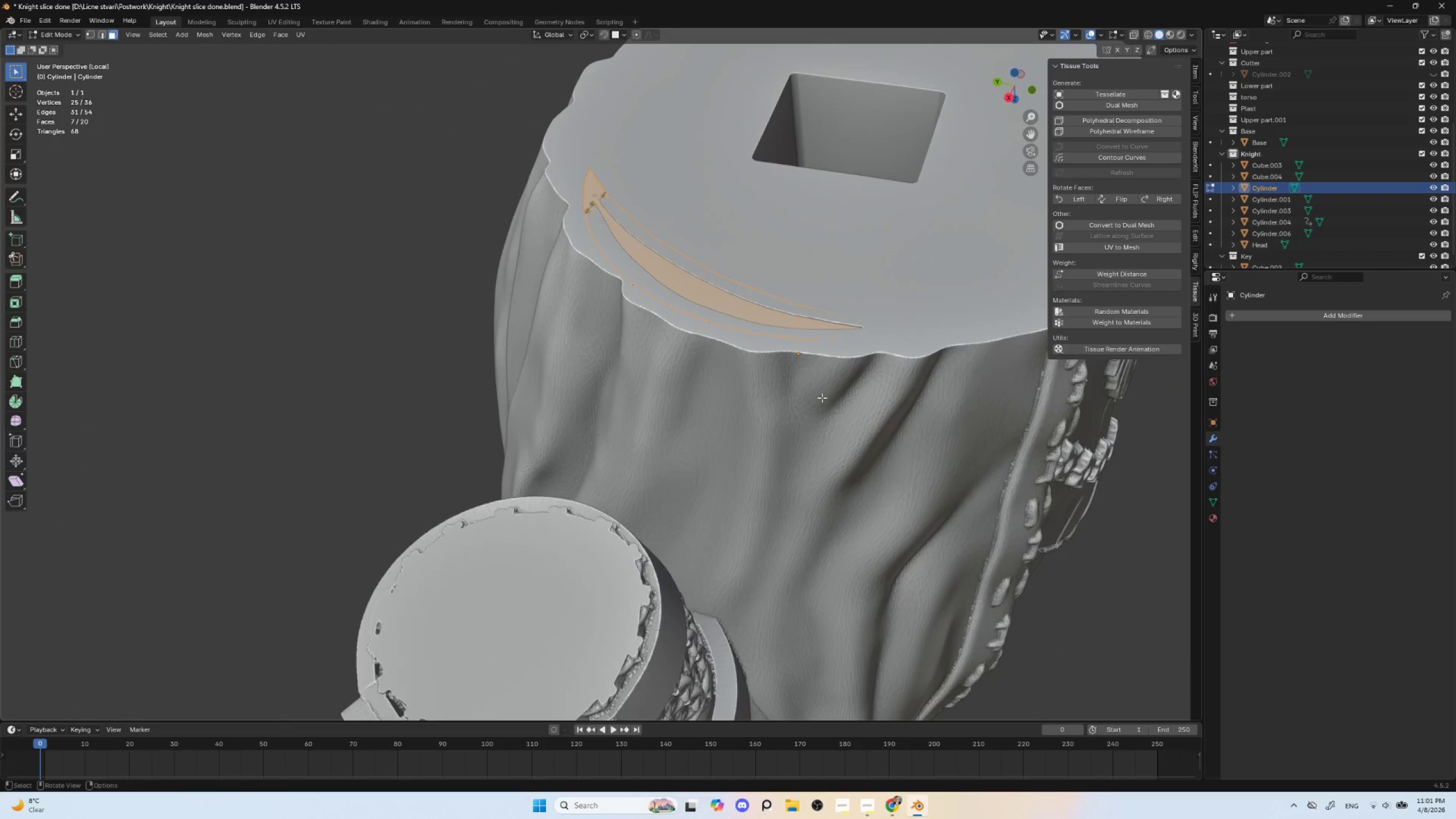 
type(rx)
 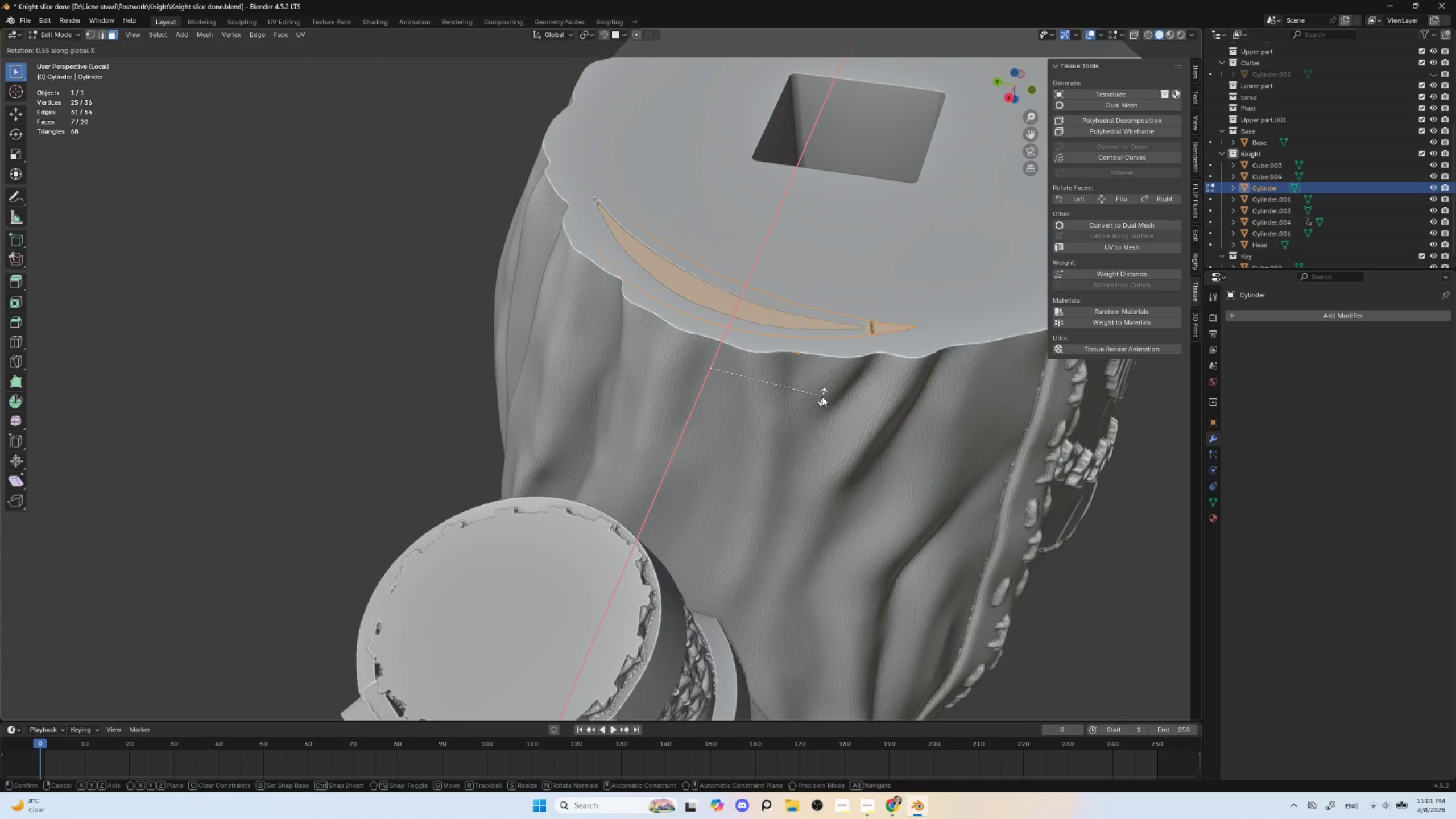 
hold_key(key=ShiftLeft, duration=1.5)
 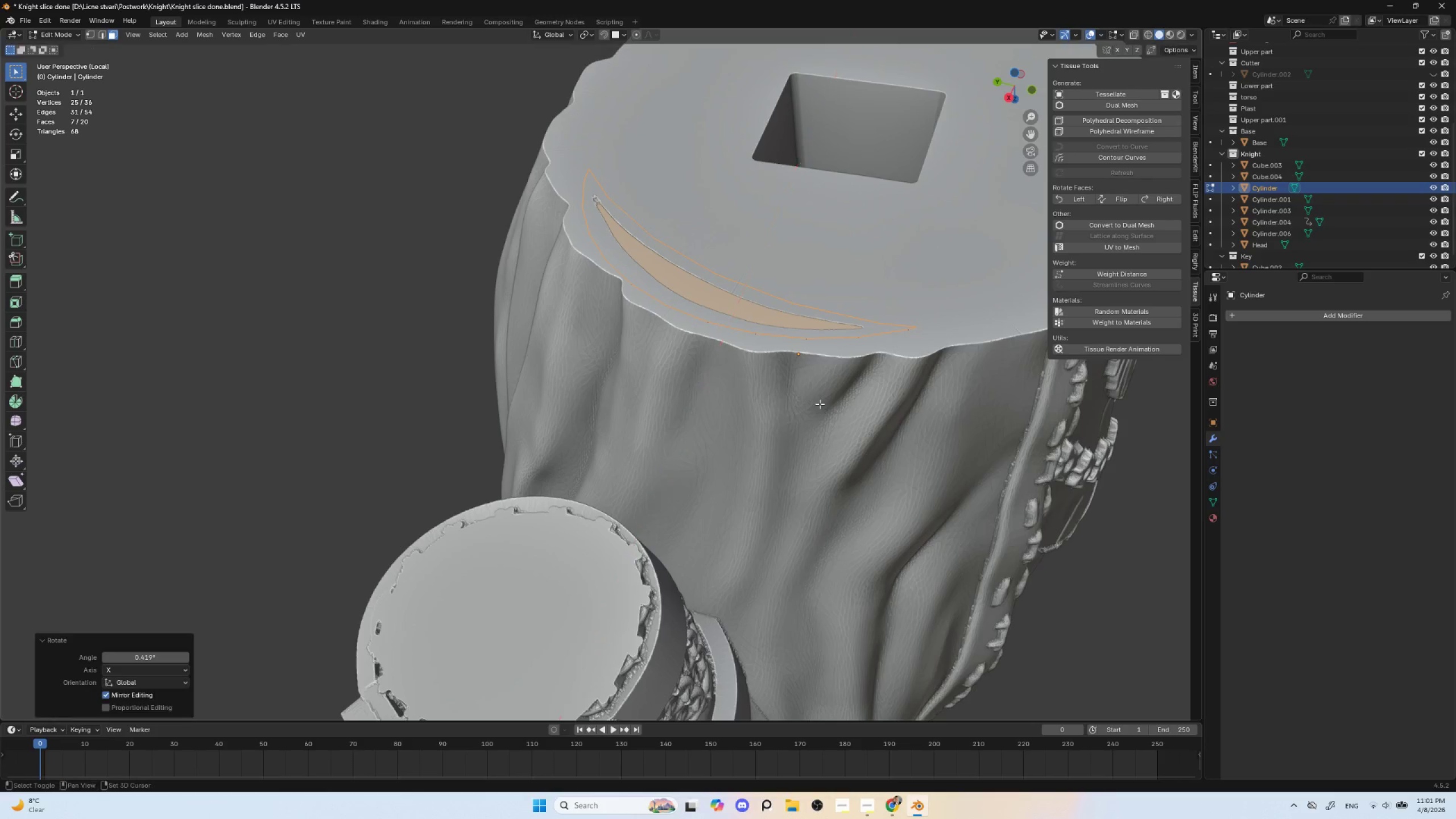 
hold_key(key=ShiftLeft, duration=0.95)
left_click([820, 404])
 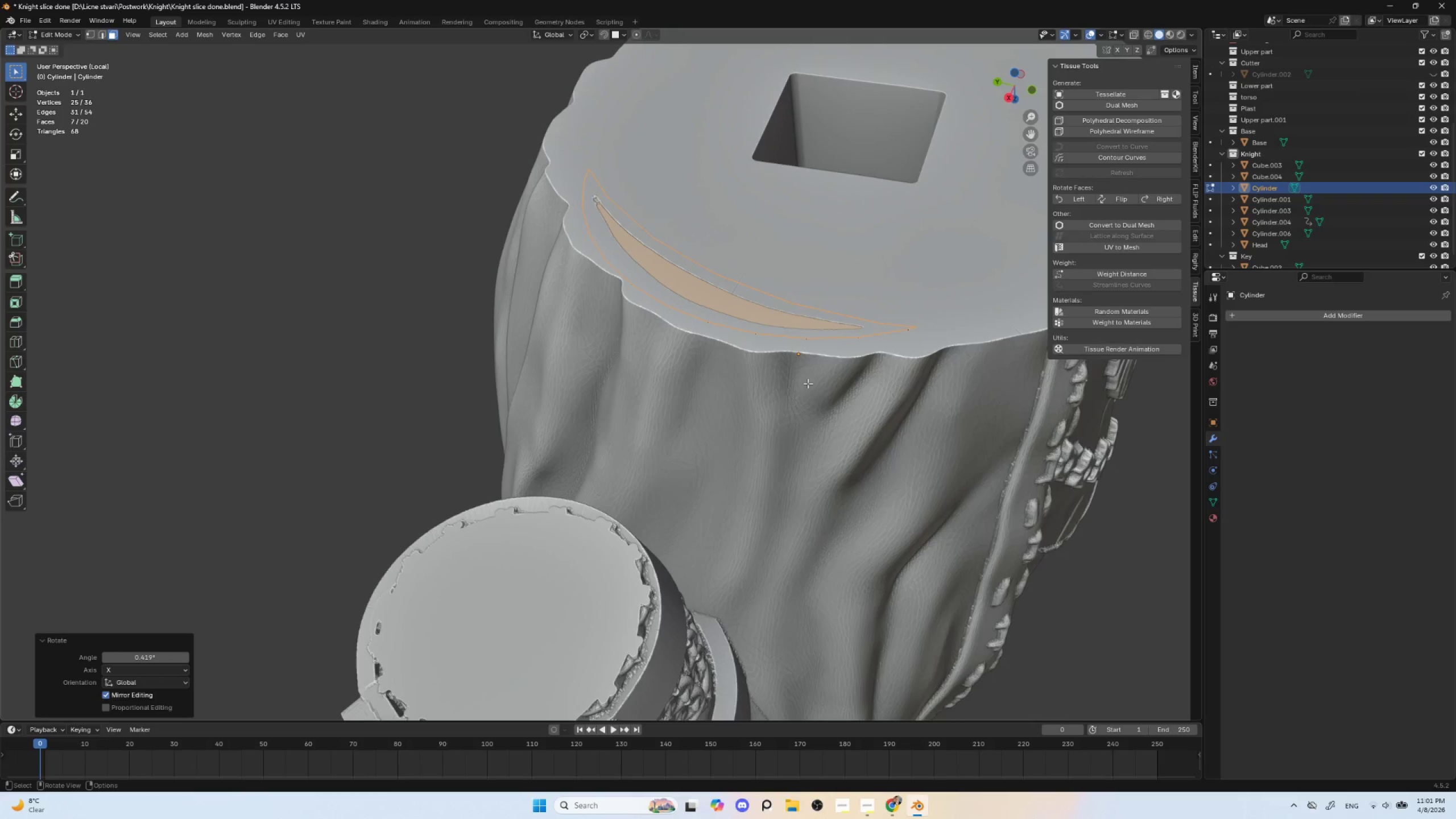 
key(Tab)
type(gz)
 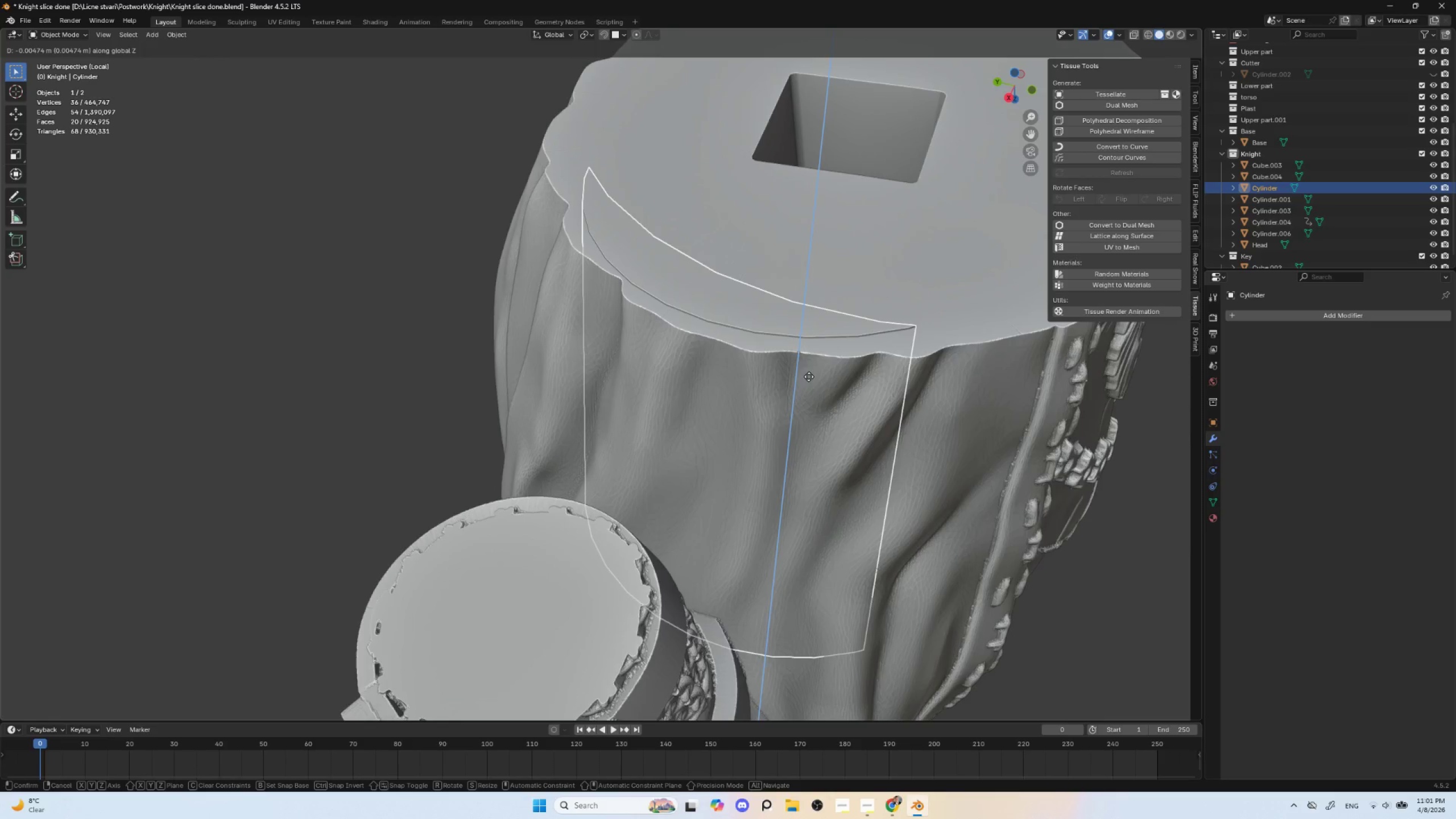 
hold_key(key=ShiftLeft, duration=1.5)
 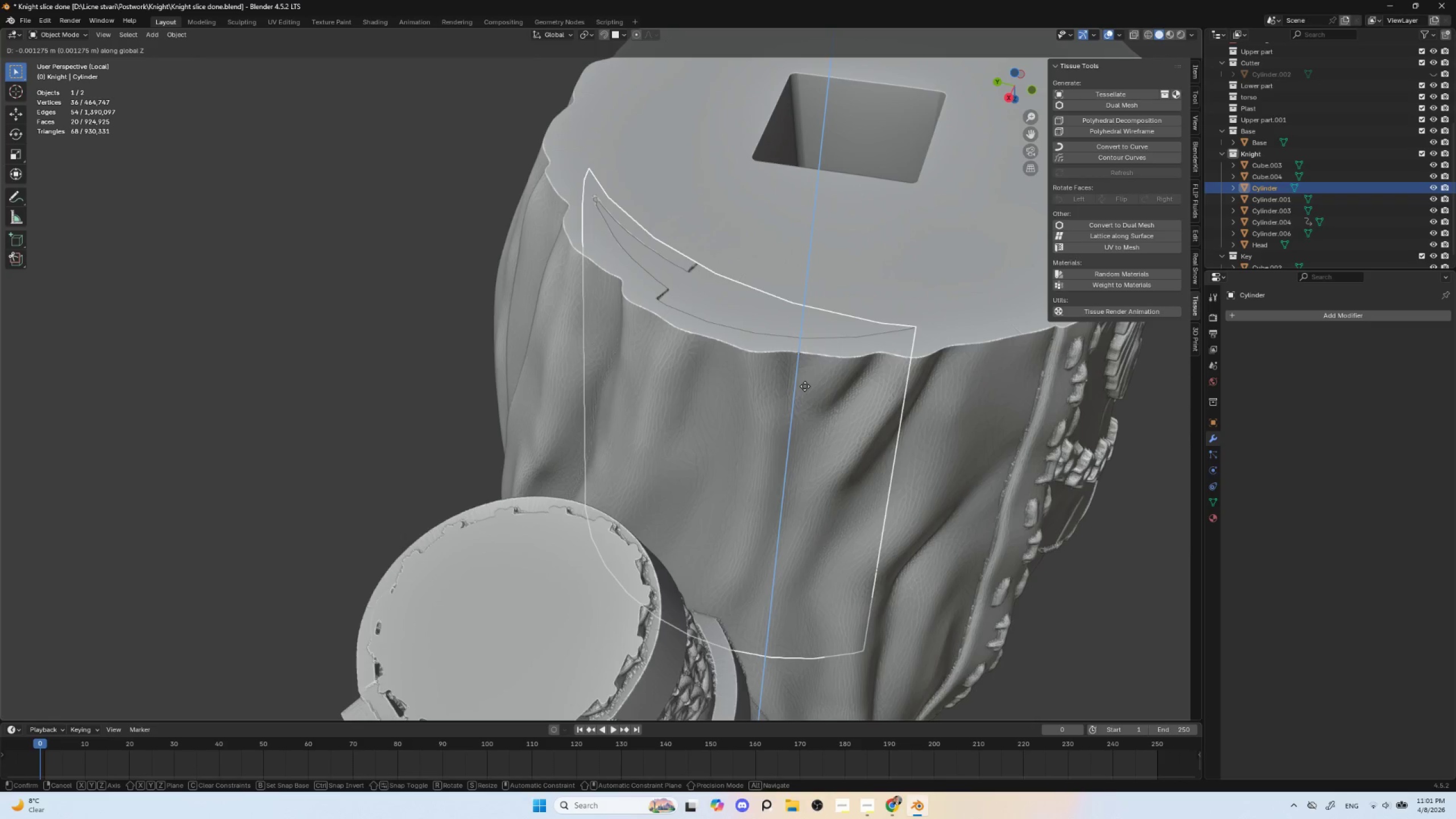 
hold_key(key=ShiftLeft, duration=1.17)
left_click([805, 386])
 